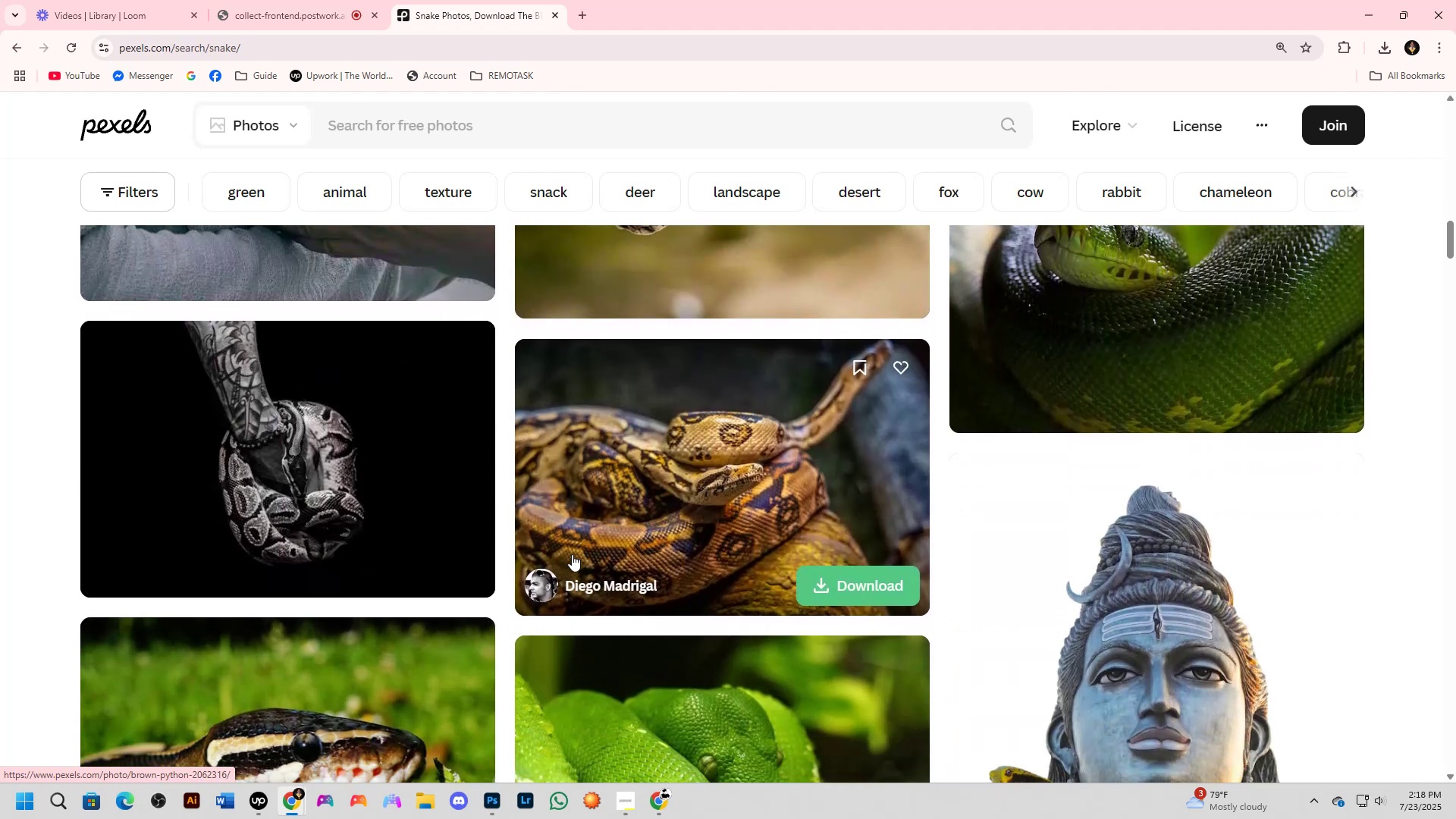 
key(Alt+AltLeft)
 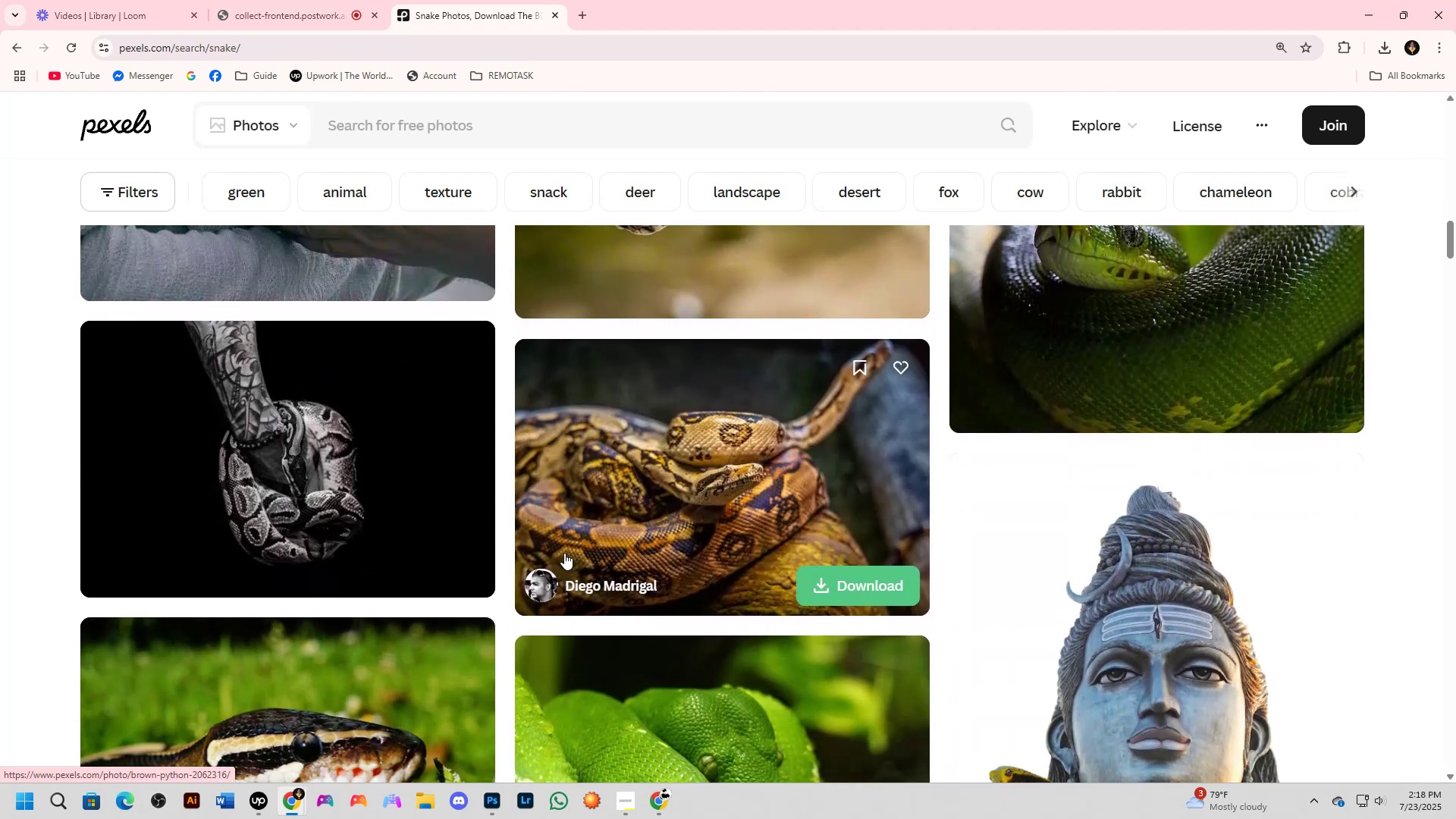 
key(Alt+Tab)
 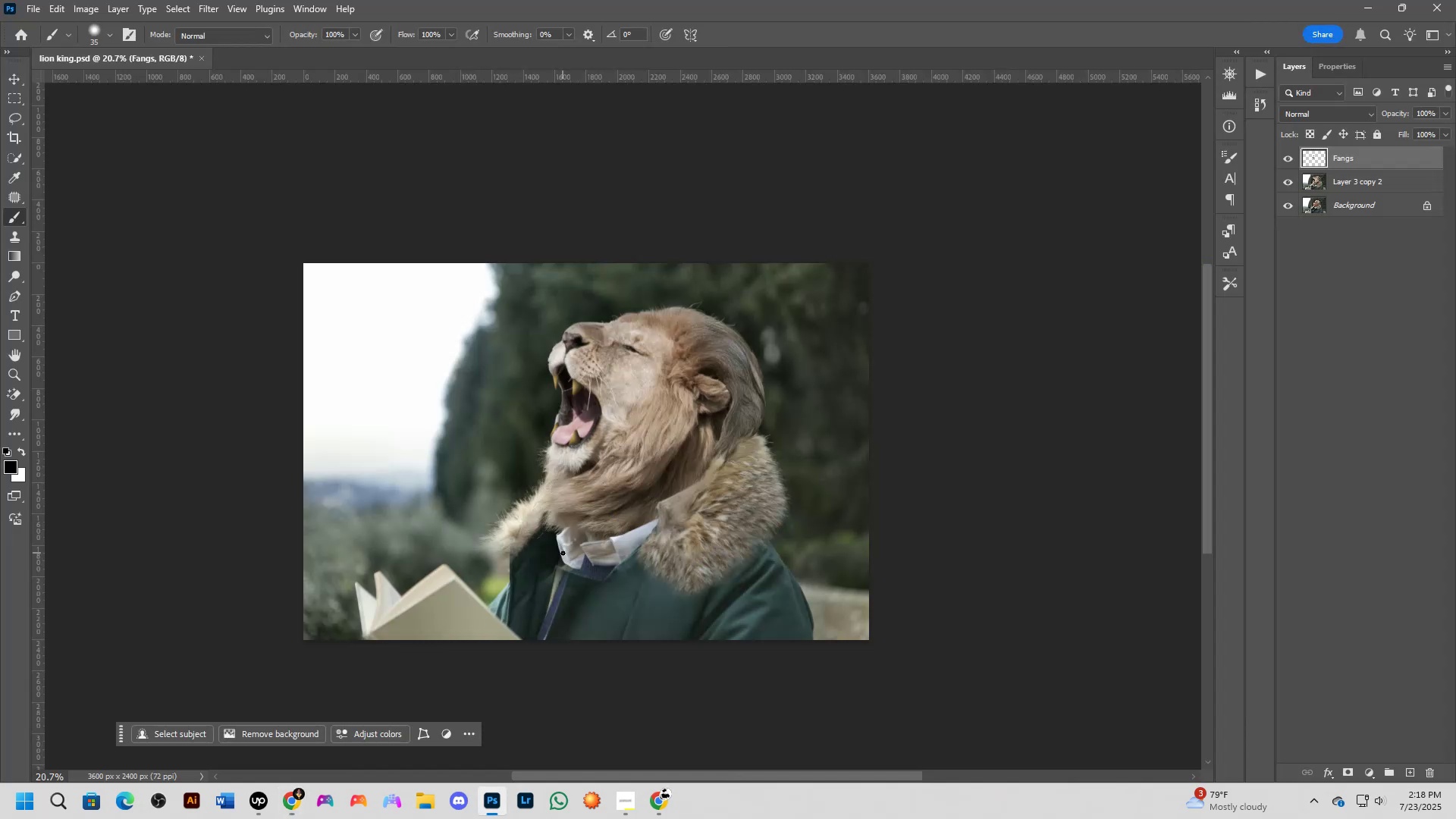 
key(Alt+AltLeft)
 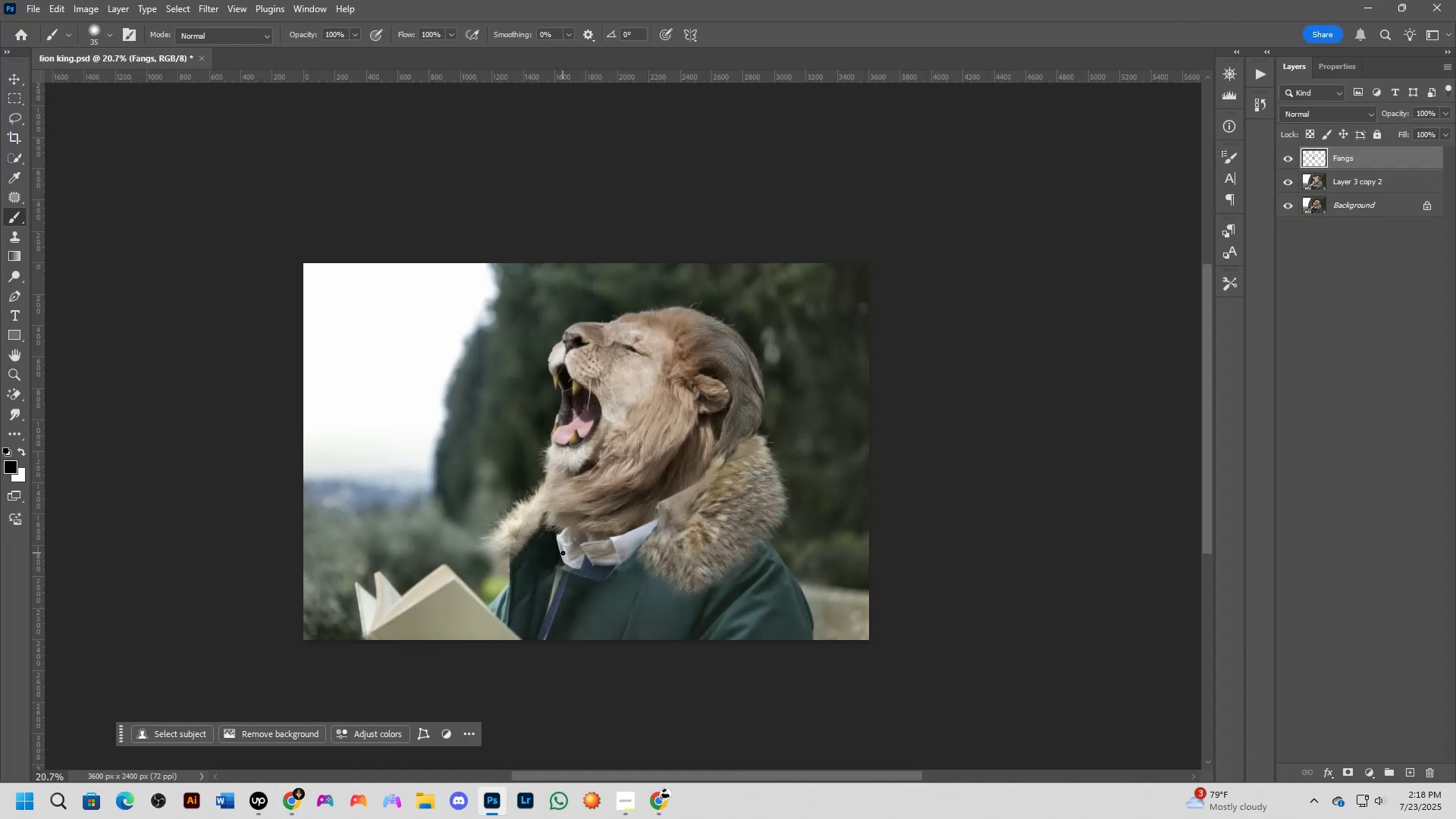 
key(Alt+Tab)
 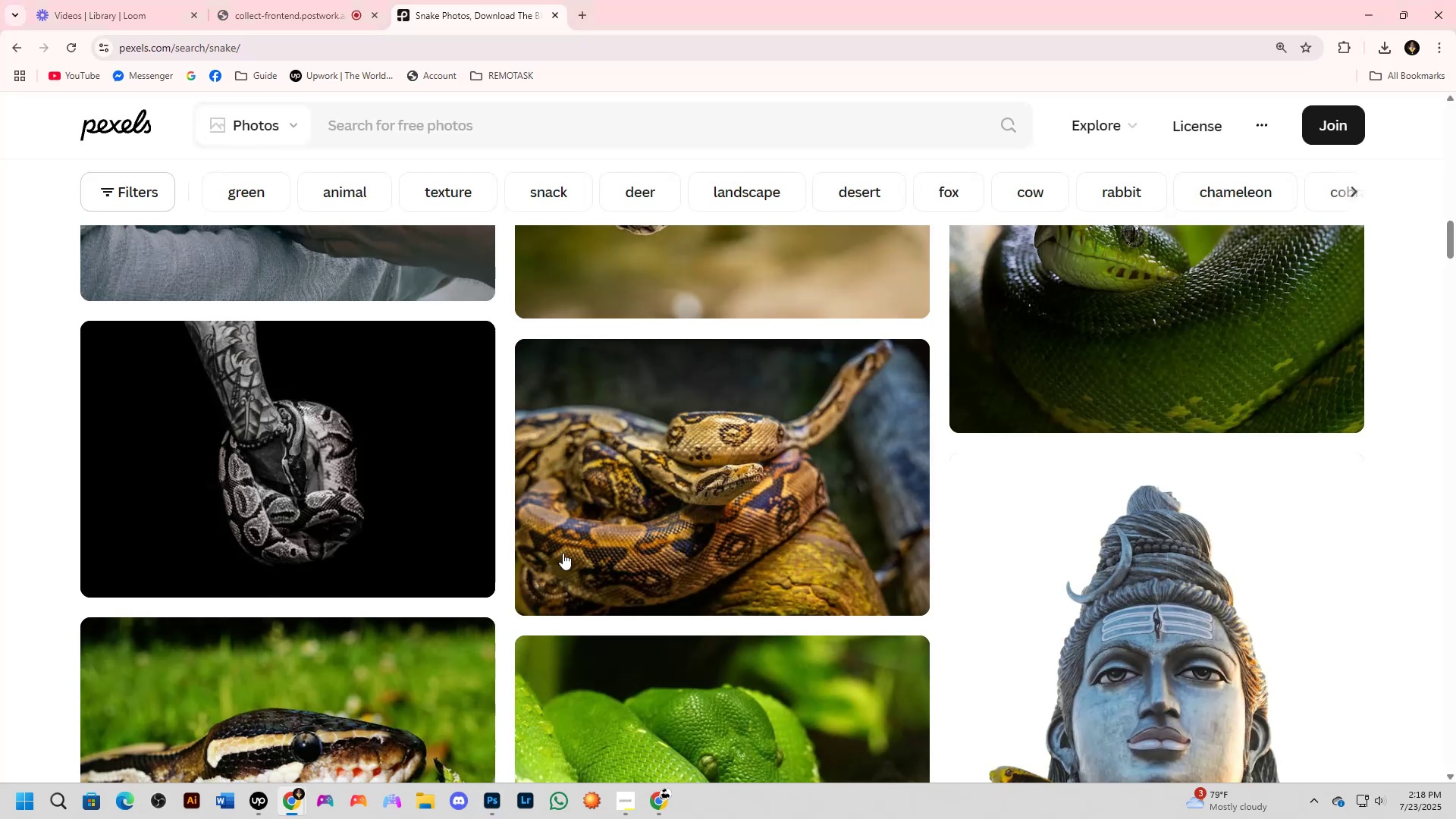 
scroll: coordinate [751, 507], scroll_direction: down, amount: 13.0
 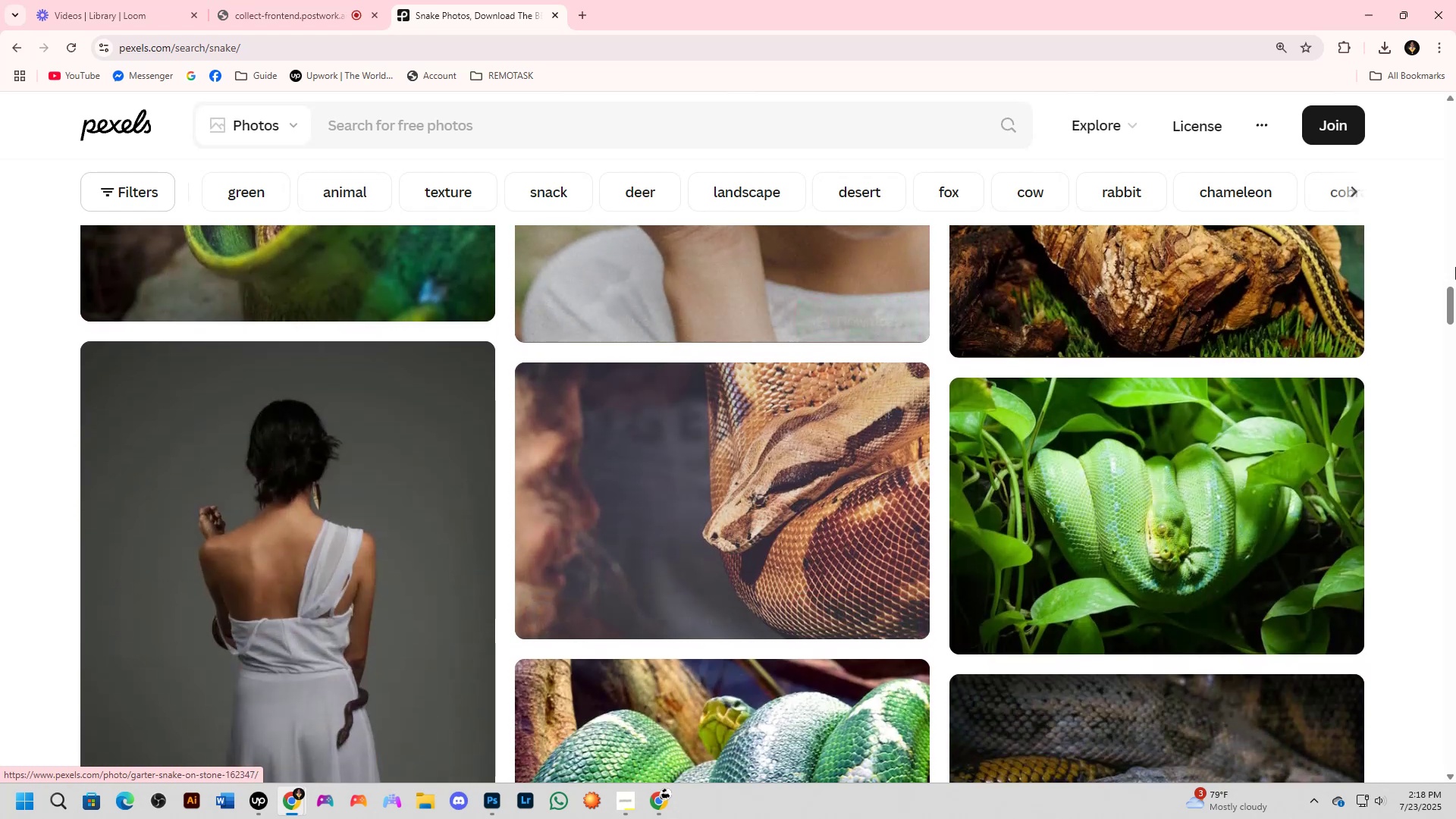 
left_click_drag(start_coordinate=[1455, 303], to_coordinate=[1455, 623])
 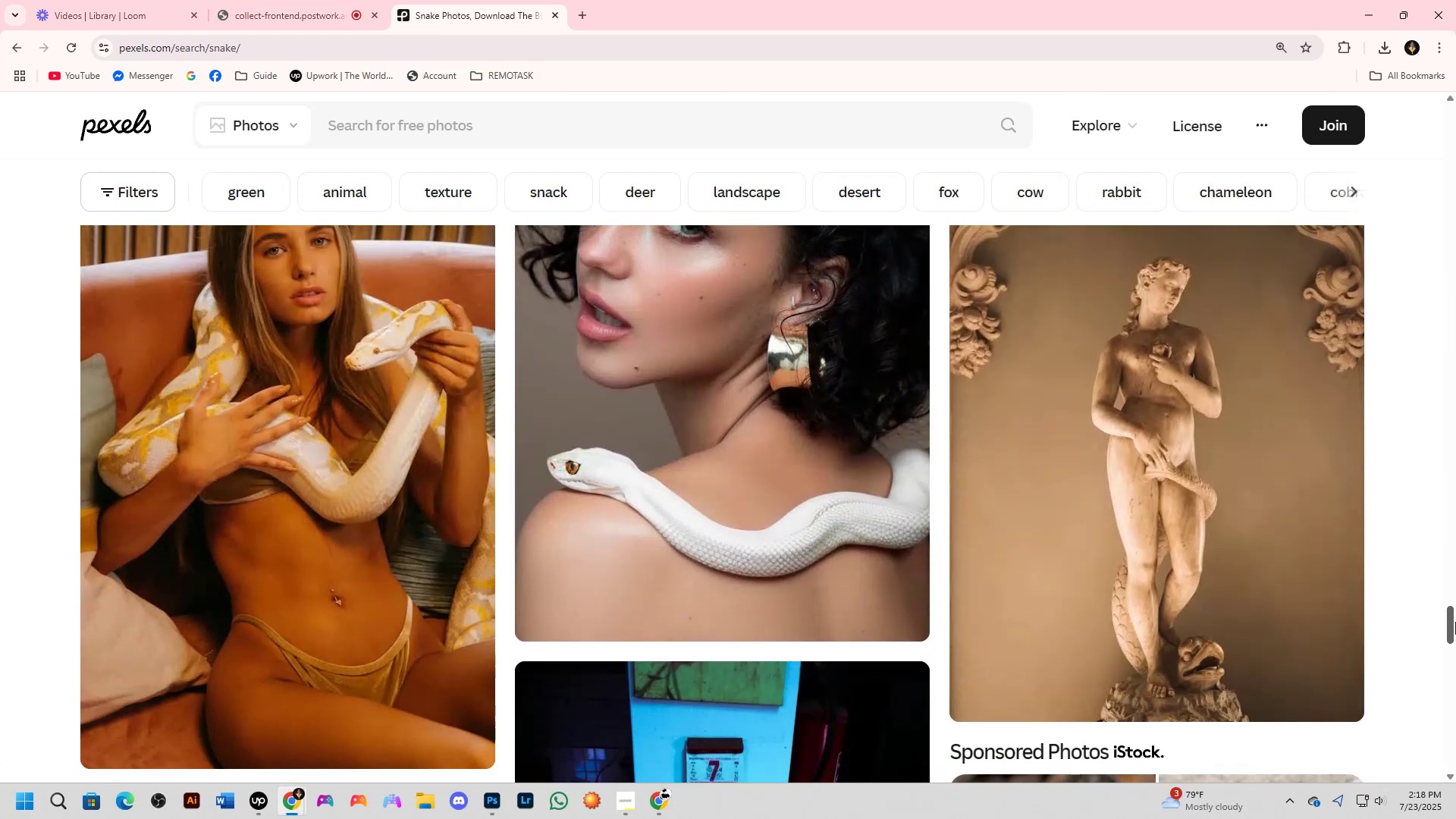 
key(Alt+AltLeft)
 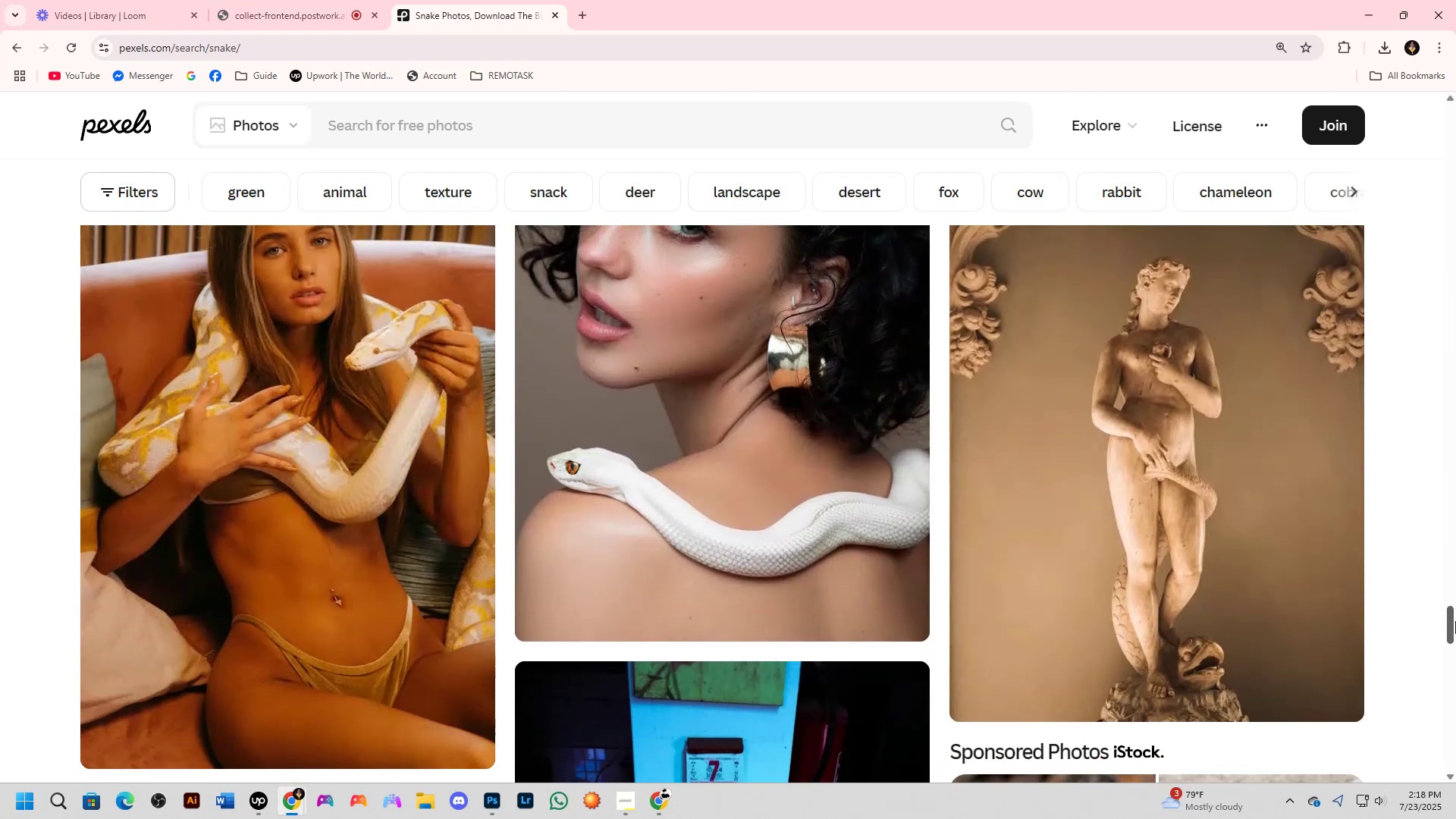 
key(Alt+Tab)
 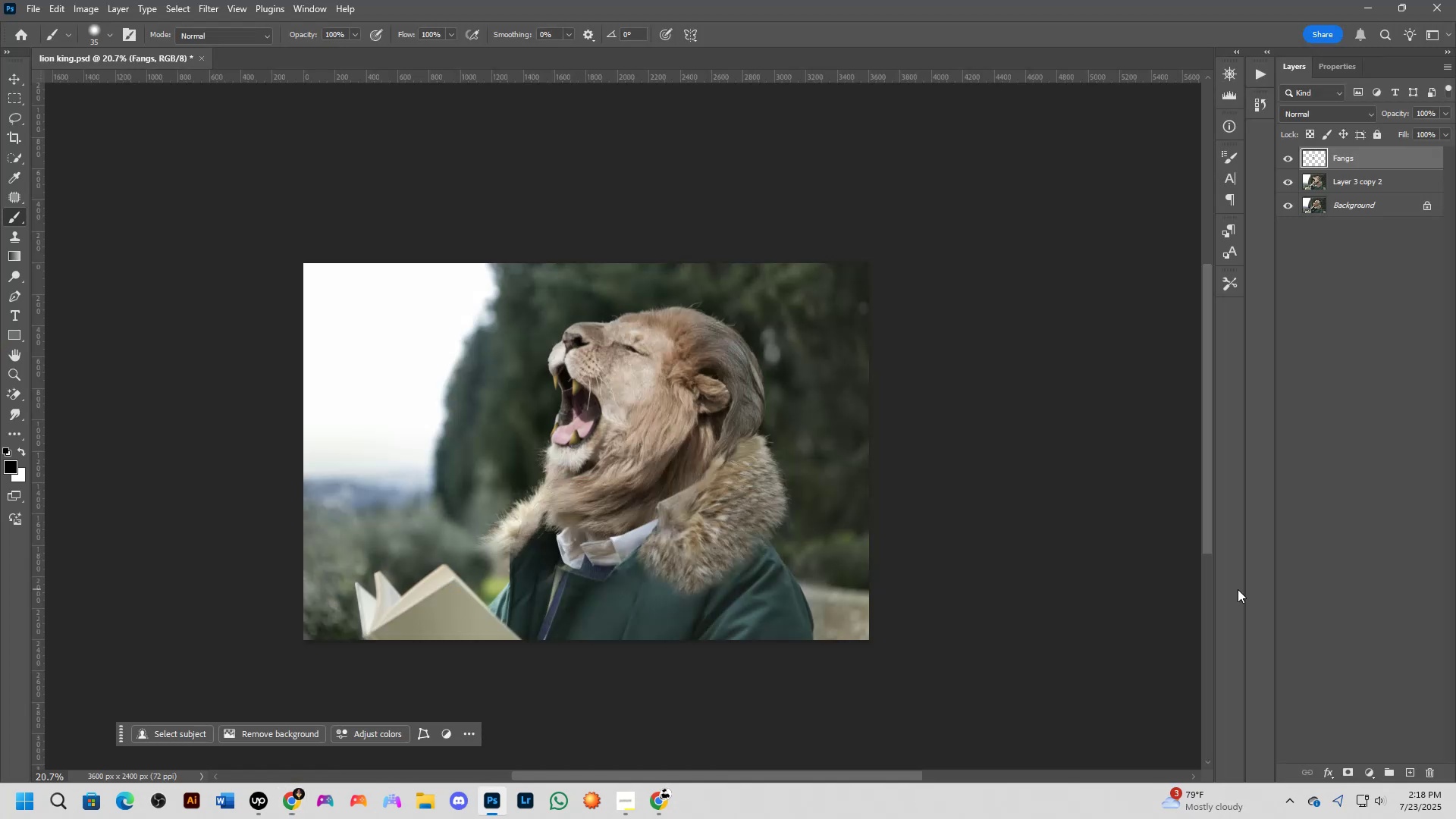 
key(Alt+AltLeft)
 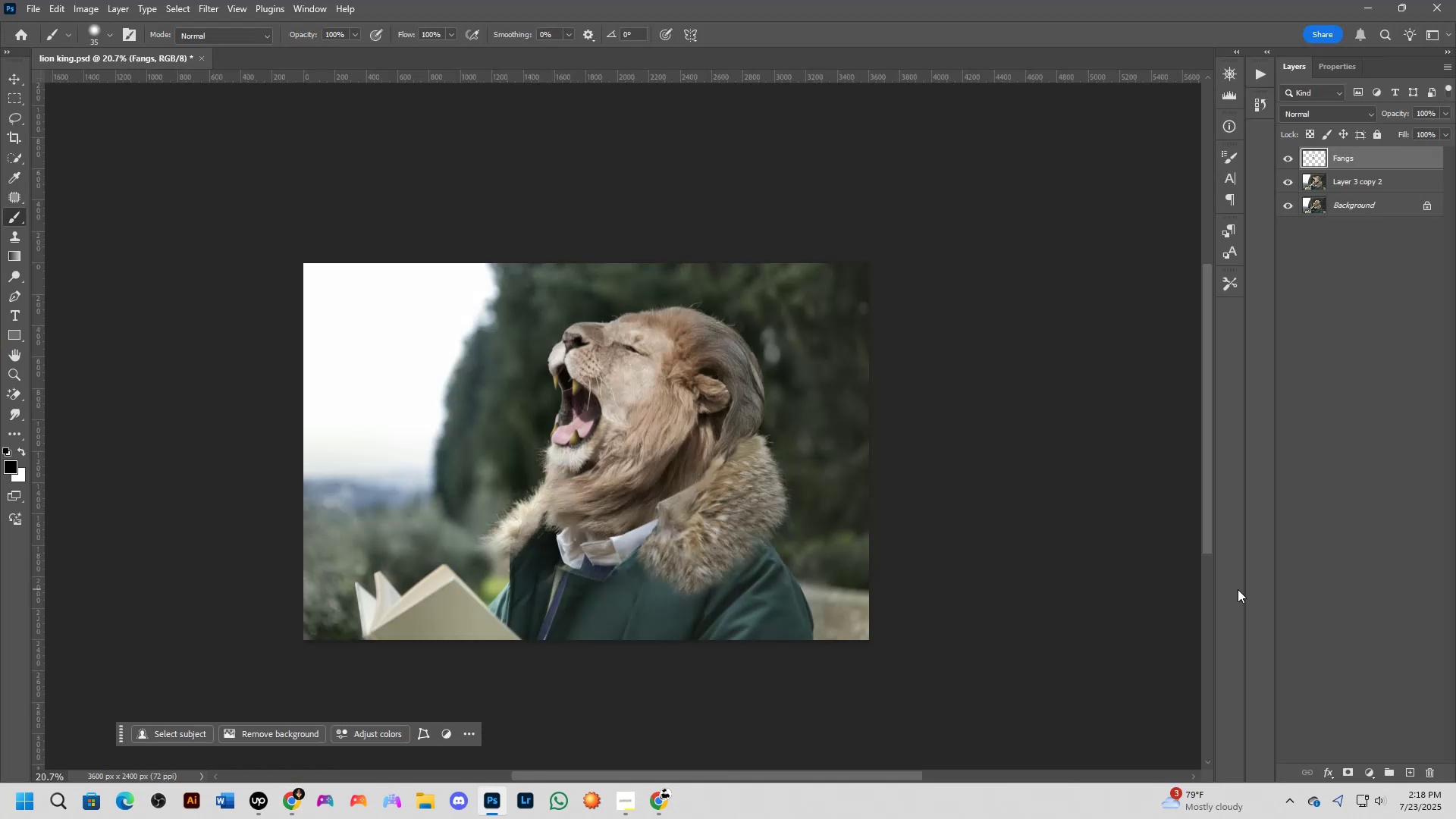 
key(Alt+Tab)
 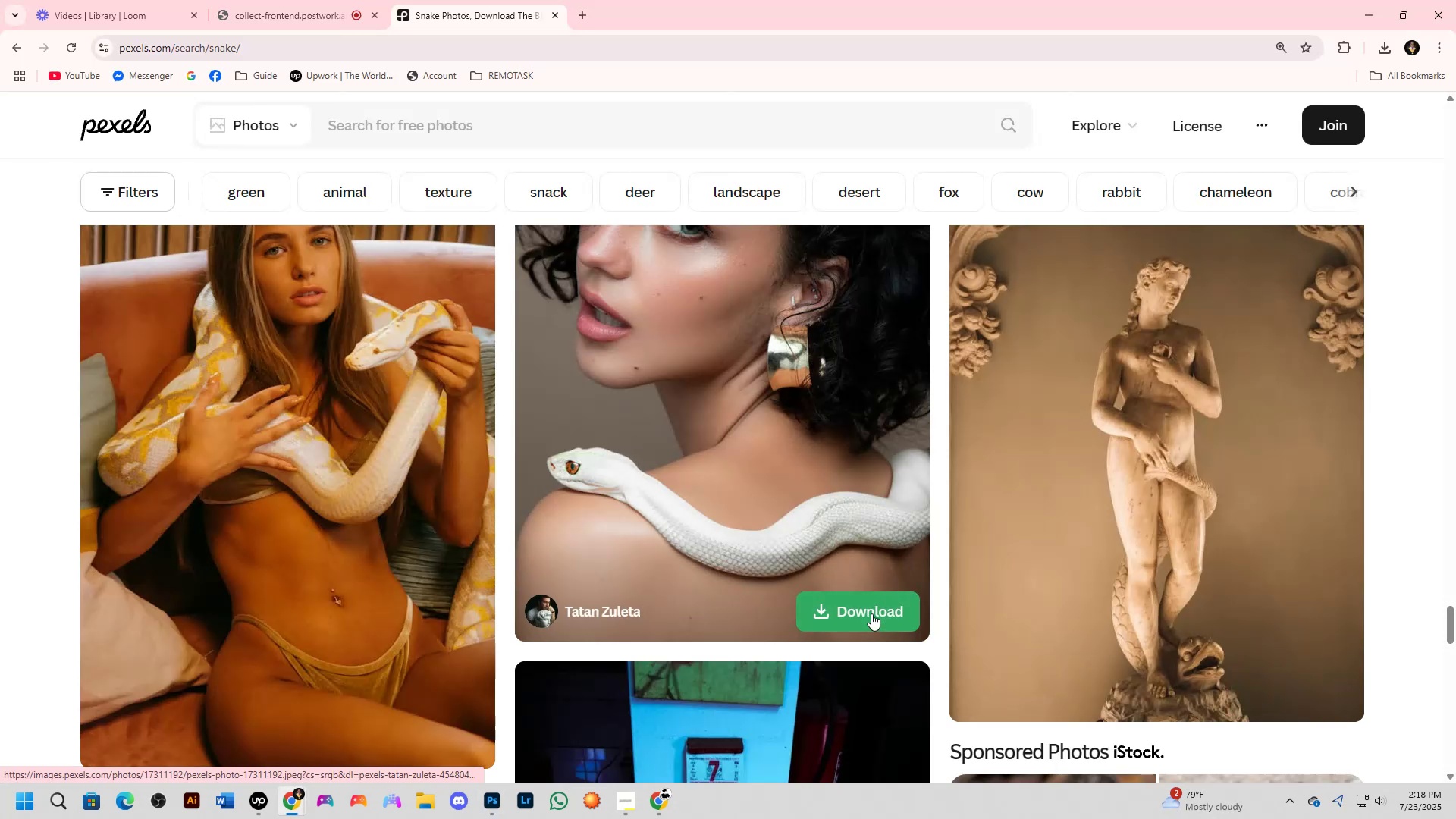 
left_click([870, 610])
 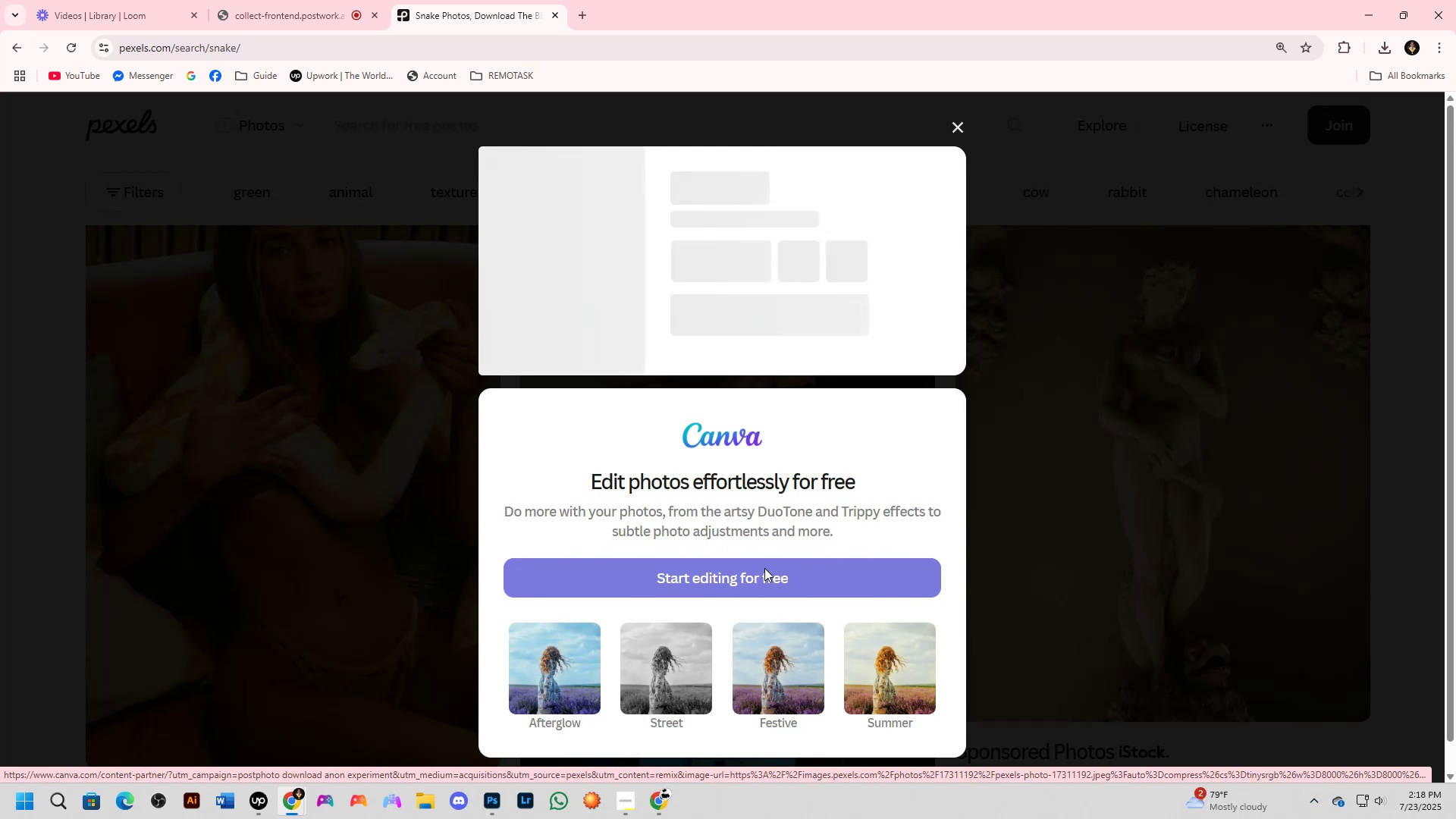 
key(NumpadEnter)
 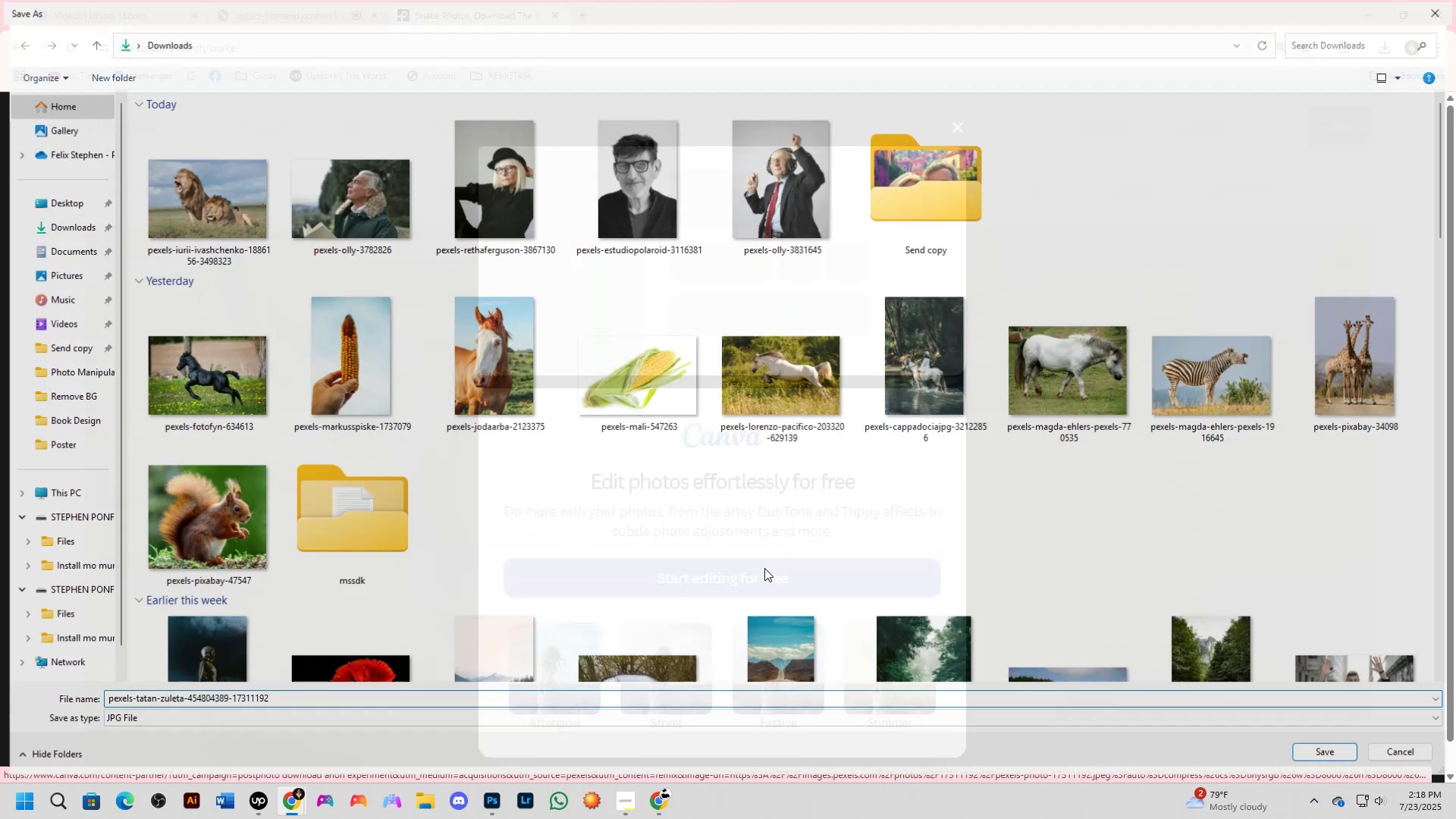 
key(Alt+AltLeft)
 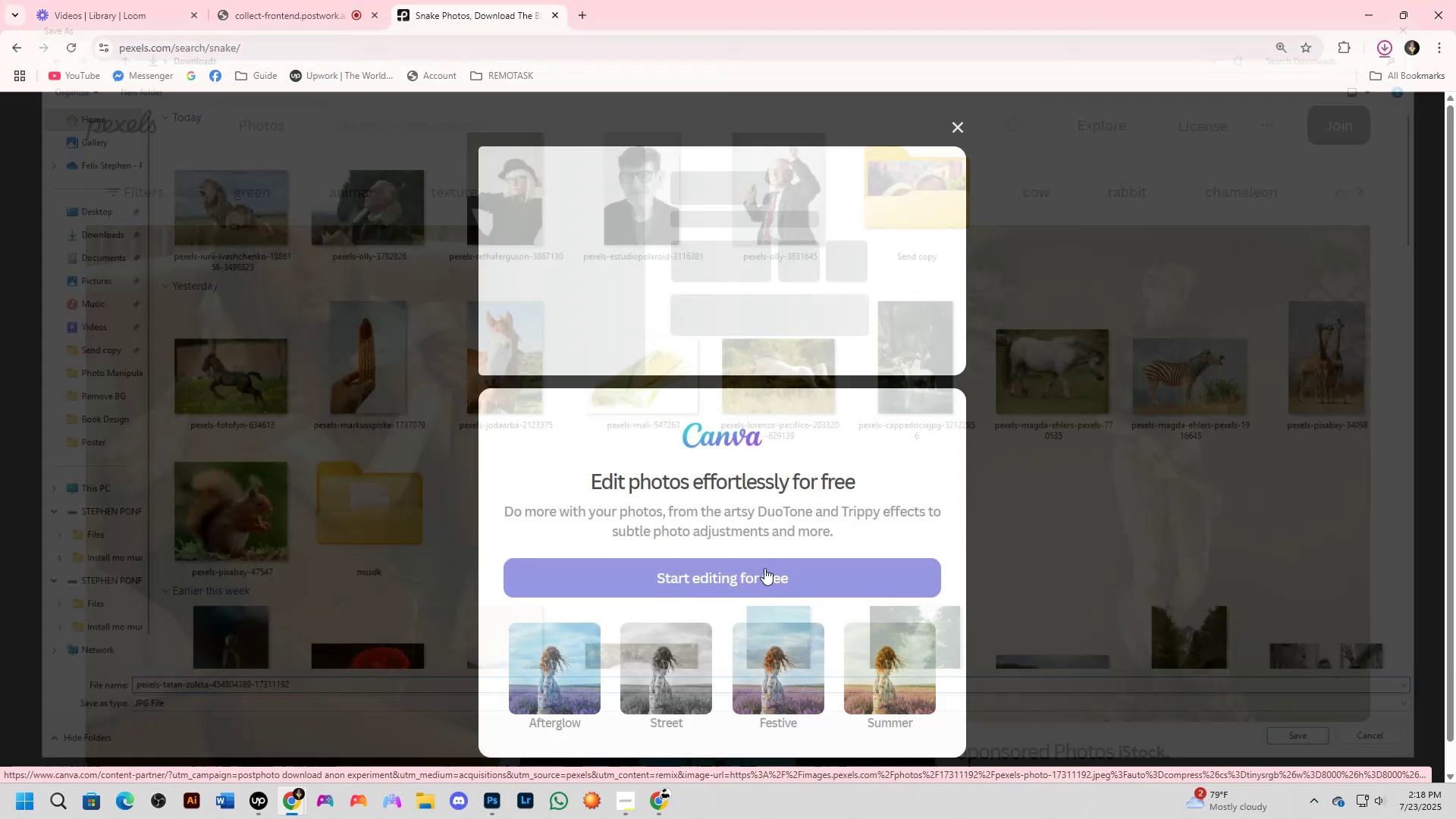 
key(Alt+Tab)
 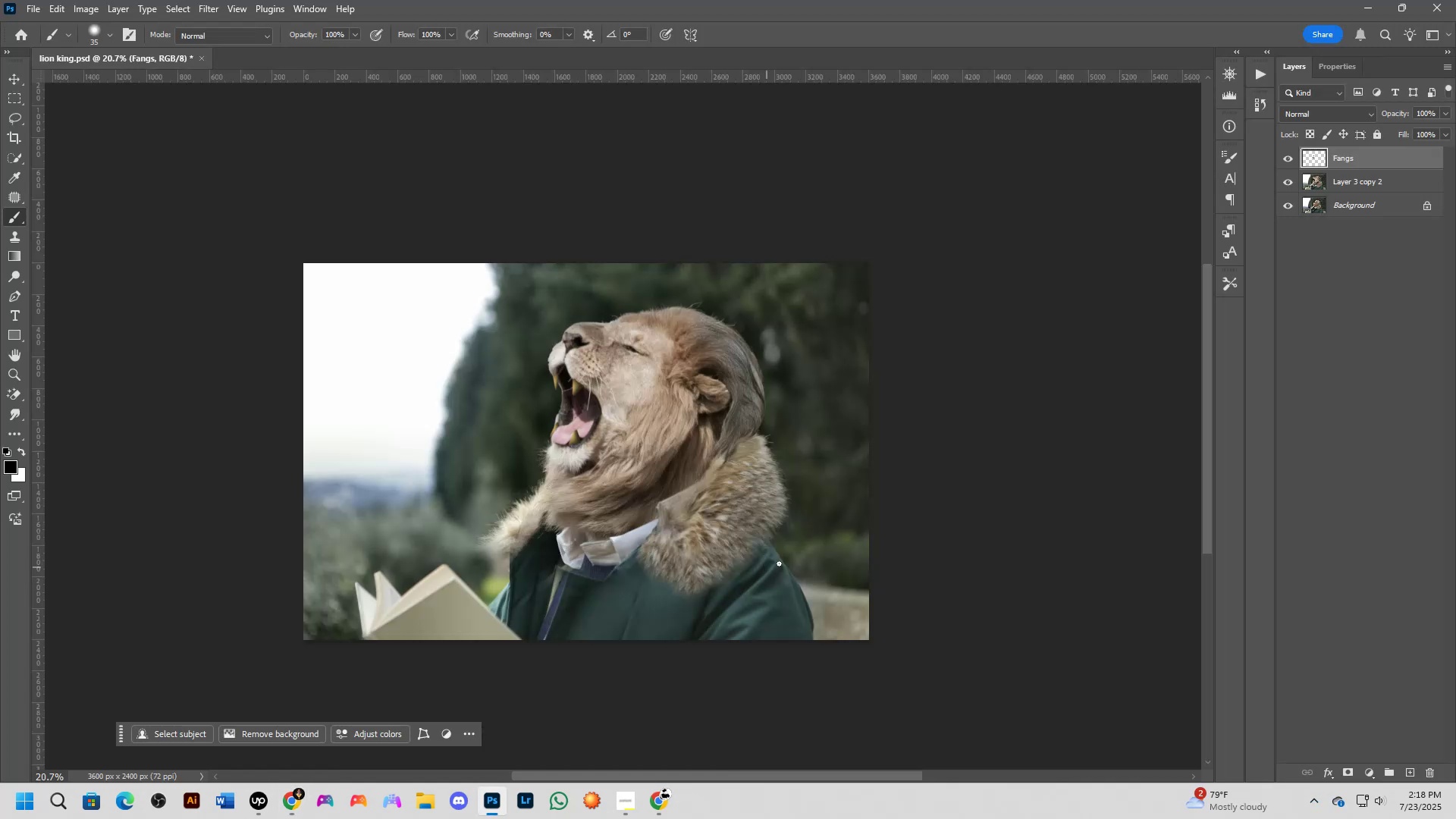 
scroll: coordinate [627, 474], scroll_direction: up, amount: 3.0
 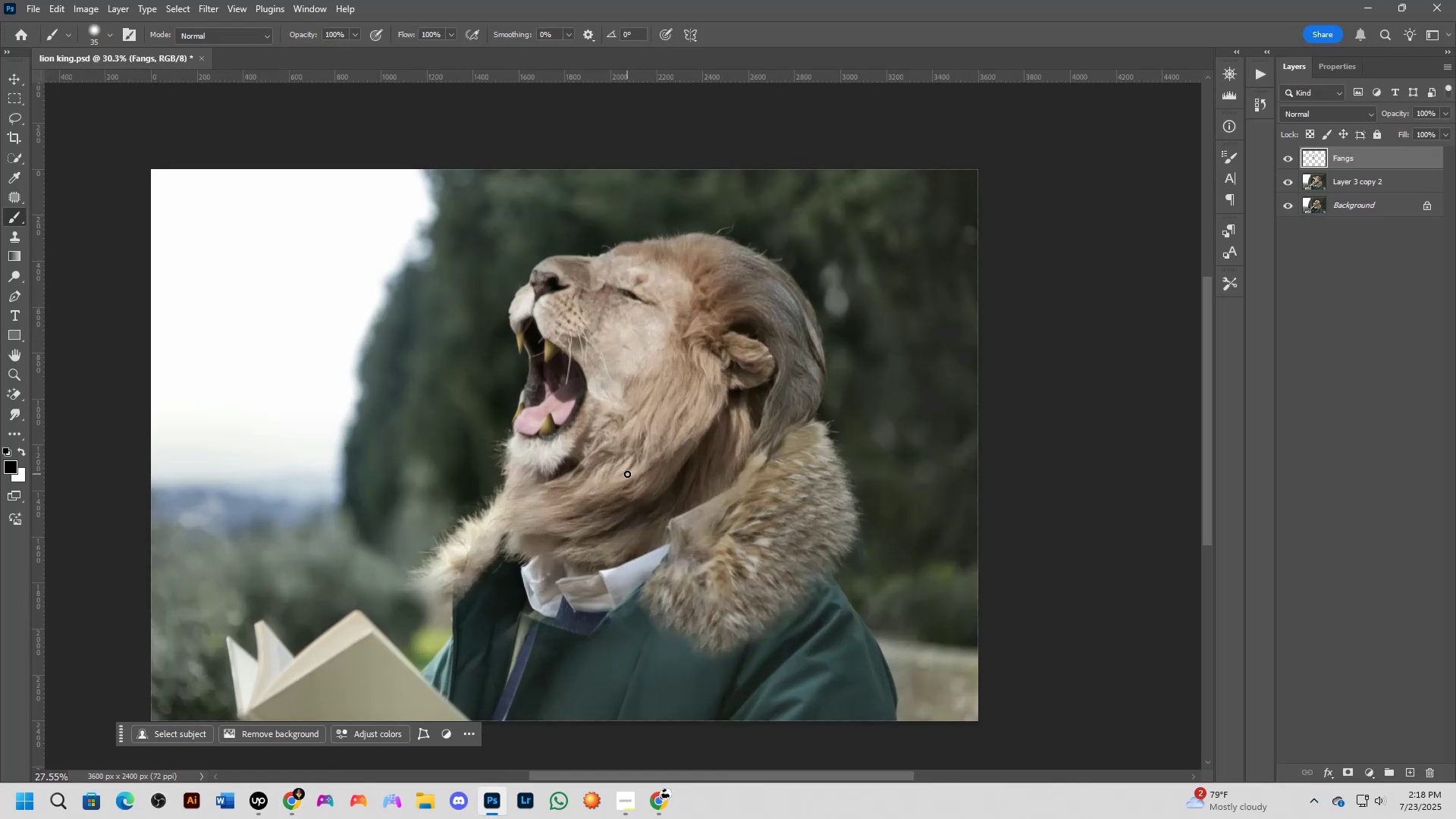 
hold_key(key=Space, duration=0.5)
 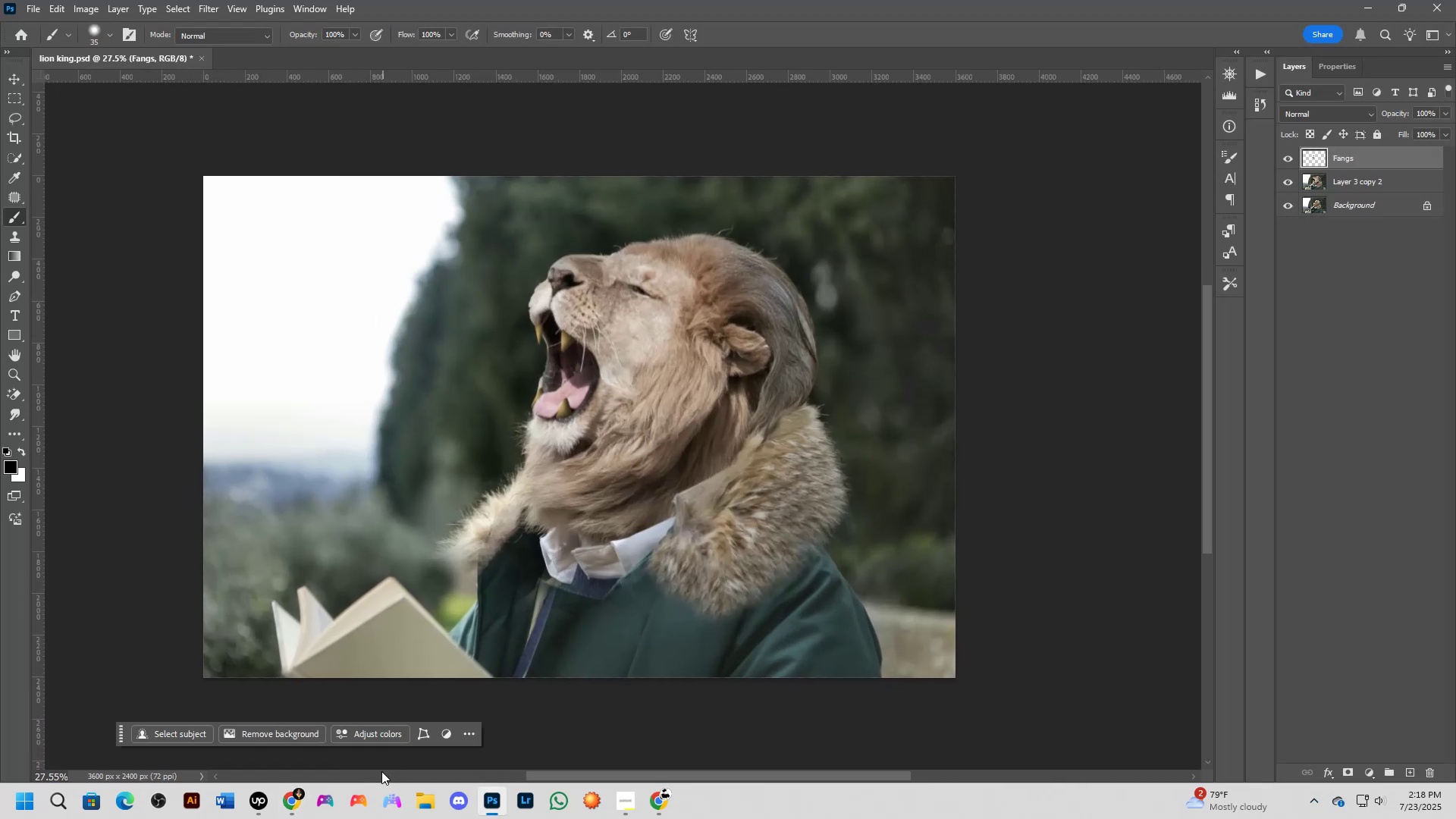 
left_click_drag(start_coordinate=[625, 475], to_coordinate=[634, 454])
 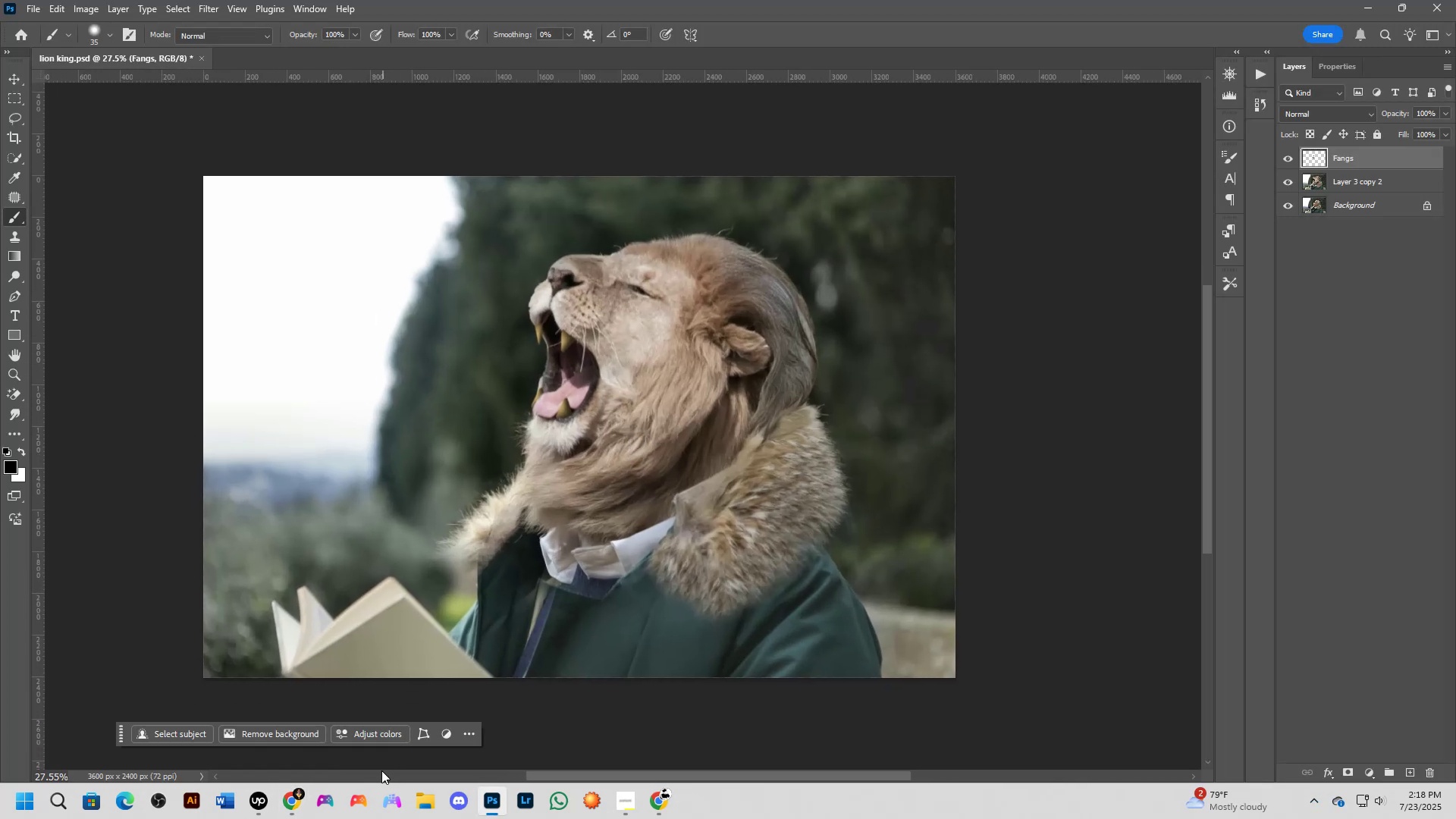 
key(Shift+ShiftLeft)
 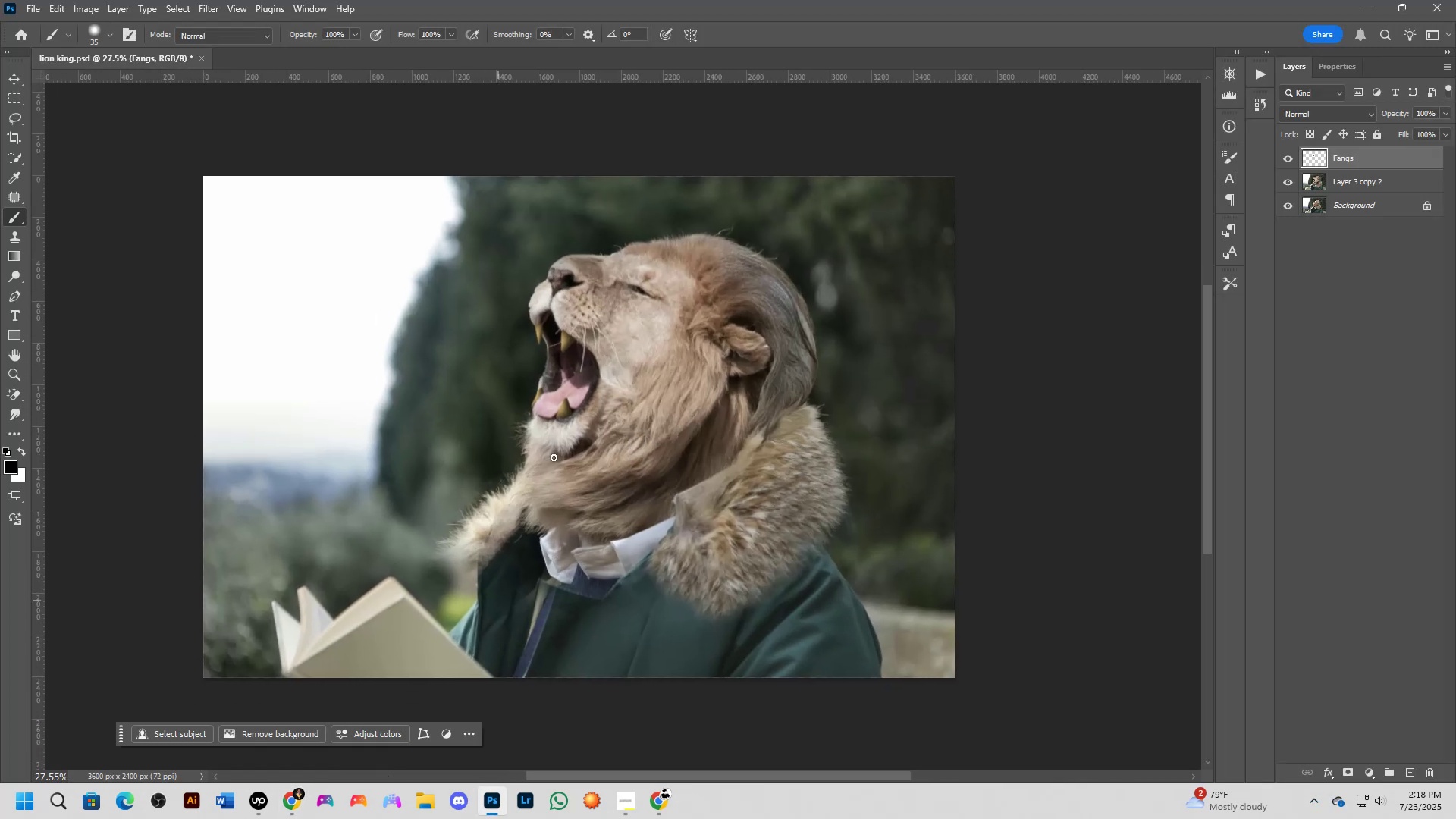 
scroll: coordinate [579, 289], scroll_direction: up, amount: 6.0
 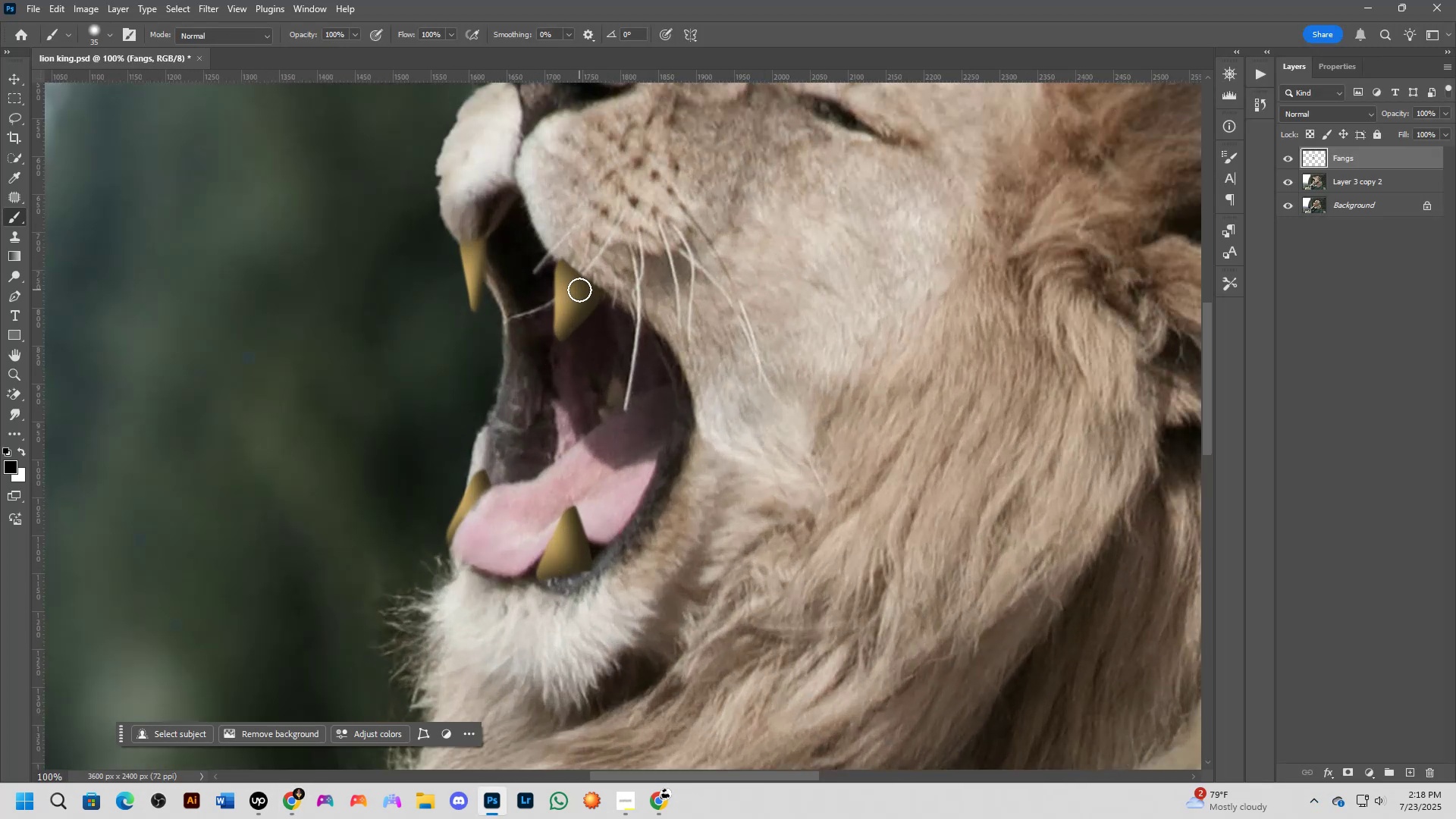 
hold_key(key=ShiftLeft, duration=1.48)
 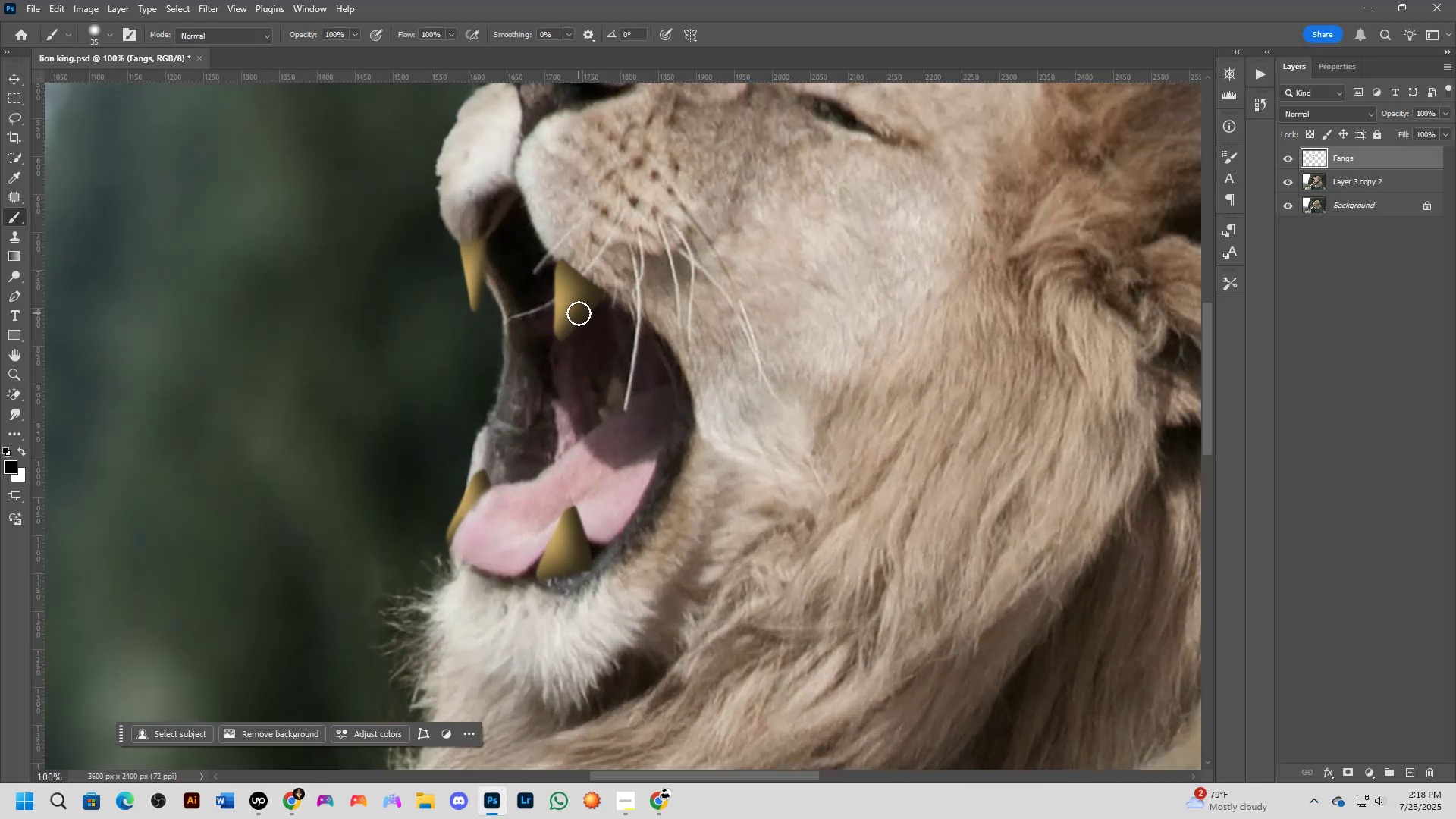 
scroll: coordinate [592, 428], scroll_direction: down, amount: 9.0
 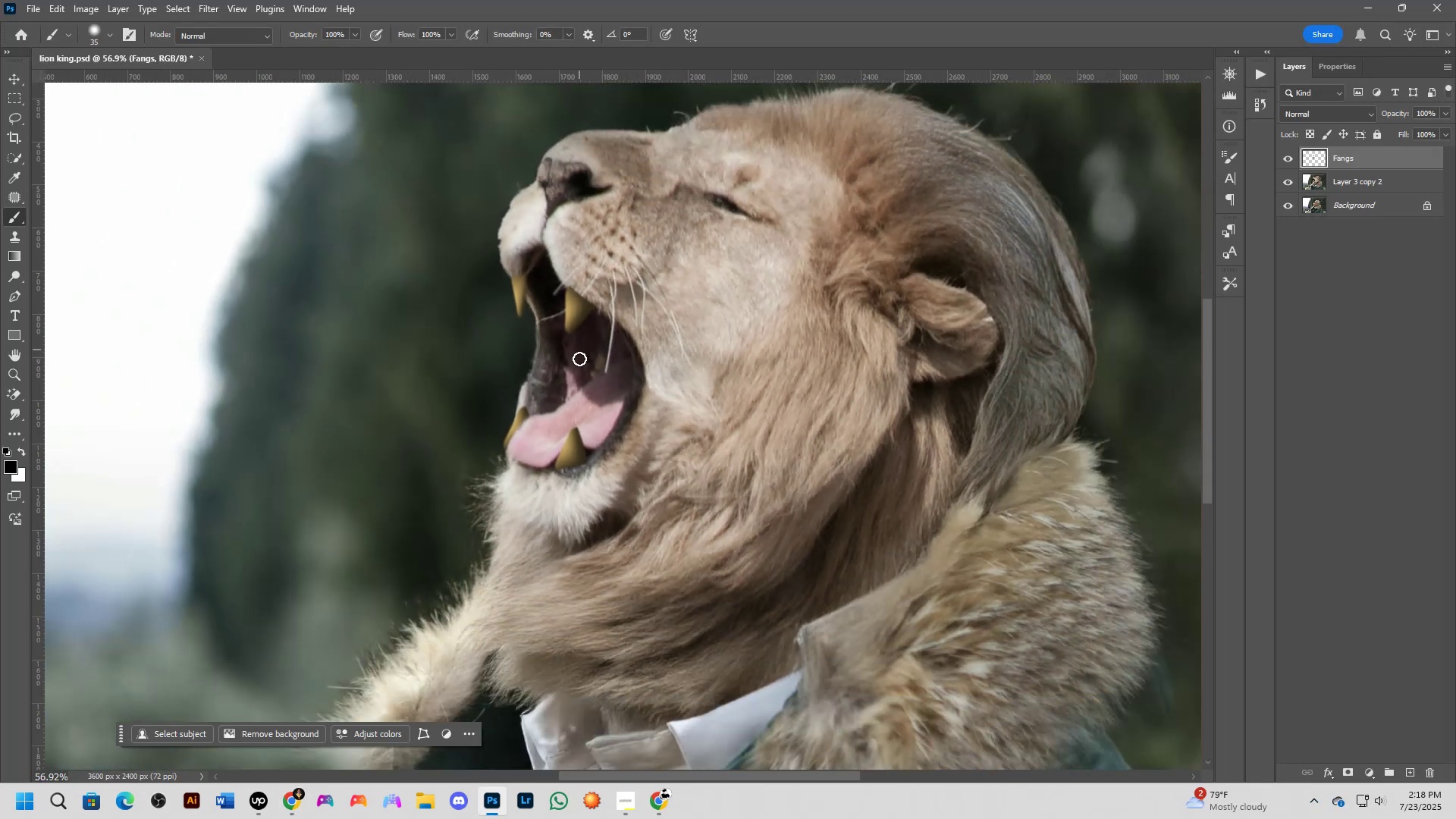 
hold_key(key=Space, duration=0.4)
 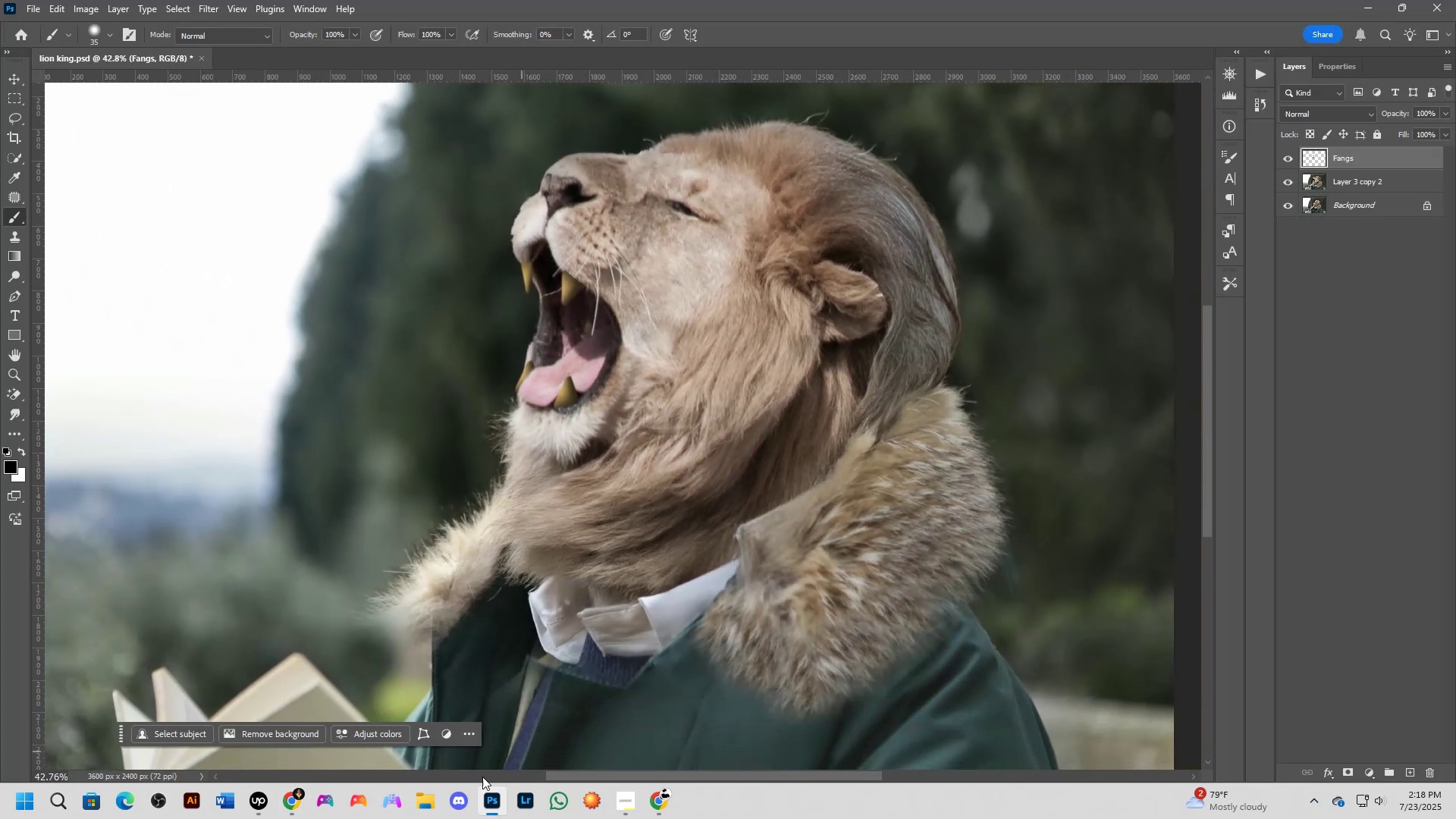 
left_click_drag(start_coordinate=[590, 450], to_coordinate=[582, 409])
 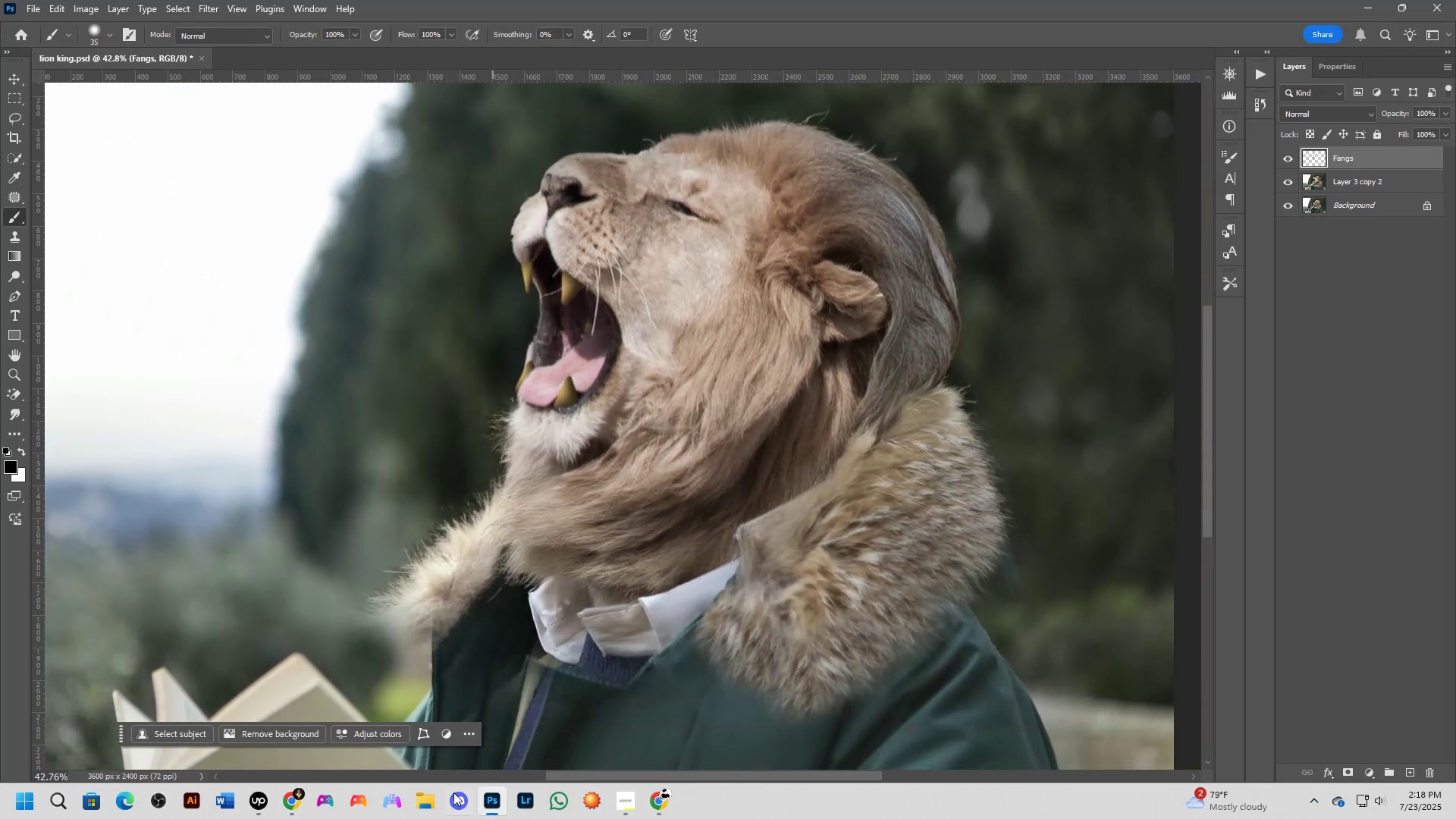 
left_click([432, 805])
 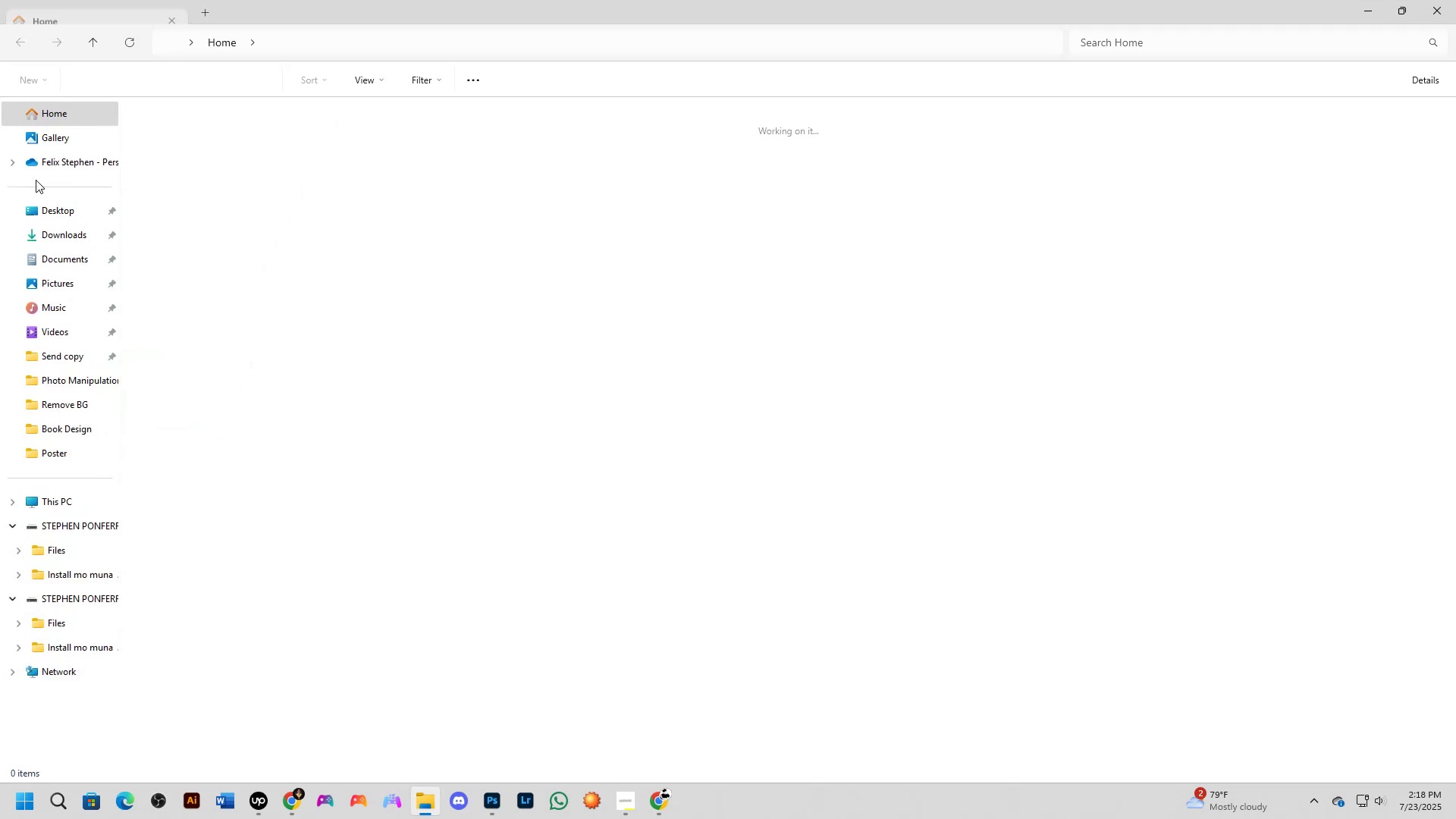 
double_click([52, 231])
 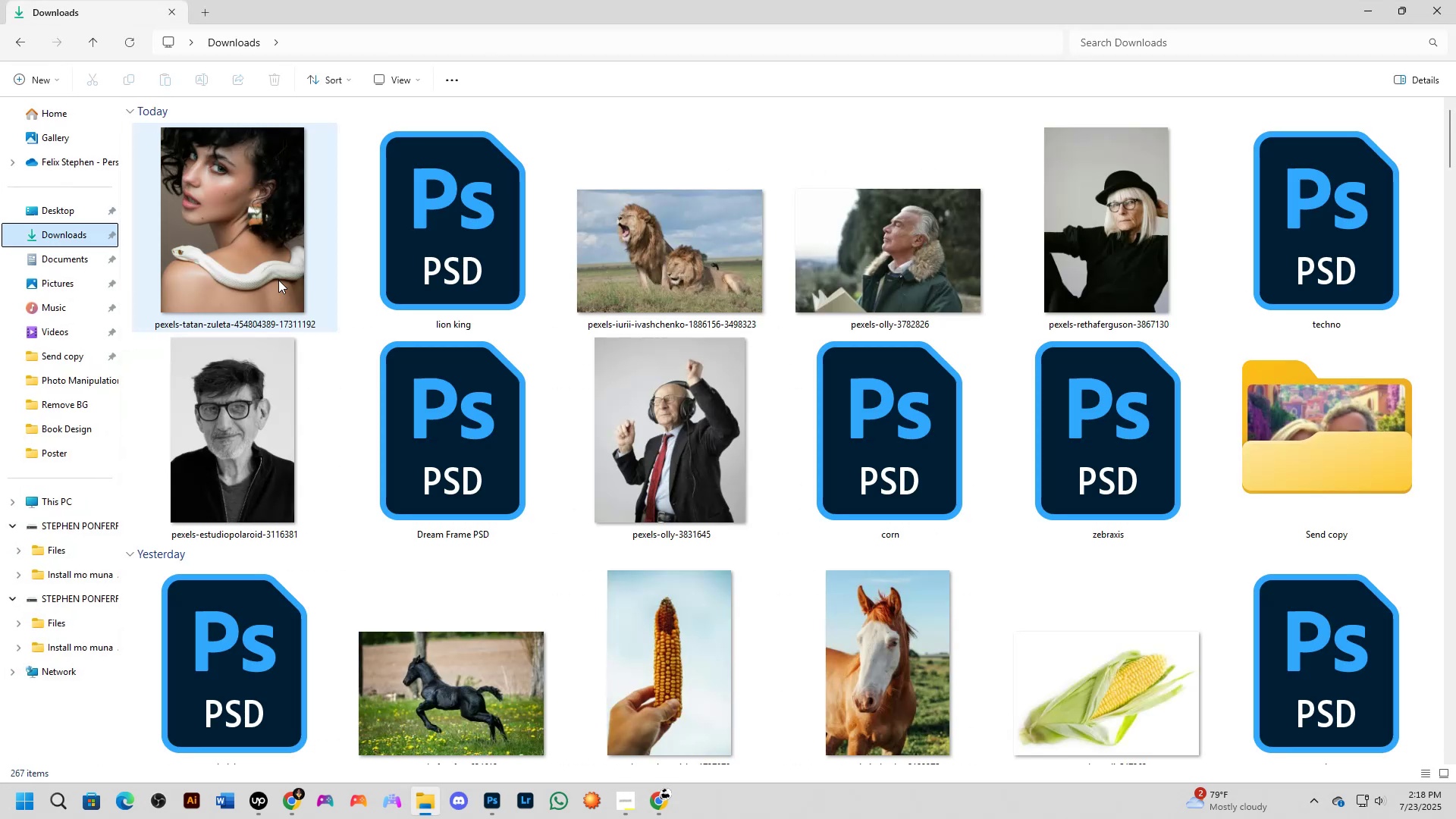 
left_click_drag(start_coordinate=[232, 215], to_coordinate=[637, 436])
 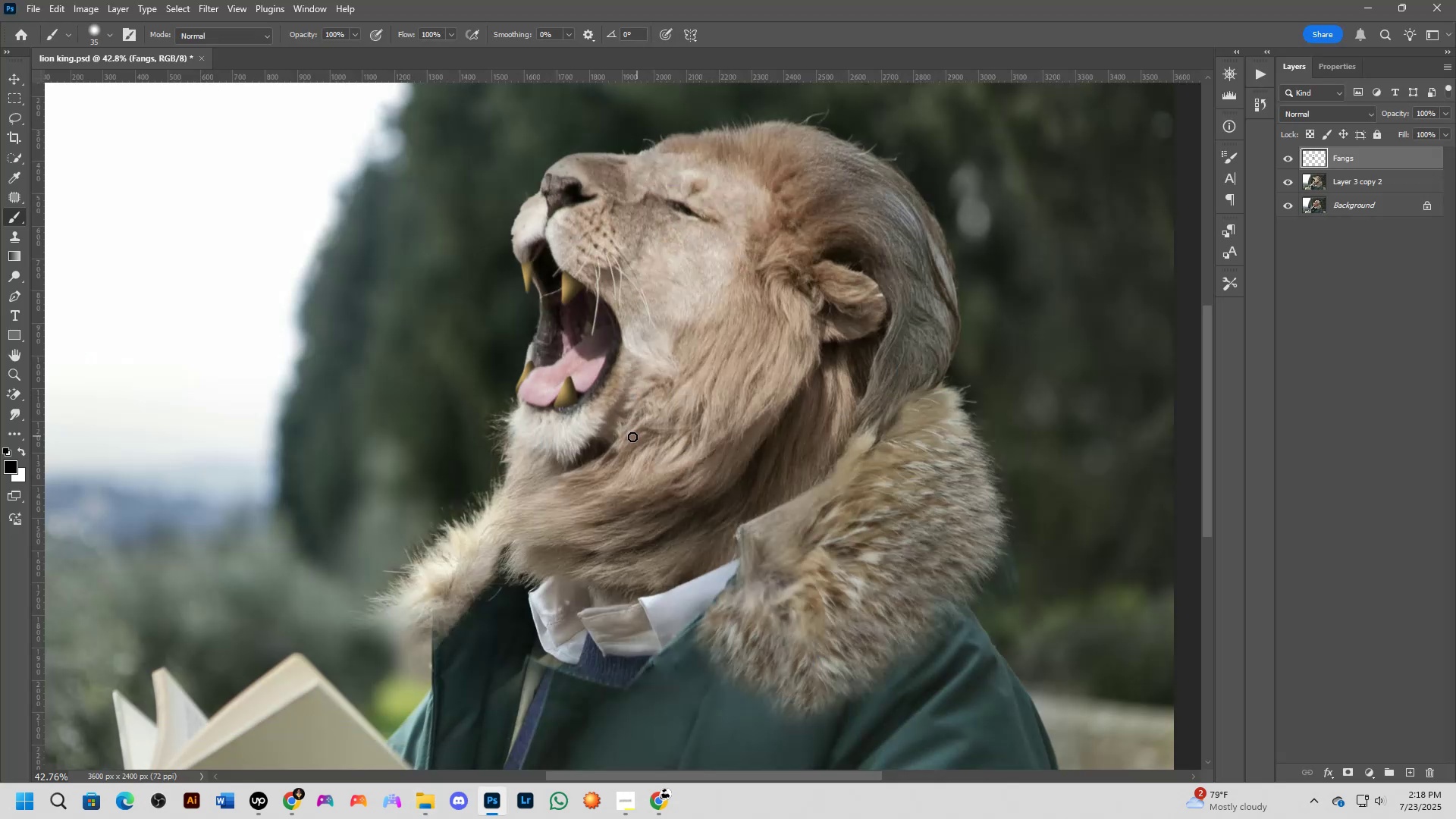 
key(Alt+AltLeft)
 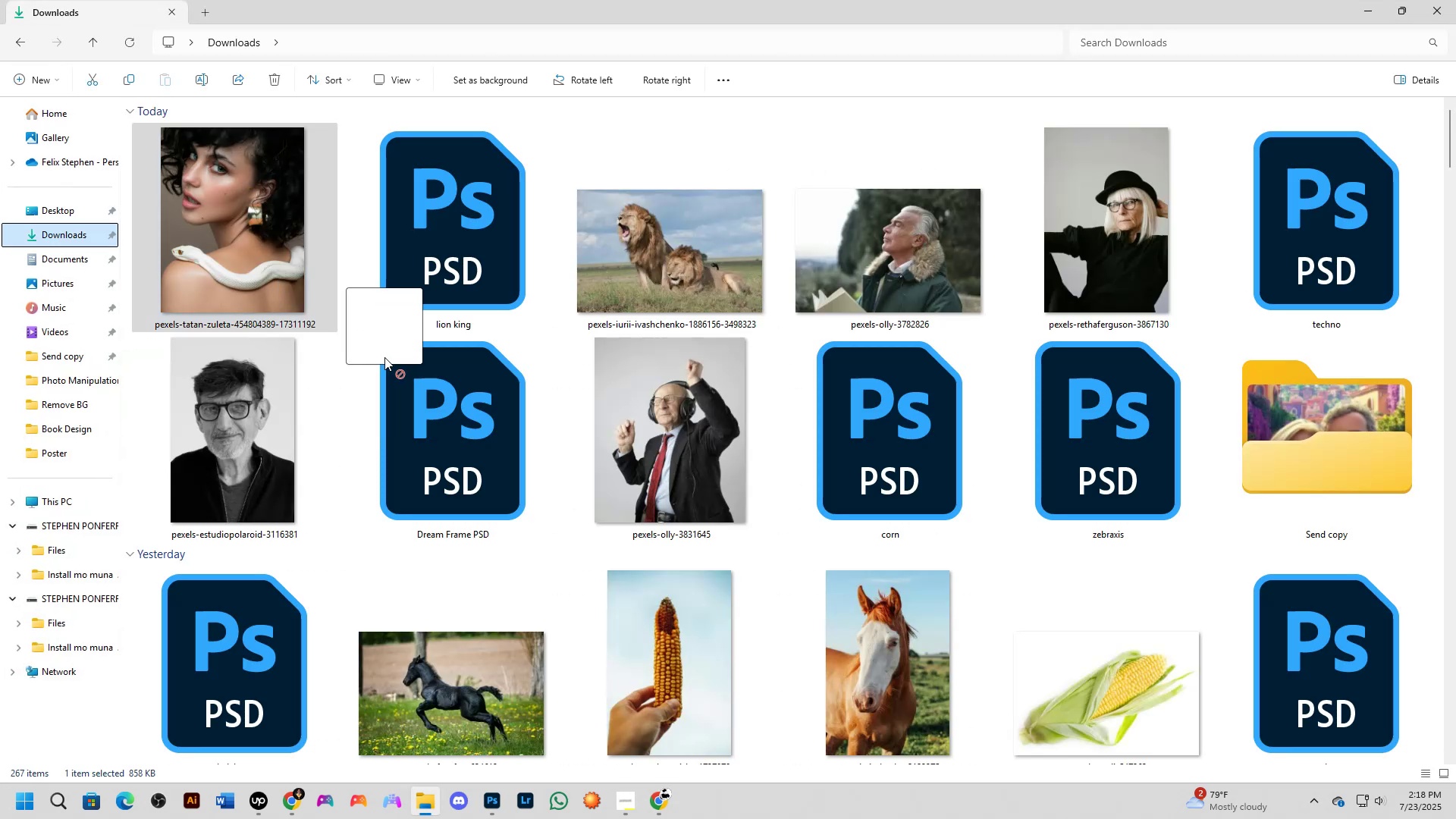 
key(Alt+Tab)
 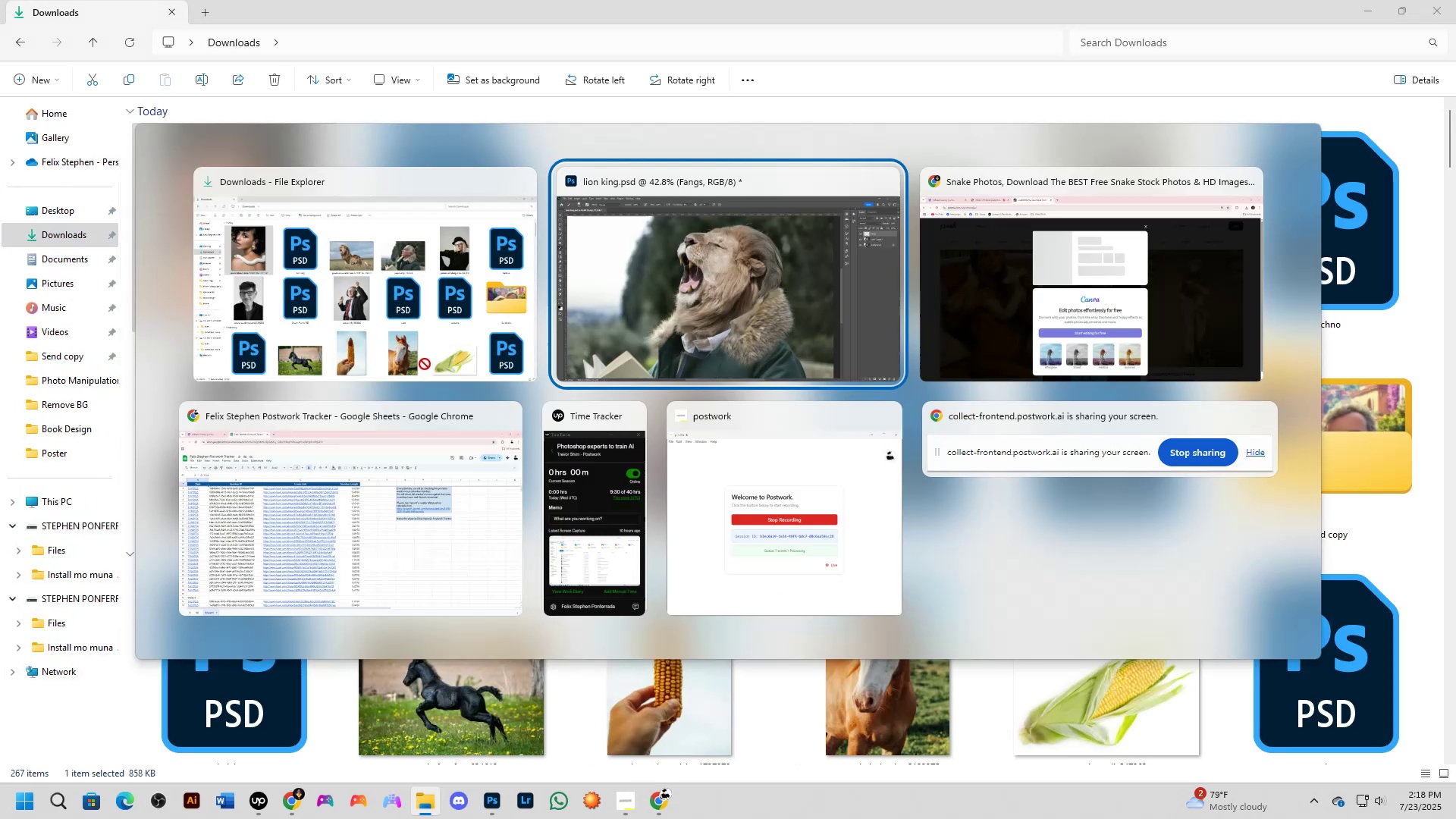 
hold_key(key=ShiftLeft, duration=0.45)
 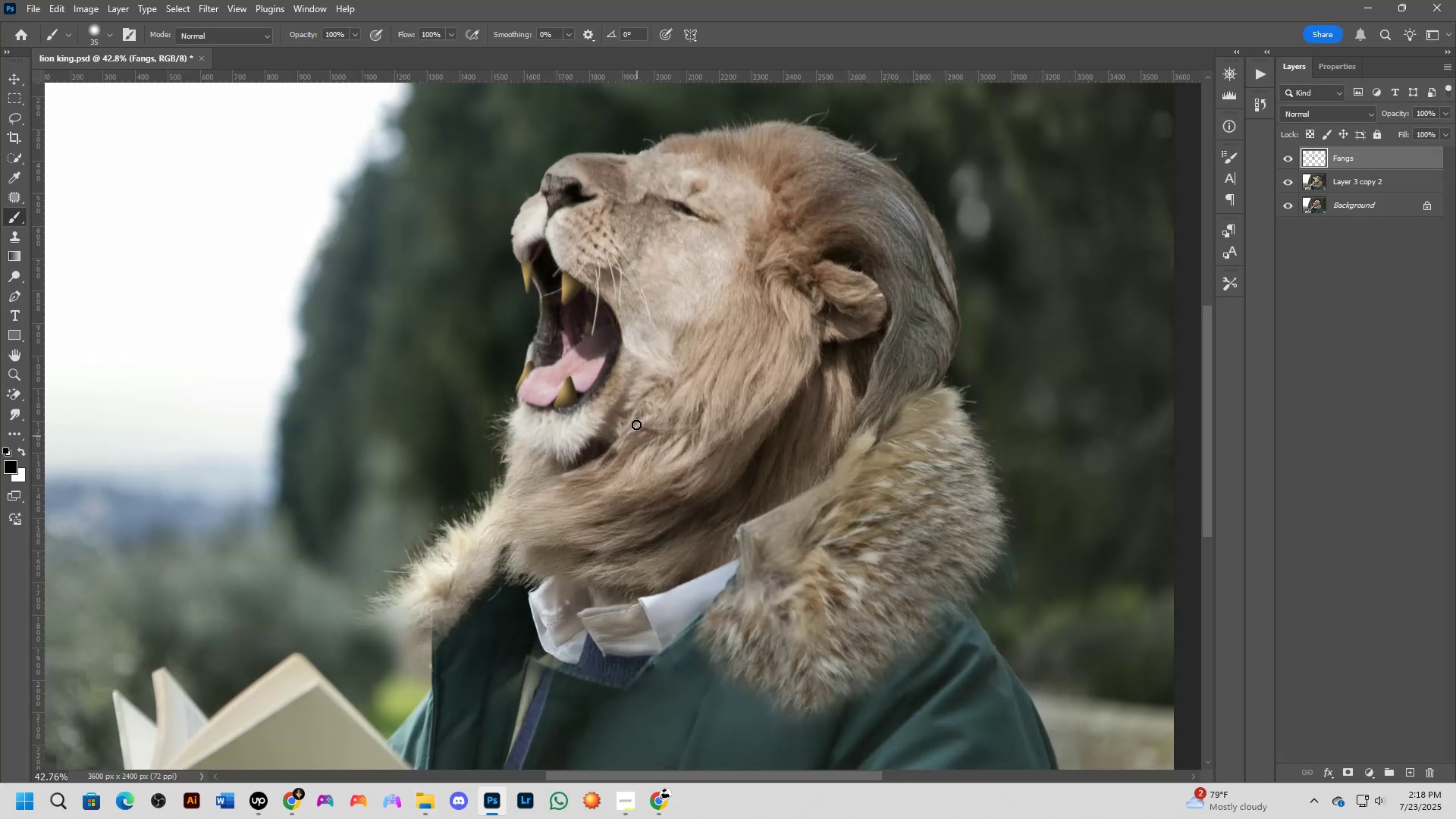 
scroll: coordinate [636, 424], scroll_direction: down, amount: 4.0
 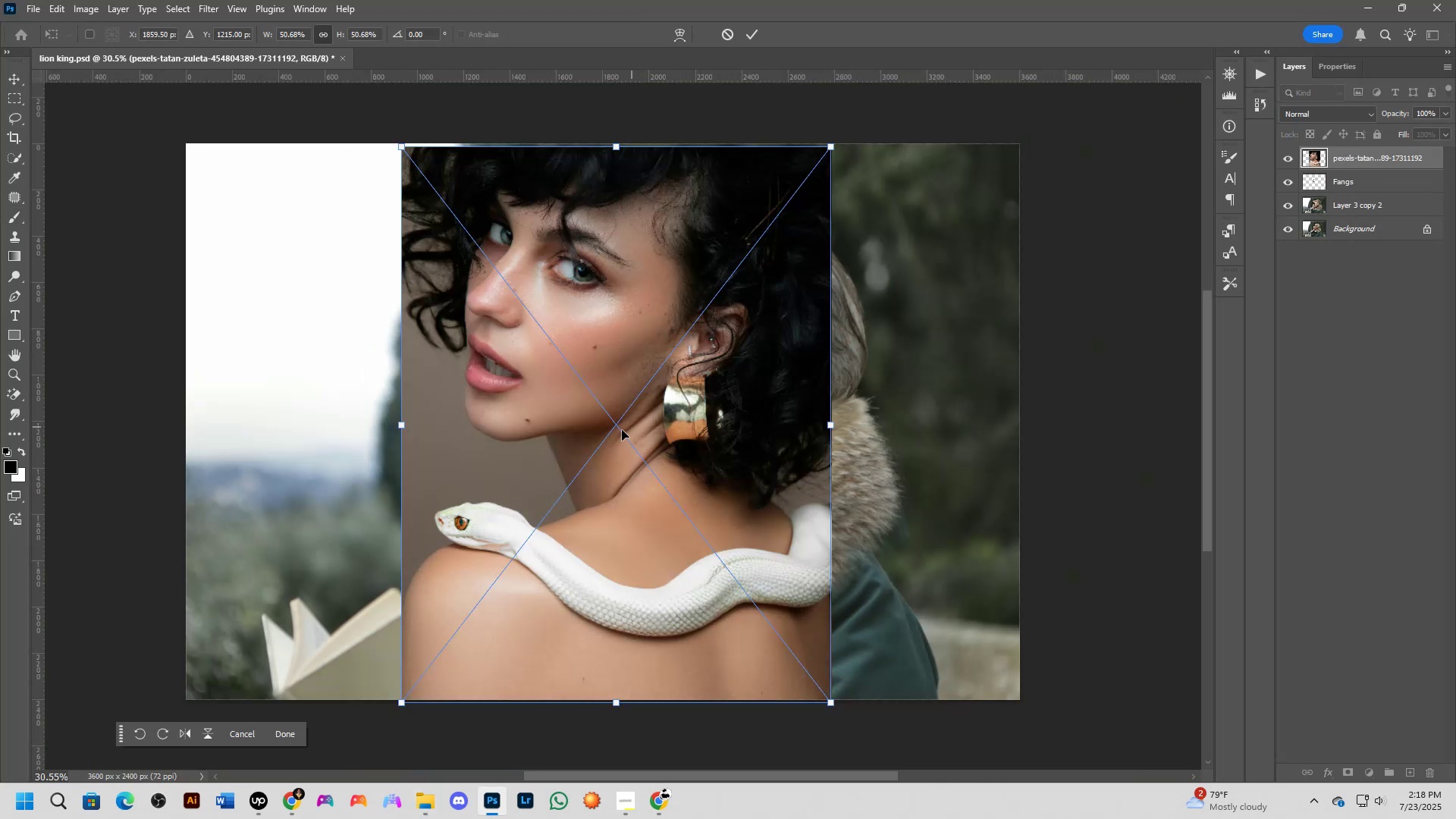 
key(NumpadEnter)
 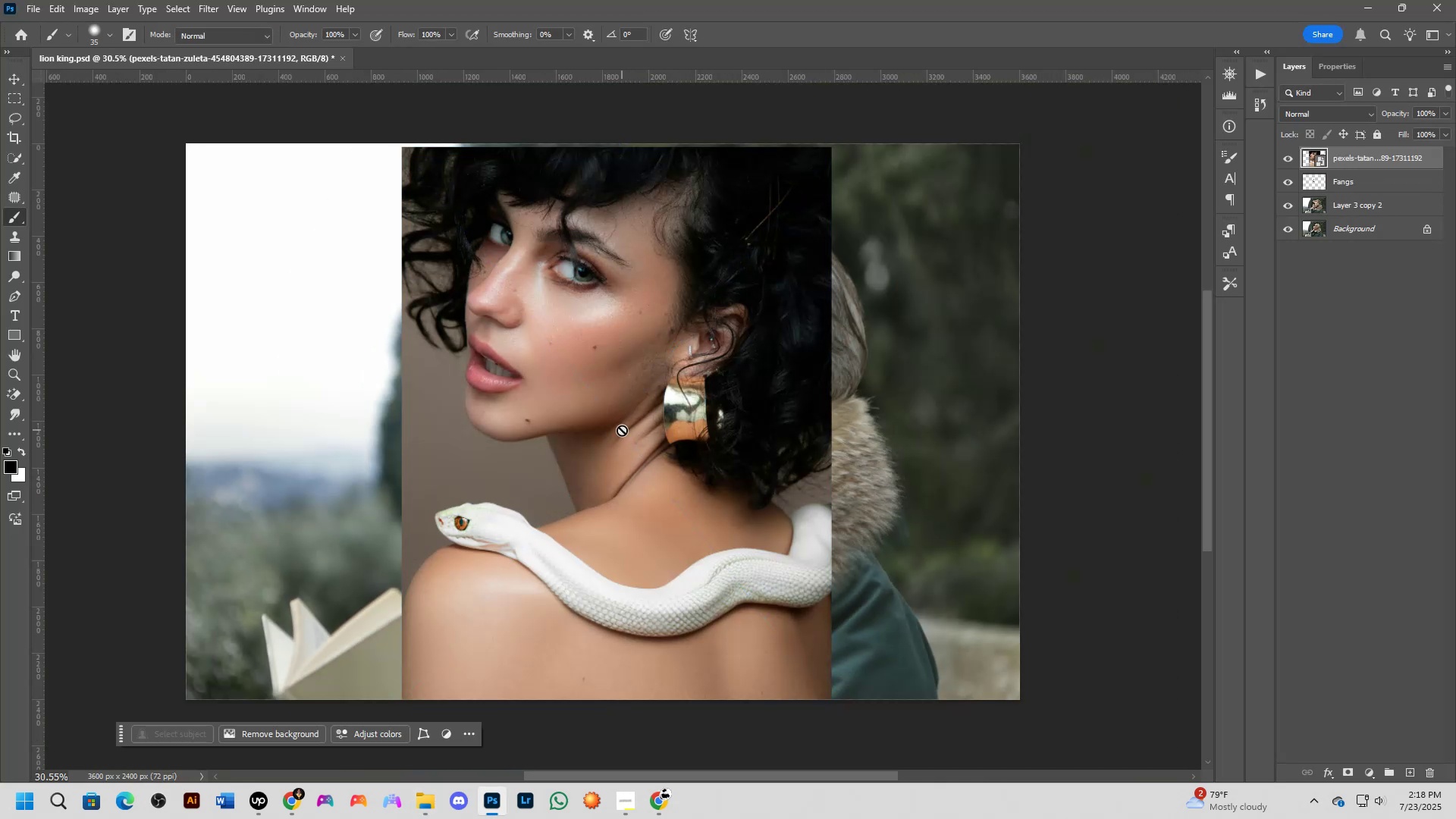 
scroll: coordinate [624, 528], scroll_direction: up, amount: 8.0
 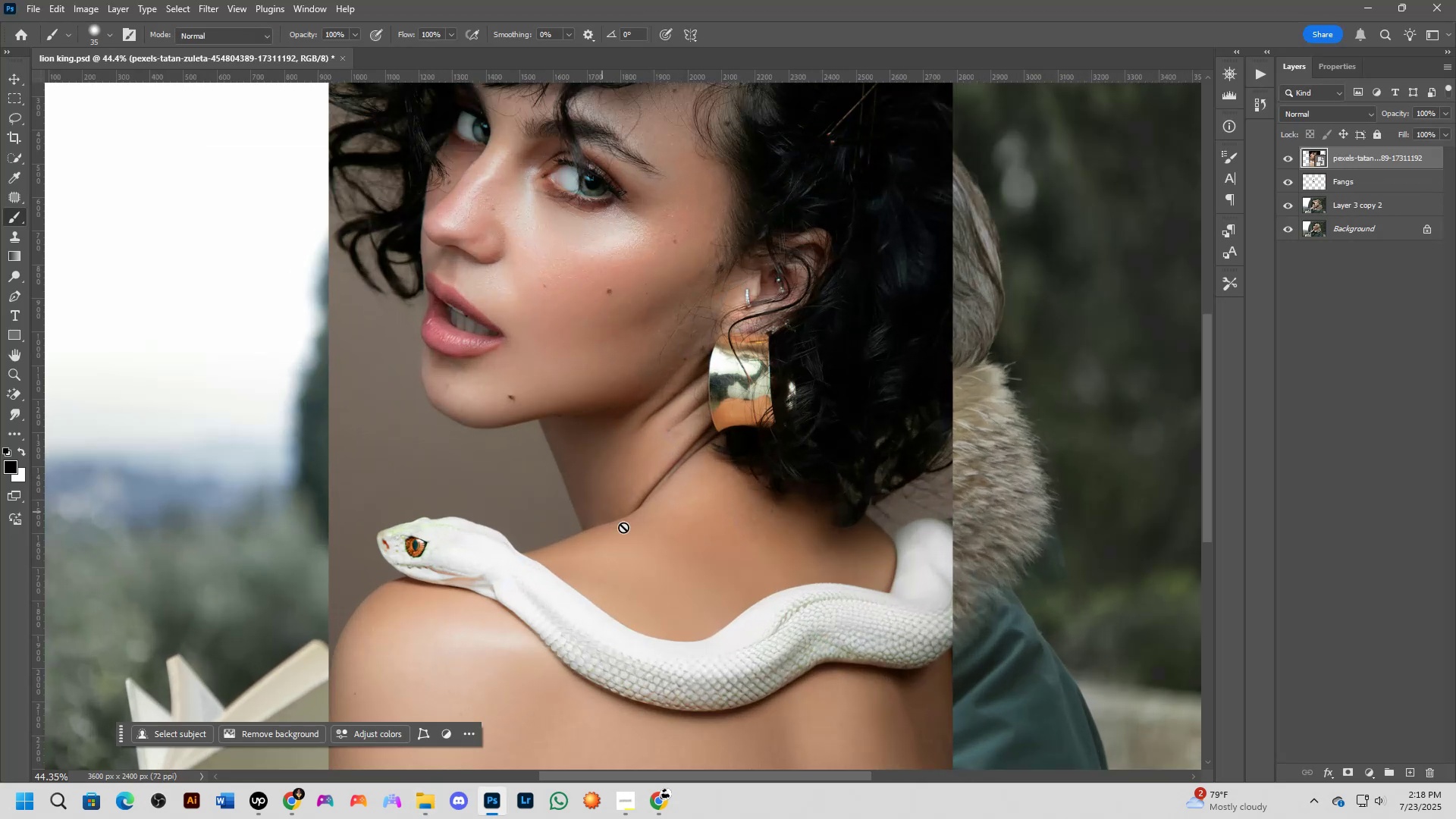 
hold_key(key=Space, duration=1.08)
 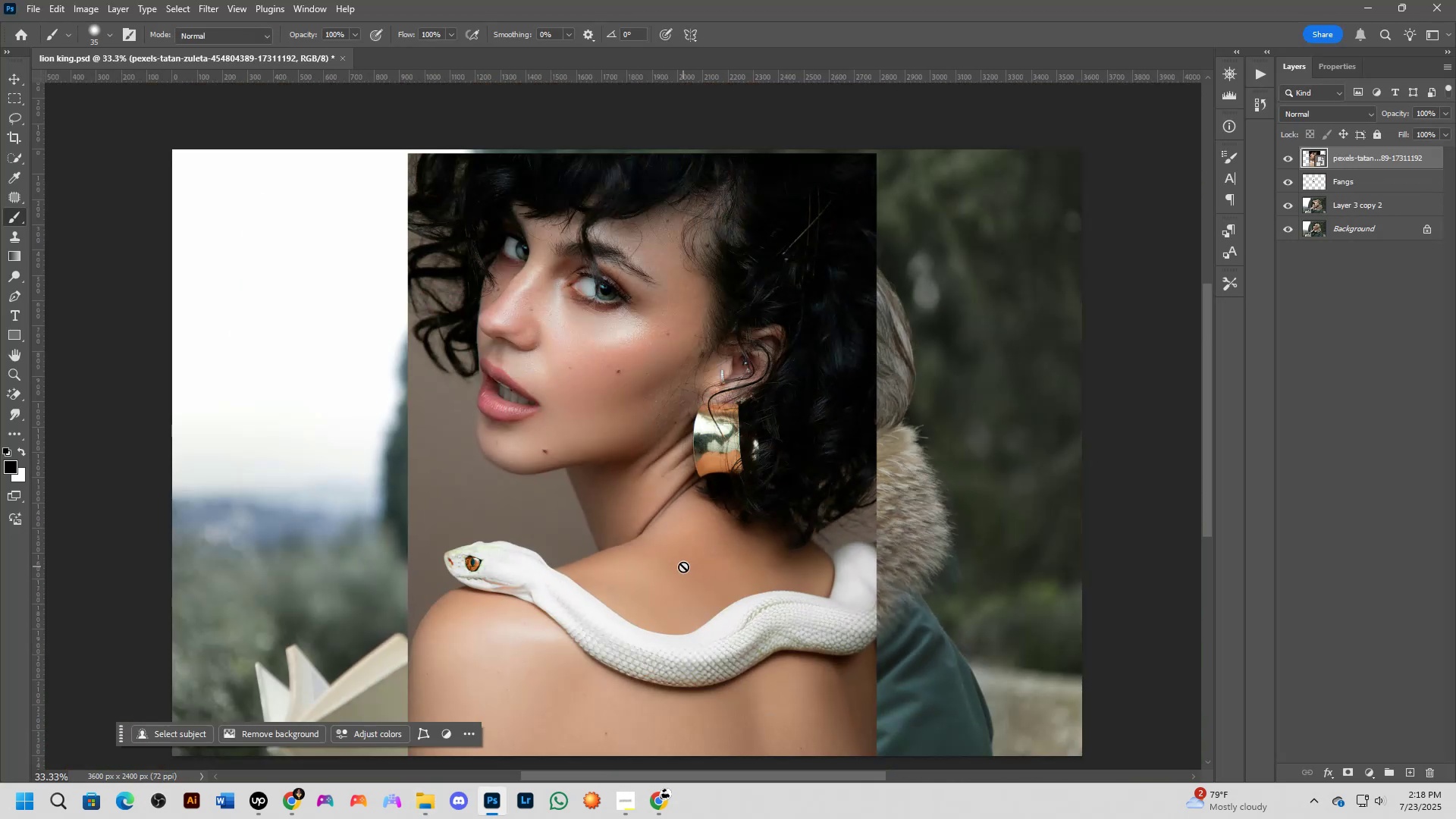 
left_click_drag(start_coordinate=[734, 571], to_coordinate=[687, 571])
 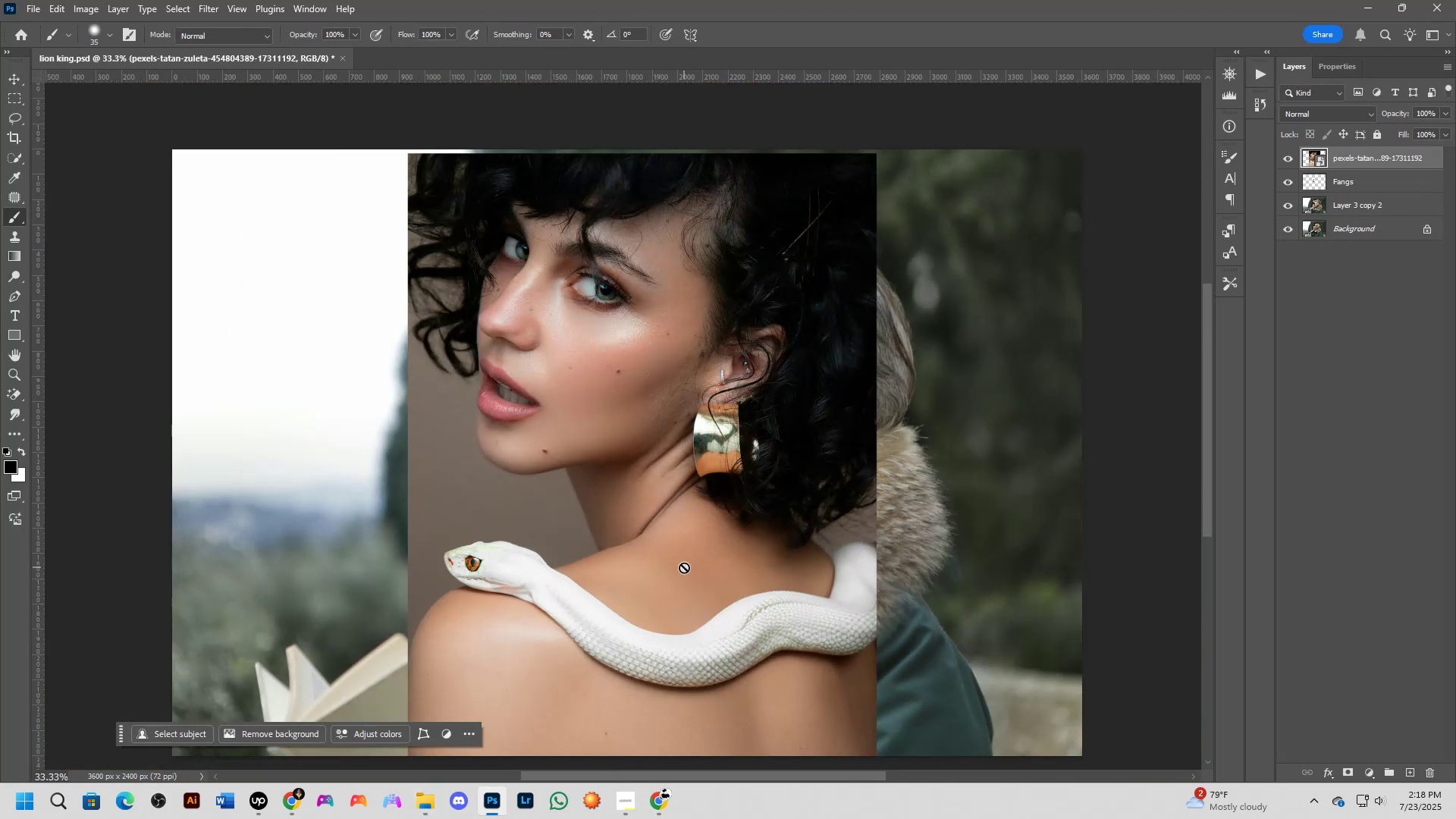 
hold_key(key=ShiftLeft, duration=0.33)
scroll: coordinate [685, 569], scroll_direction: down, amount: 2.0
 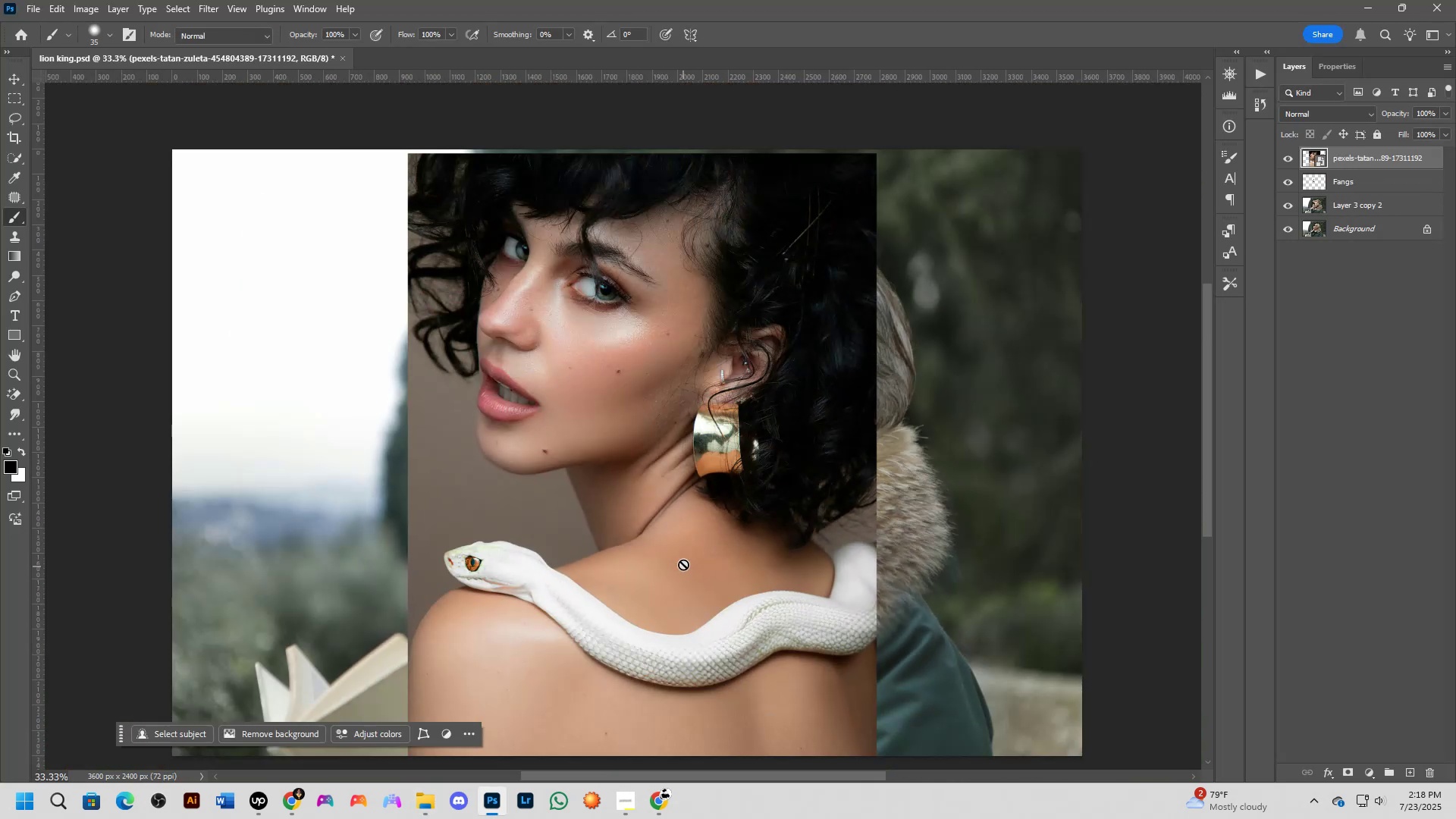 
hold_key(key=ShiftLeft, duration=0.41)
scroll: coordinate [755, 591], scroll_direction: up, amount: 4.0
 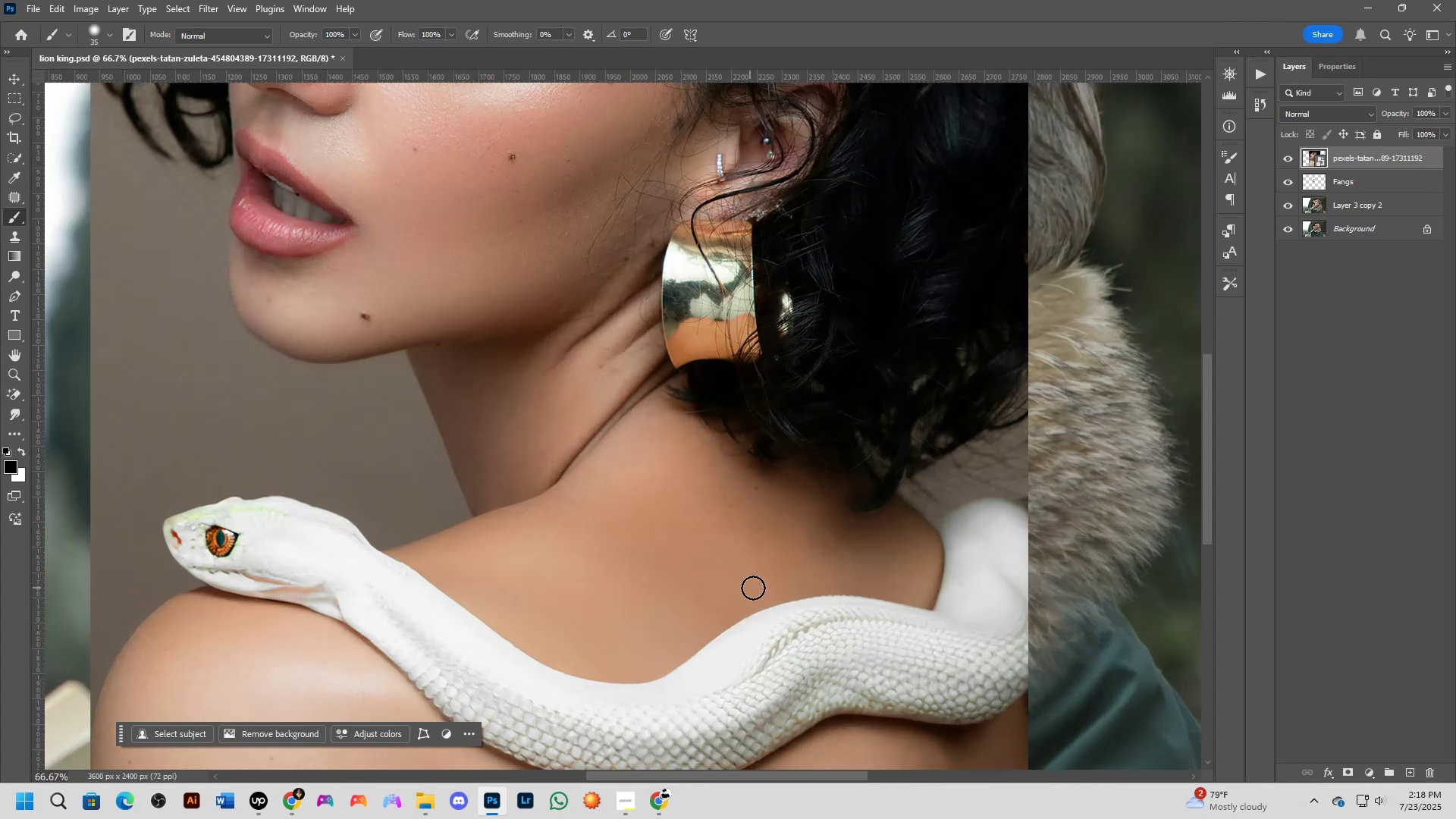 
hold_key(key=Space, duration=0.51)
 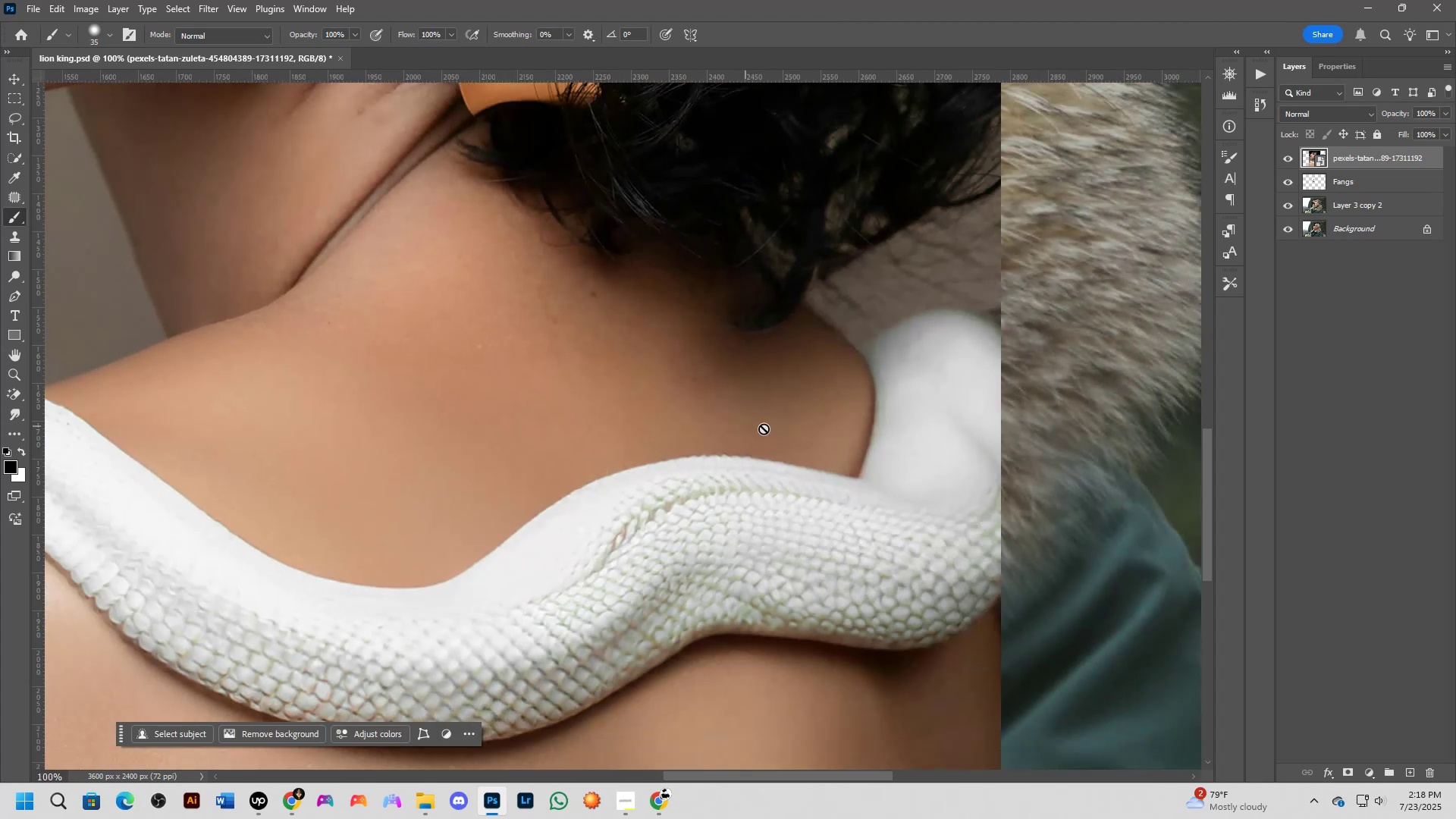 
left_click_drag(start_coordinate=[789, 601], to_coordinate=[608, 460])
 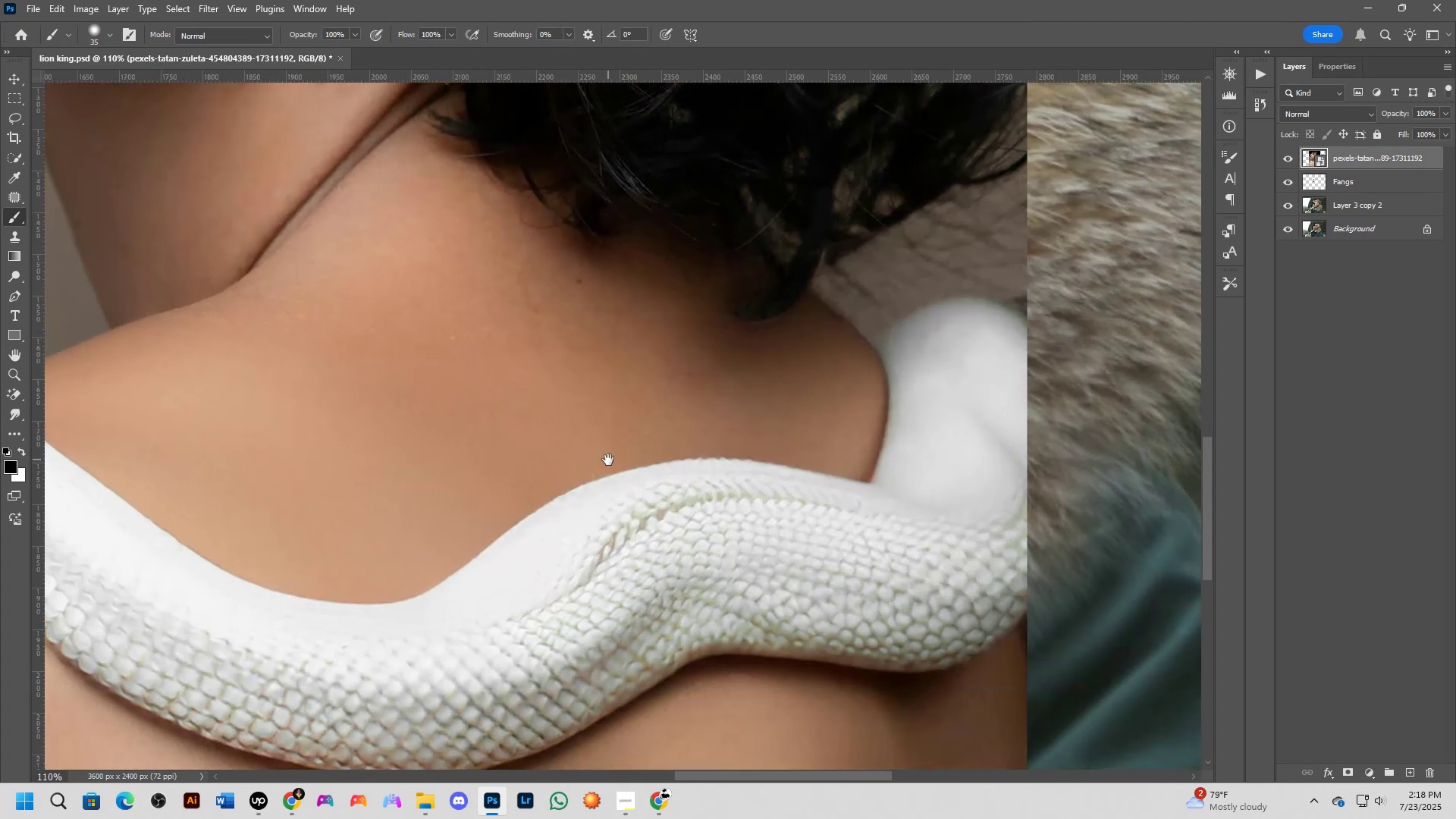 
key(Shift+ShiftLeft)
 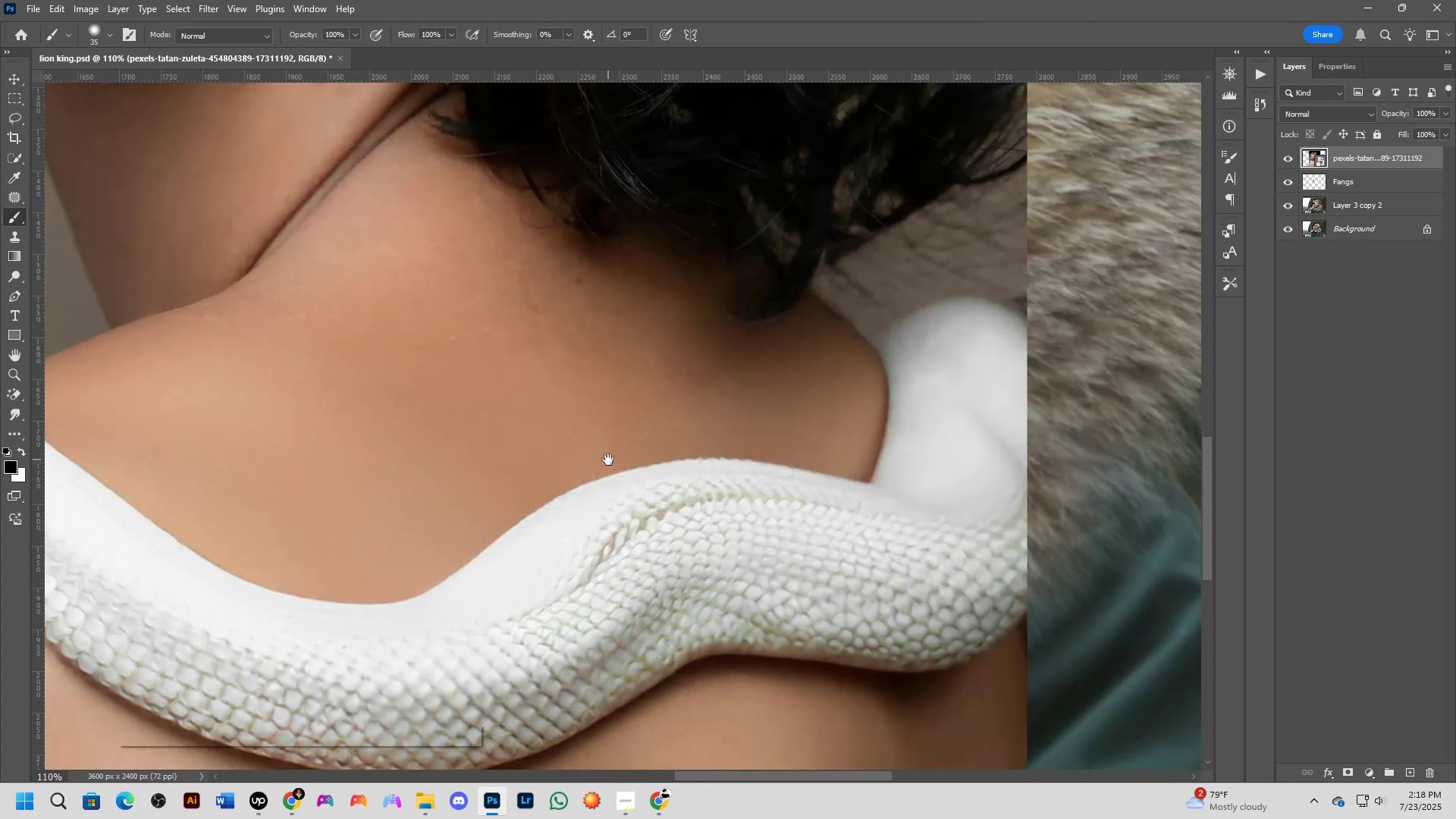 
scroll: coordinate [740, 425], scroll_direction: down, amount: 1.0
 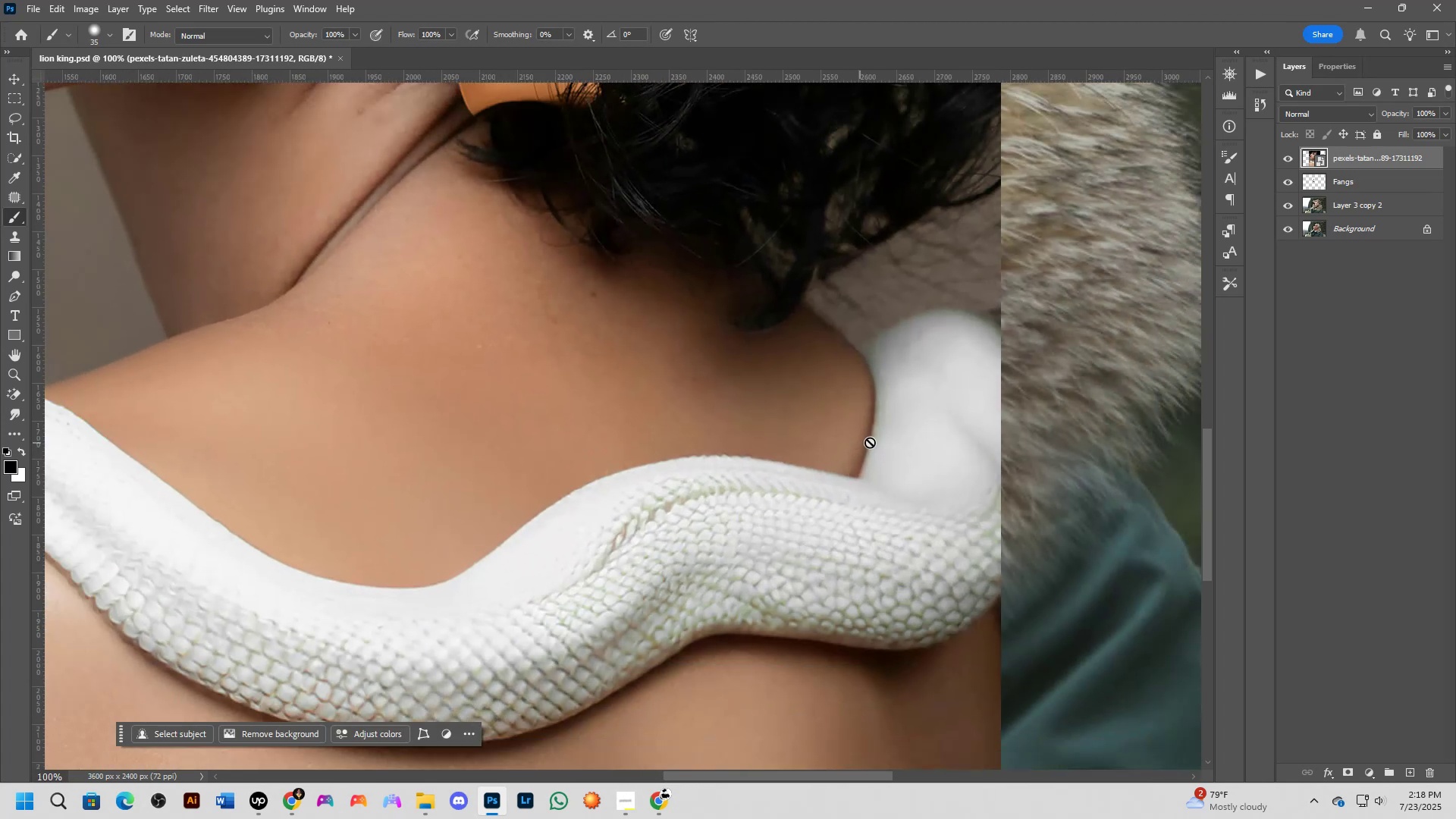 
key(P)
 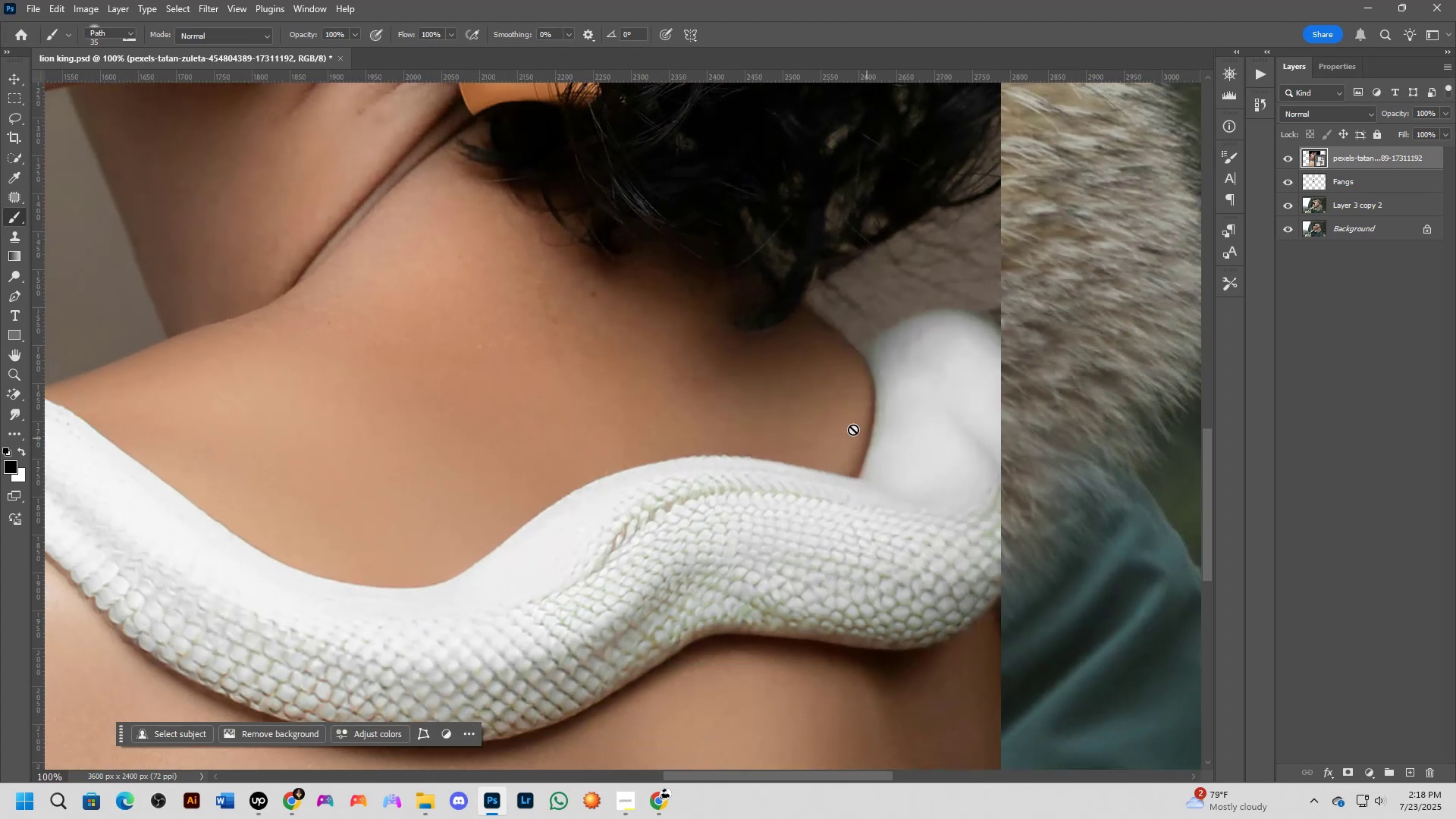 
scroll: coordinate [861, 389], scroll_direction: up, amount: 6.0
 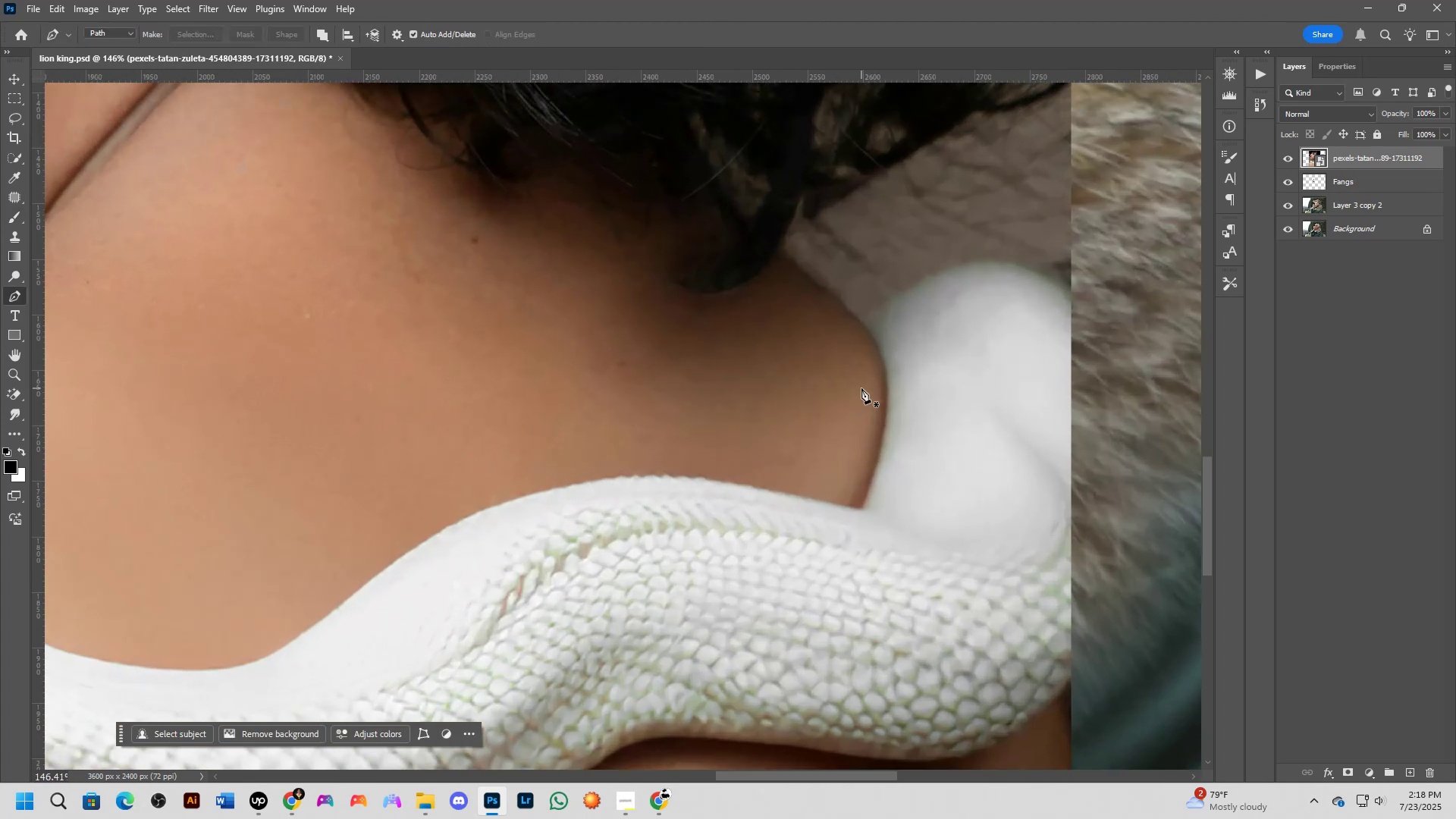 
hold_key(key=Space, duration=0.49)
 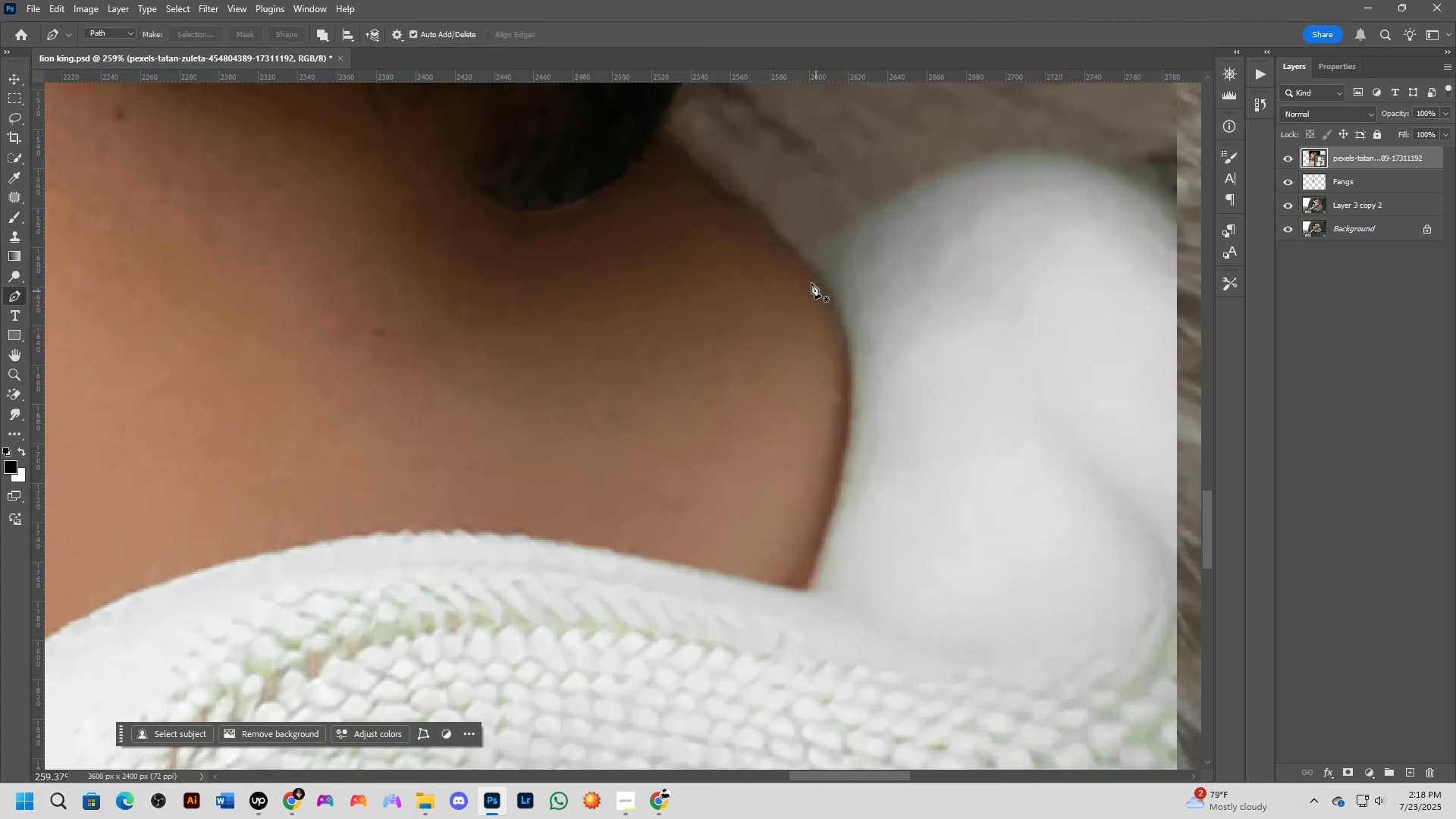 
left_click_drag(start_coordinate=[858, 394], to_coordinate=[817, 369])
 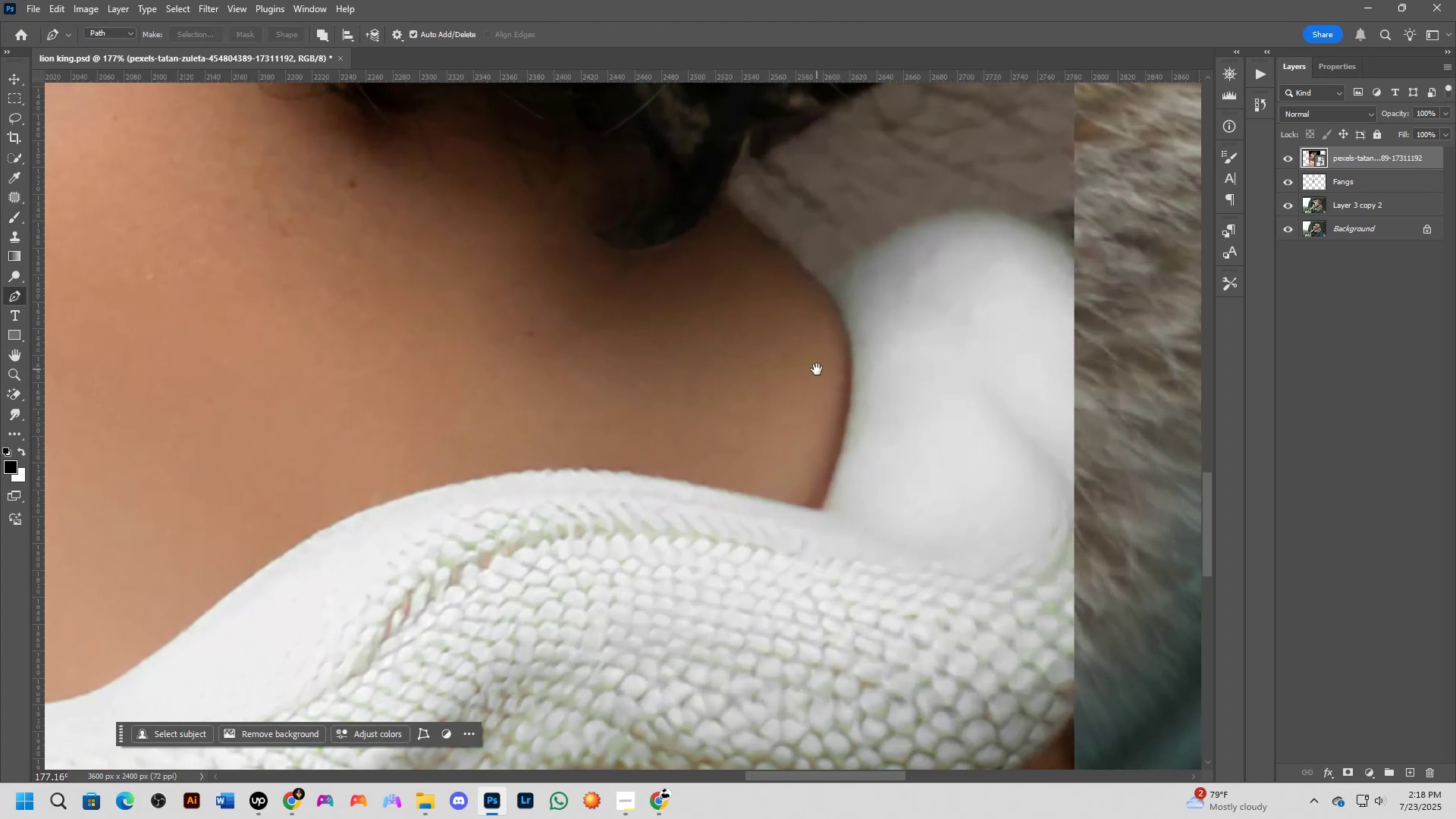 
scroll: coordinate [849, 328], scroll_direction: up, amount: 4.0
 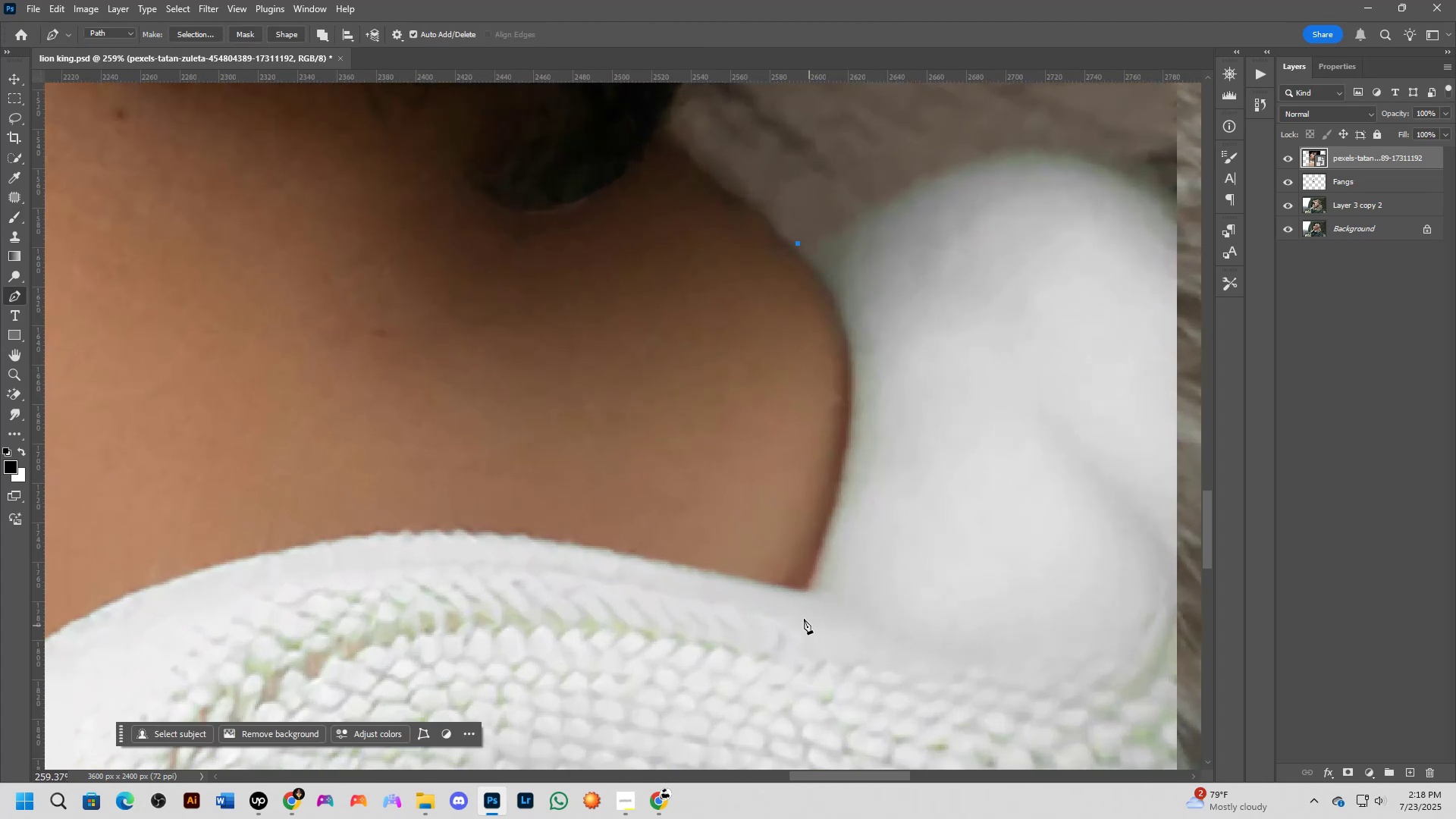 
left_click_drag(start_coordinate=[805, 585], to_coordinate=[732, 692])
 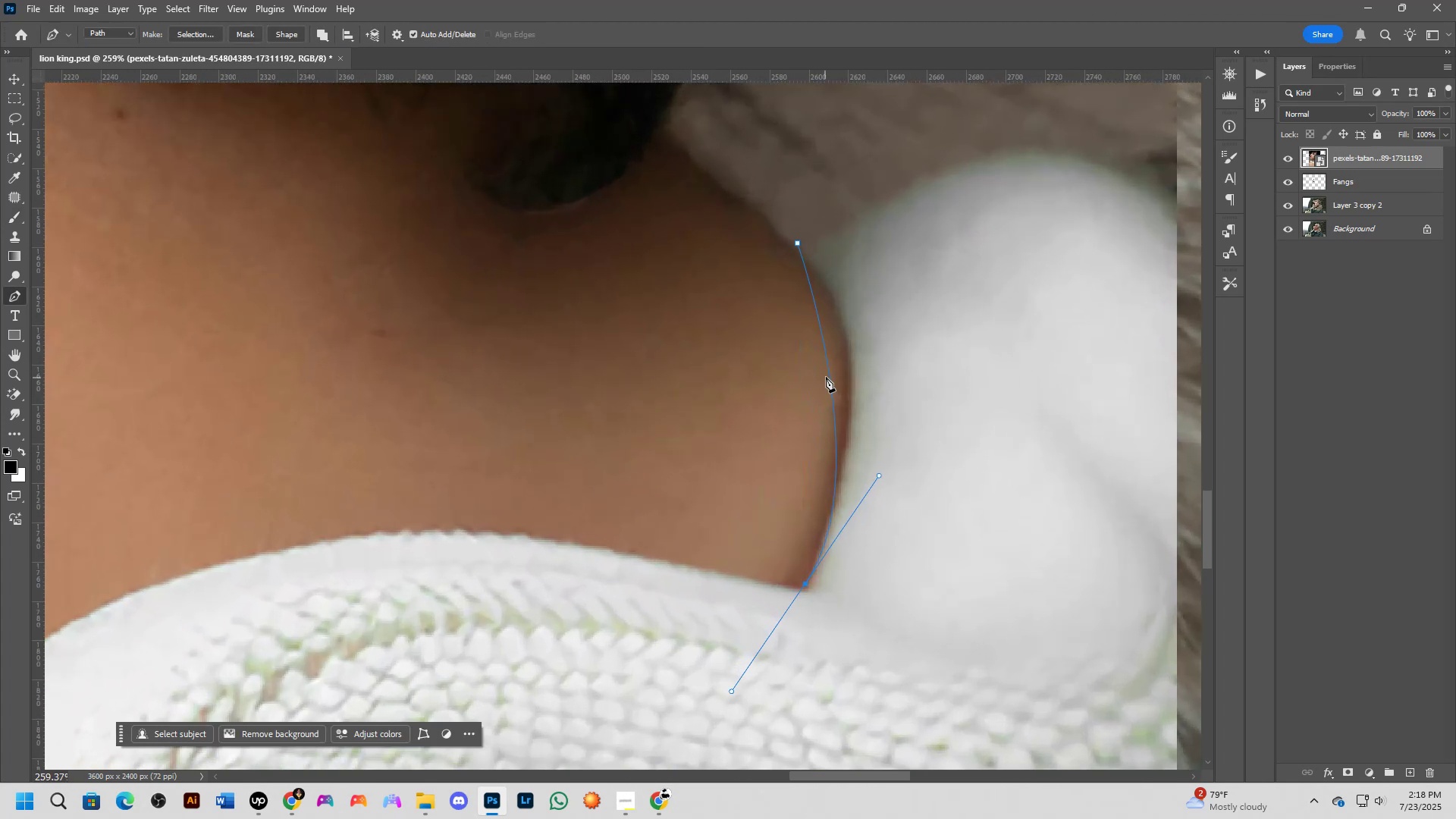 
left_click([827, 373])
 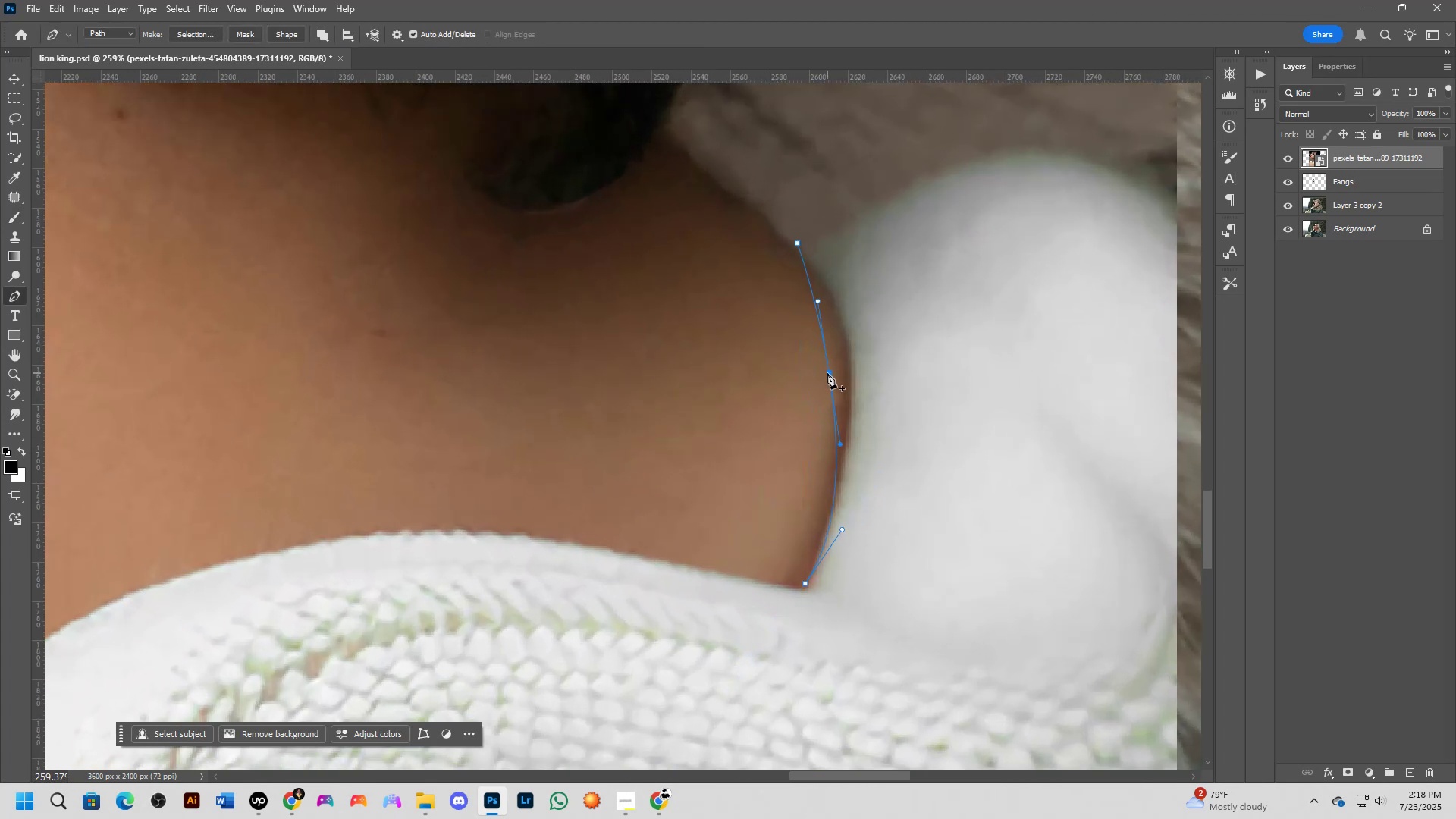 
hold_key(key=ControlLeft, duration=1.12)
left_click_drag(start_coordinate=[829, 372], to_coordinate=[850, 355])
 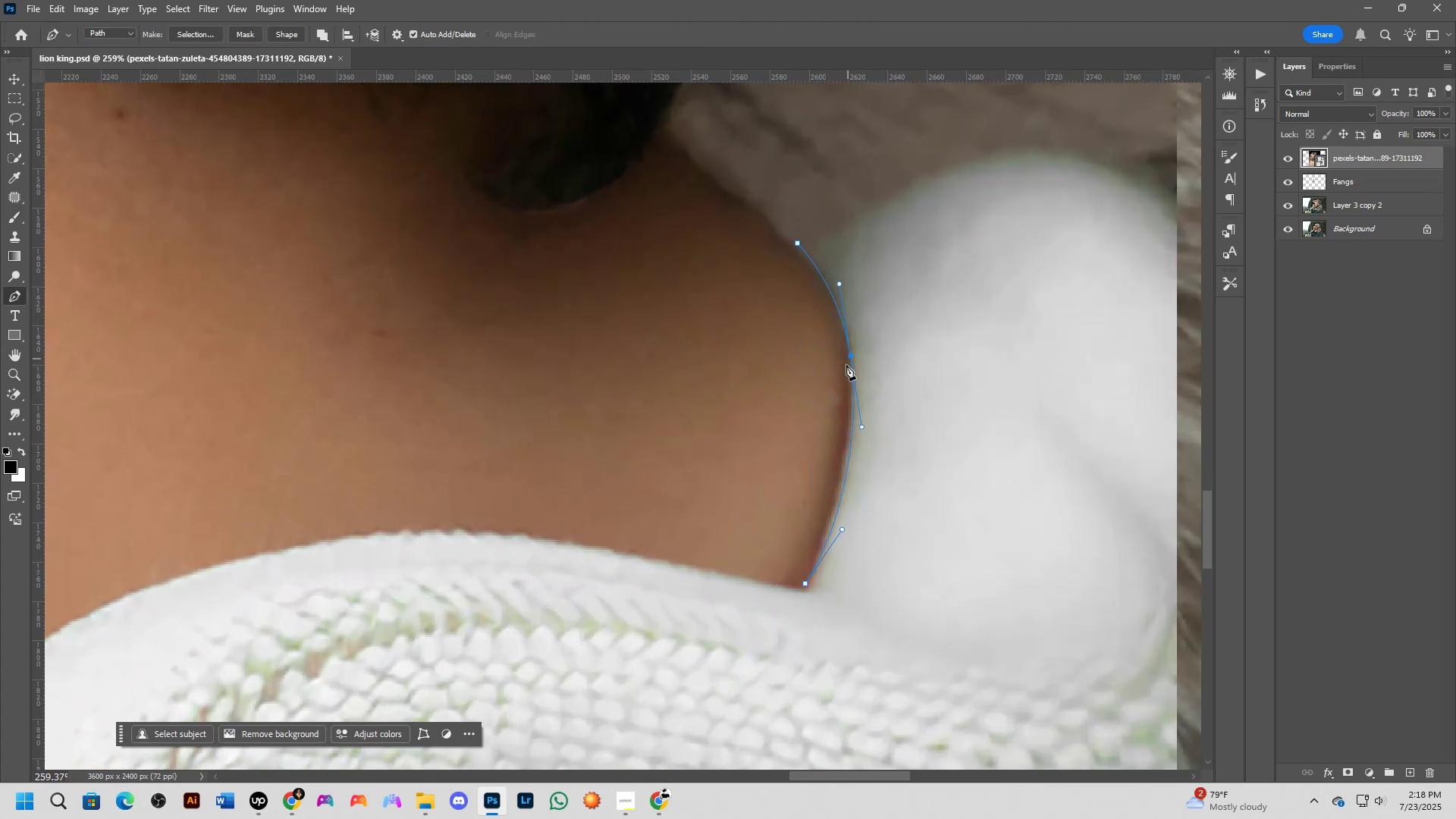 
hold_key(key=Space, duration=0.47)
 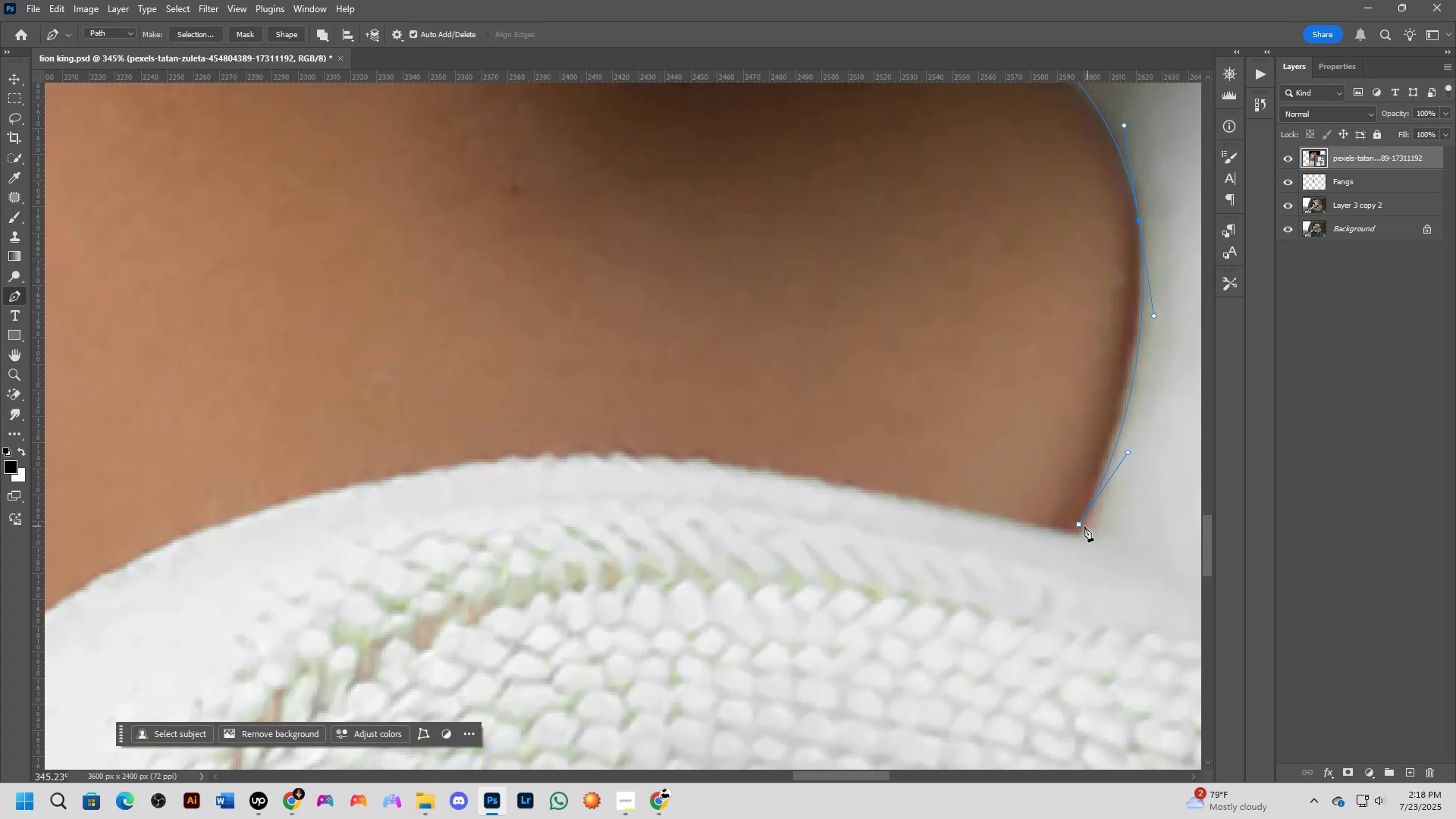 
left_click_drag(start_coordinate=[859, 563], to_coordinate=[1137, 505])
 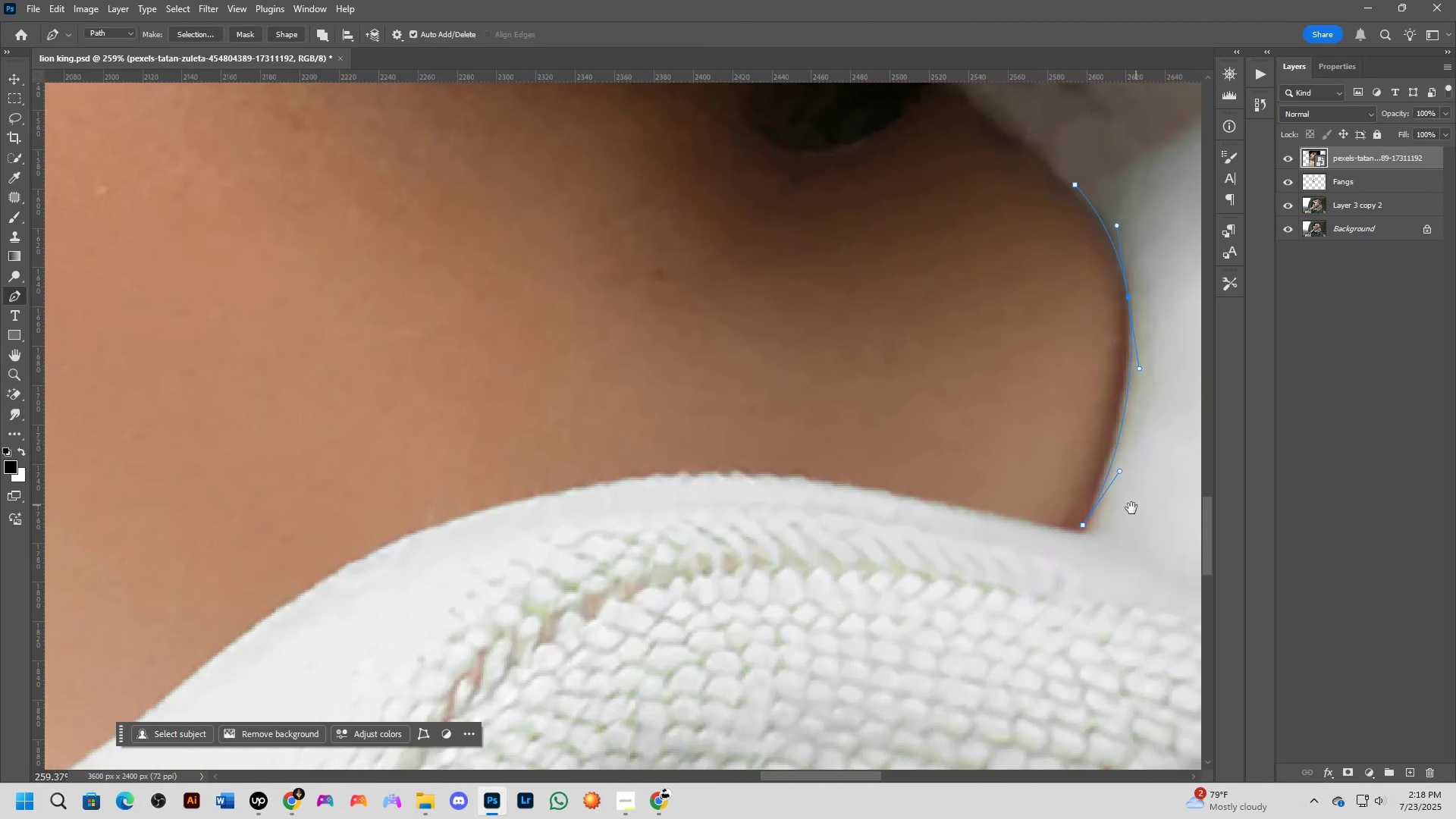 
scroll: coordinate [1096, 529], scroll_direction: up, amount: 2.0
 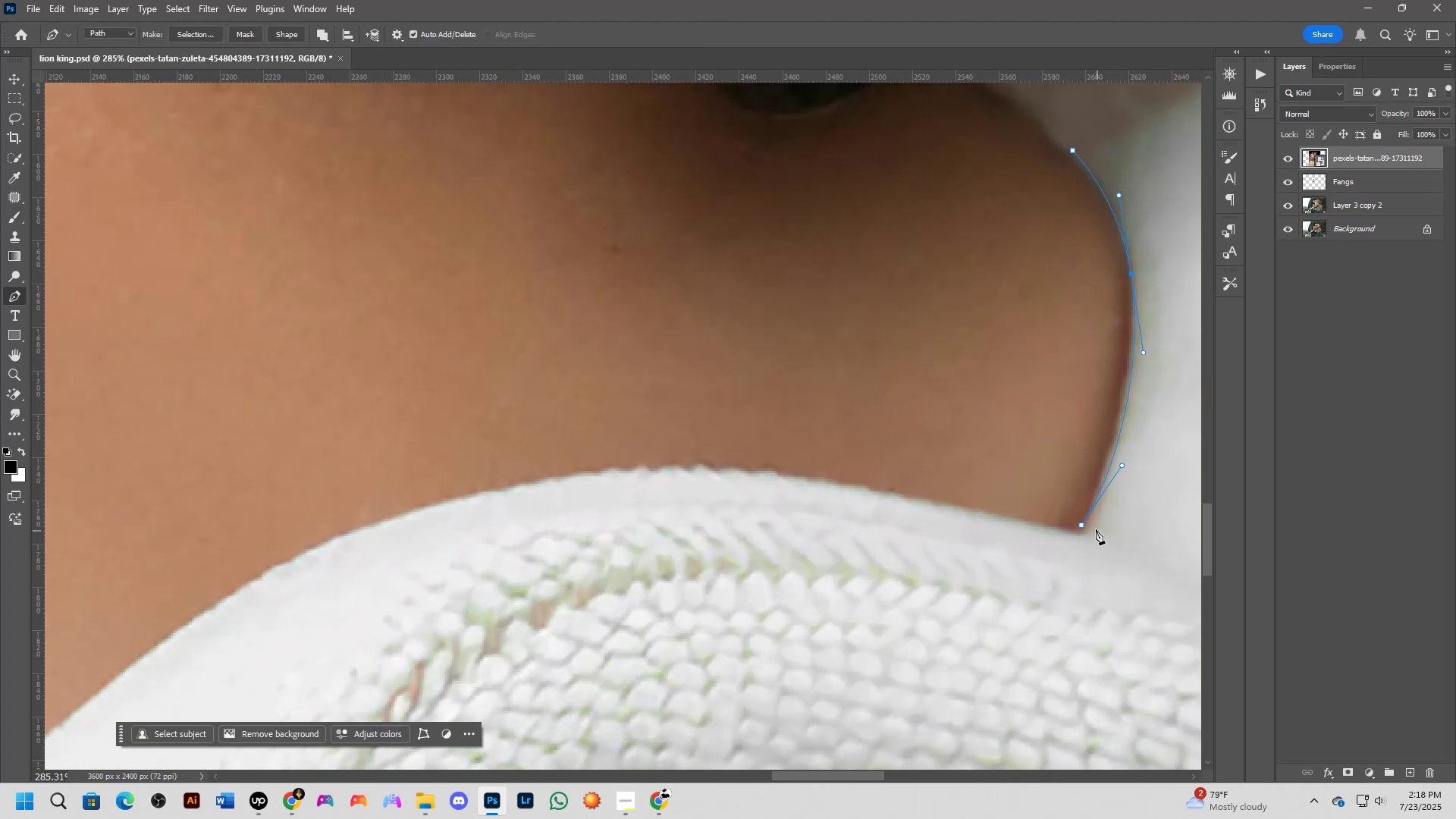 
hold_key(key=ControlLeft, duration=0.89)
left_click_drag(start_coordinate=[1079, 525], to_coordinate=[1081, 537])
 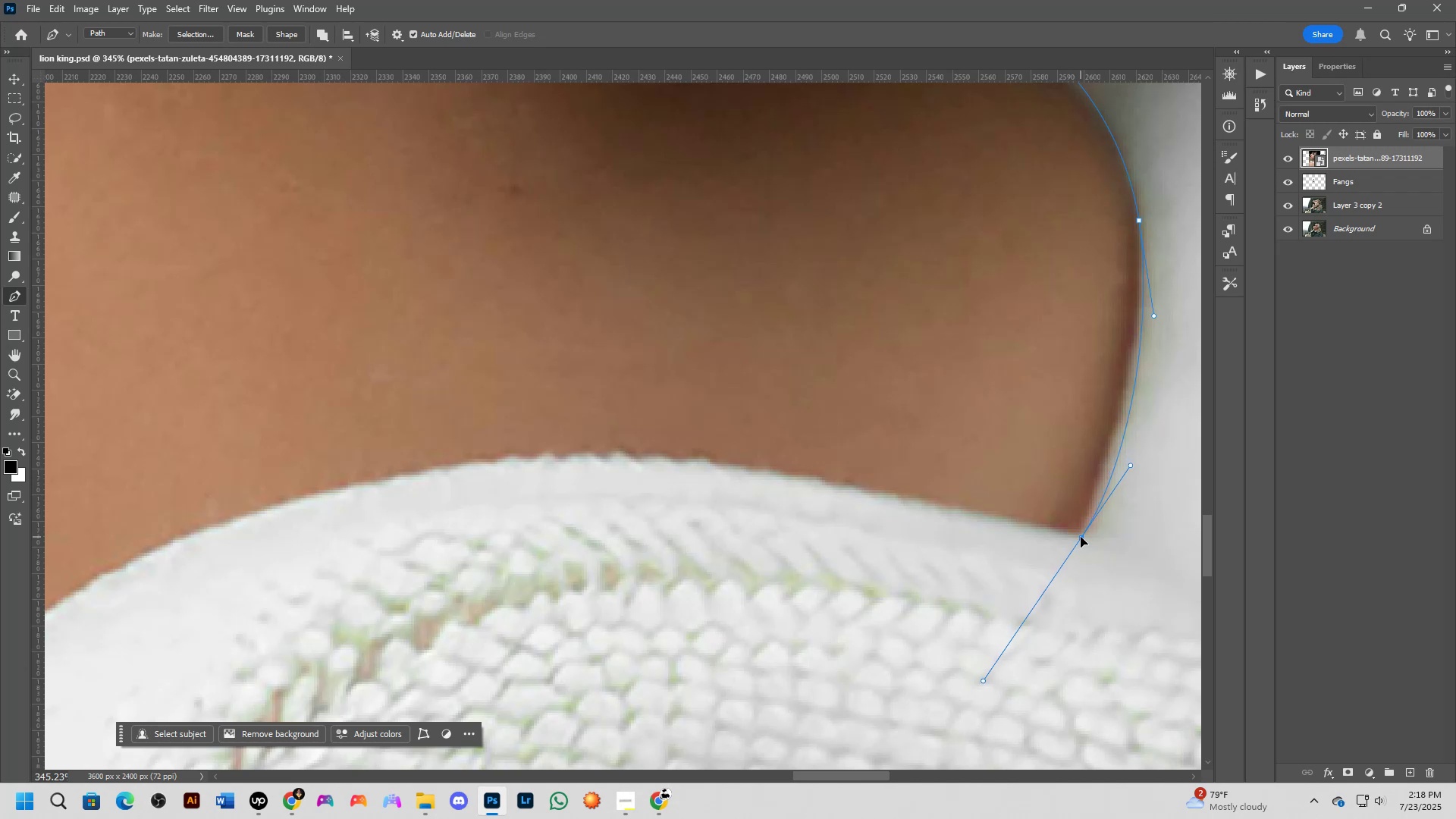 
key(Alt+AltLeft)
 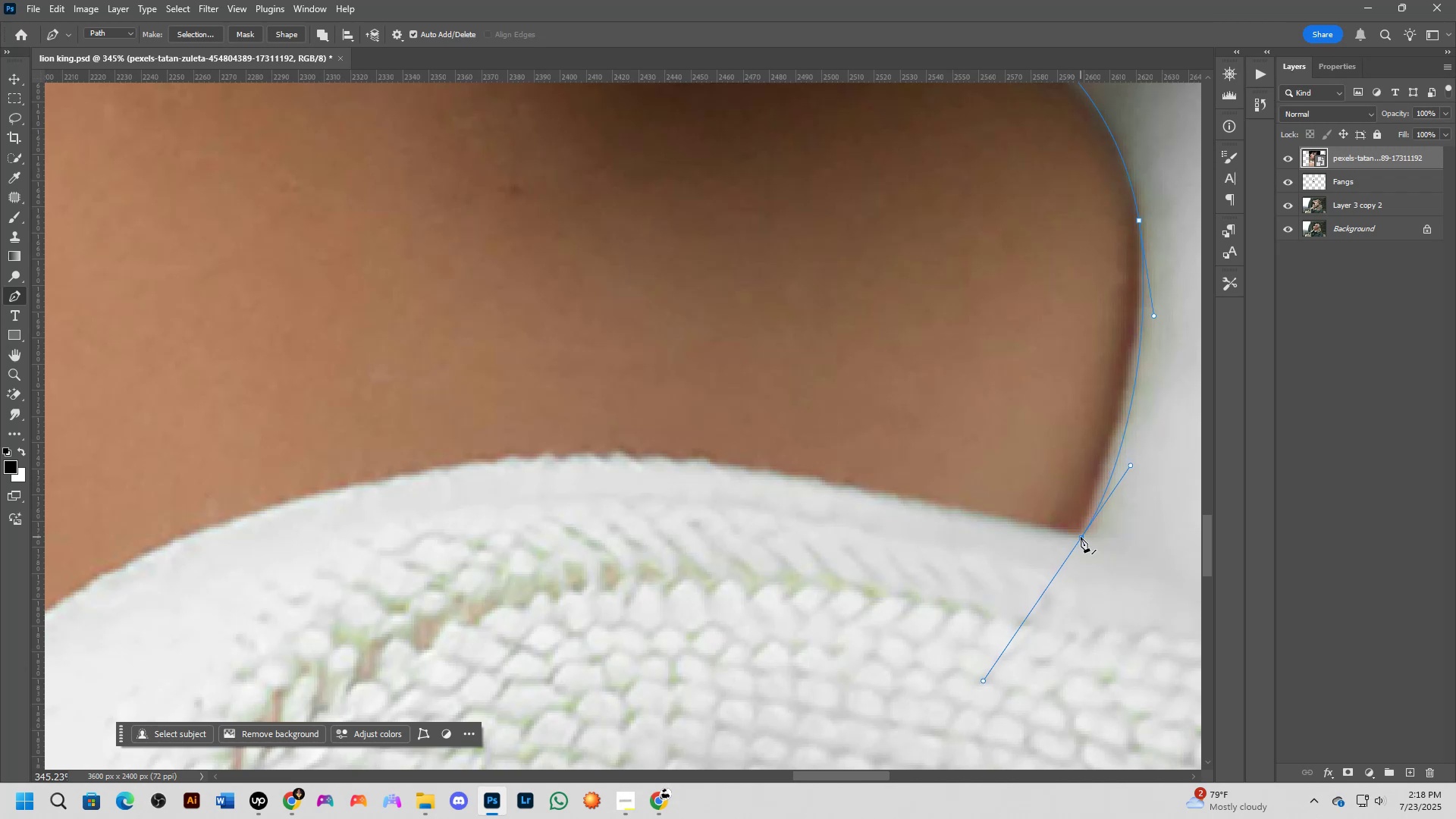 
left_click([1081, 537])
 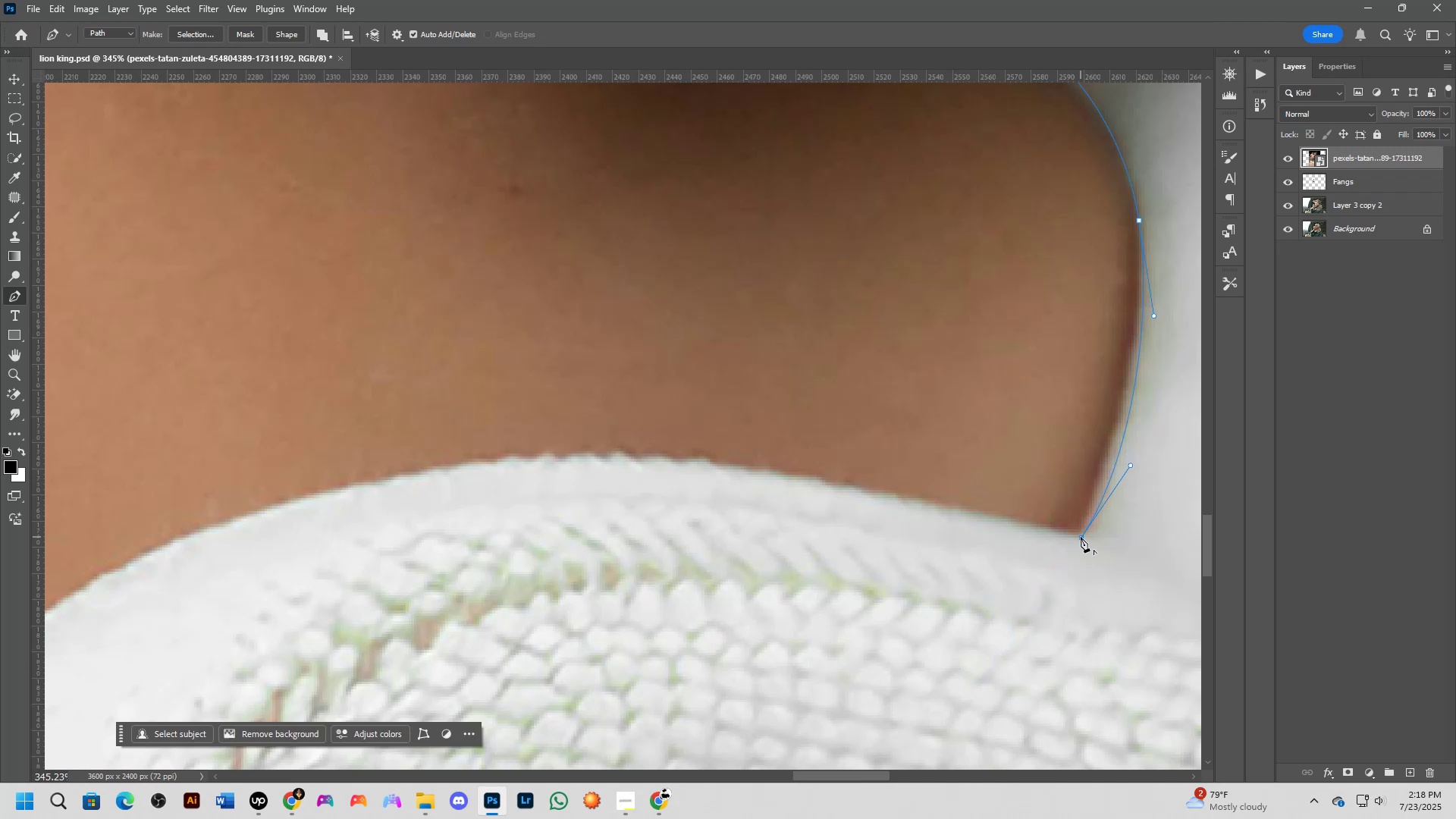 
scroll: coordinate [820, 509], scroll_direction: down, amount: 5.0
 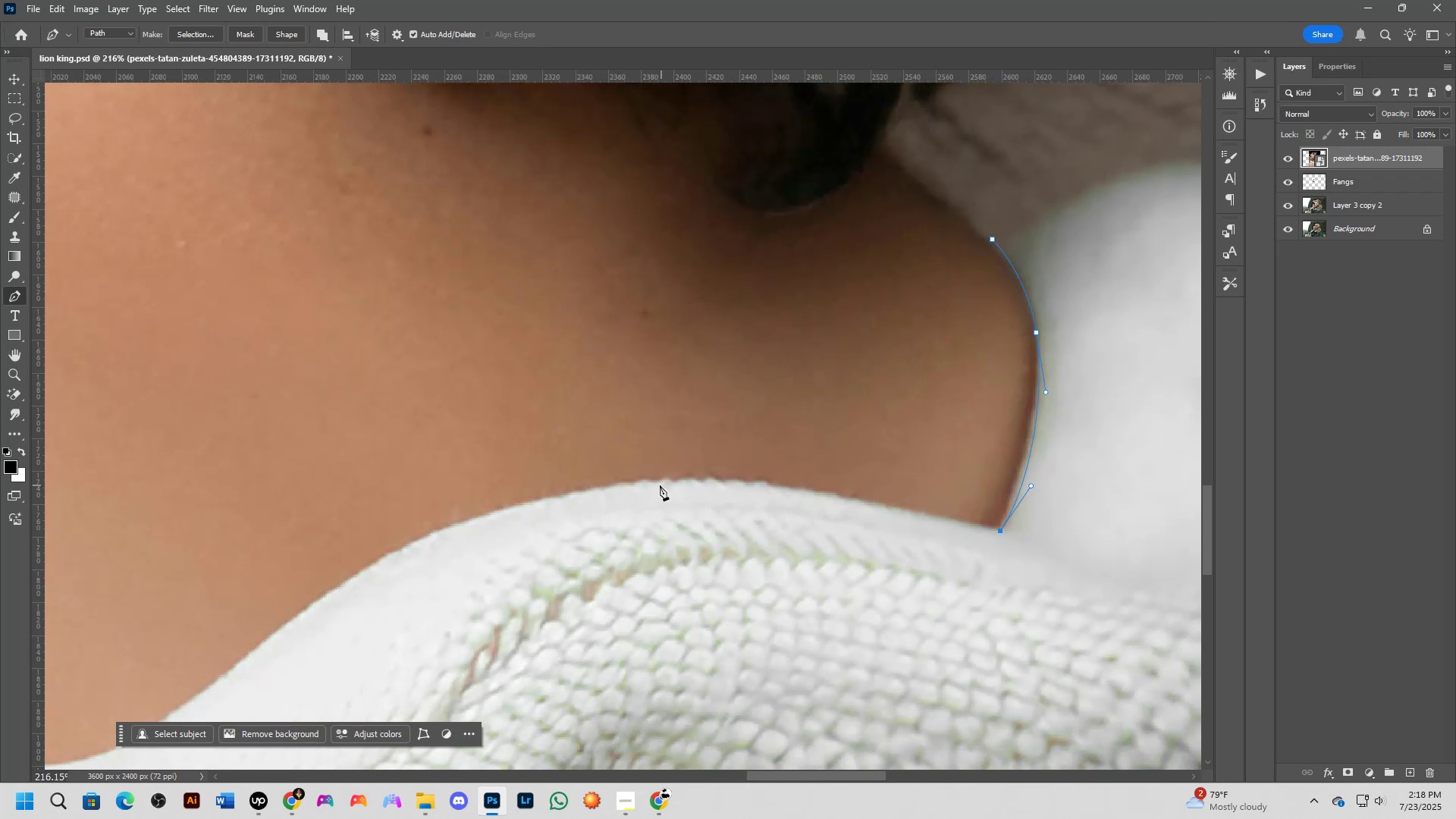 
left_click([654, 482])
 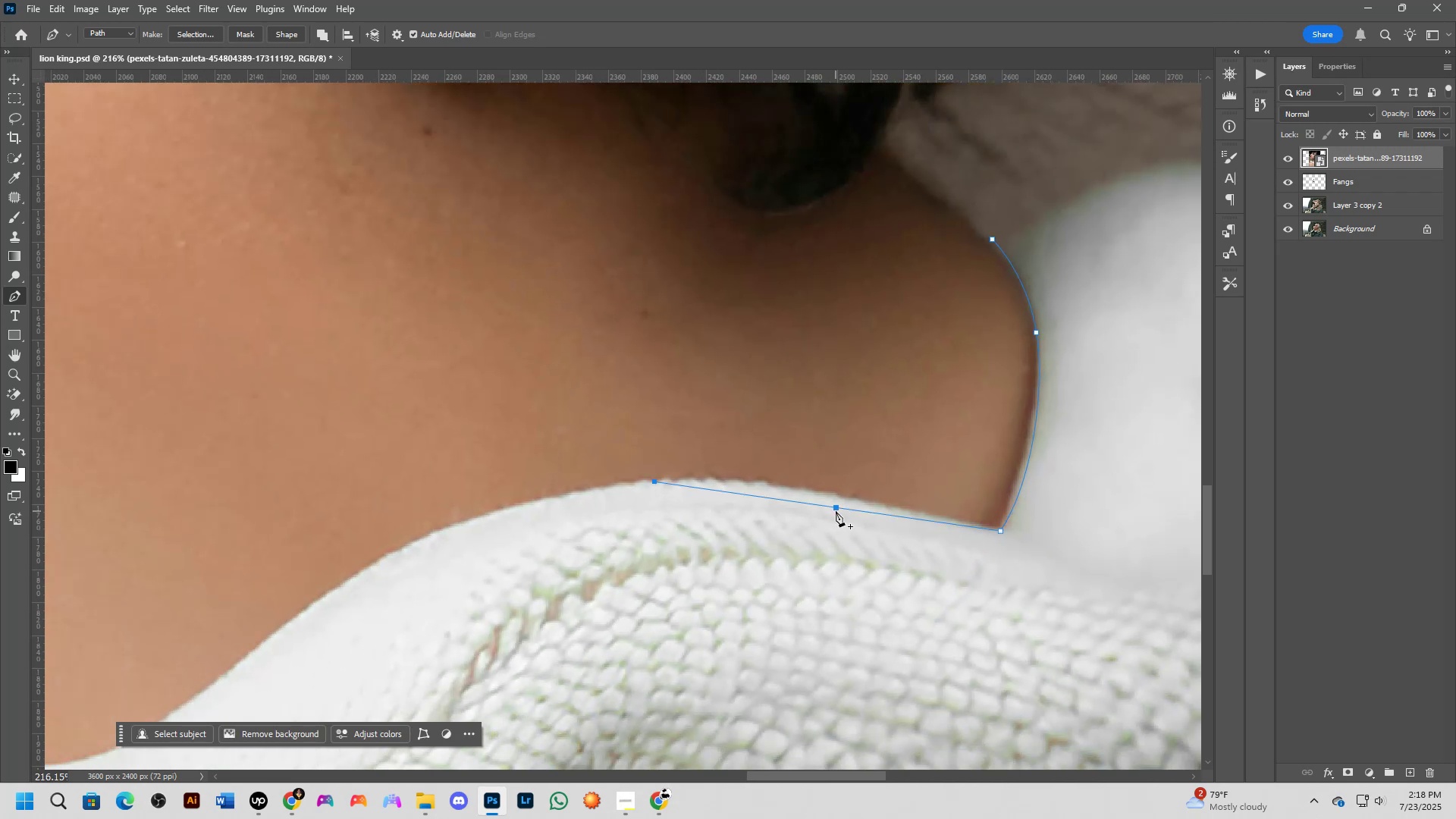 
left_click([830, 505])
 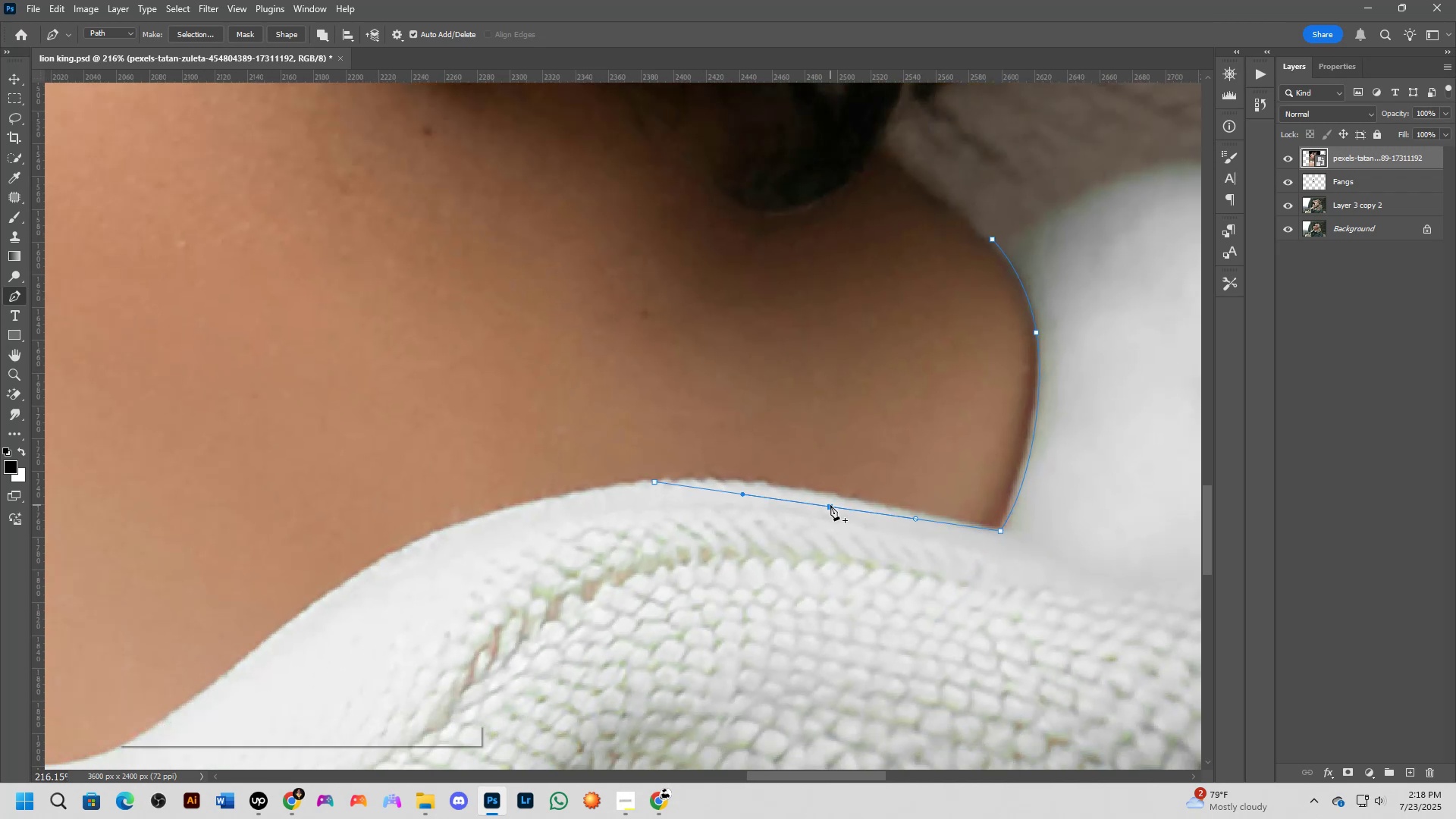 
hold_key(key=ControlLeft, duration=0.99)
left_click_drag(start_coordinate=[830, 505], to_coordinate=[830, 492])
 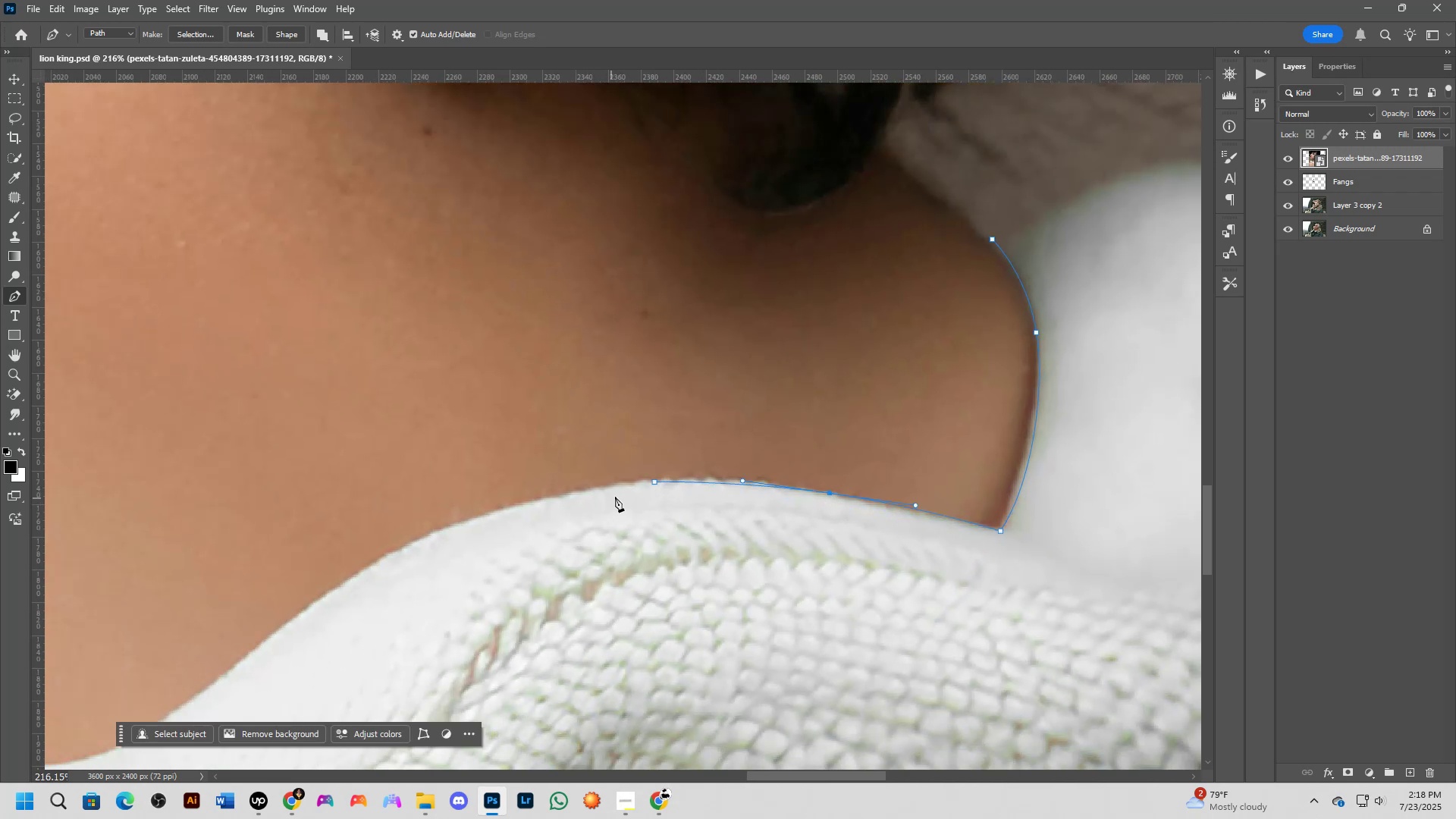 
scroll: coordinate [631, 517], scroll_direction: down, amount: 6.0
 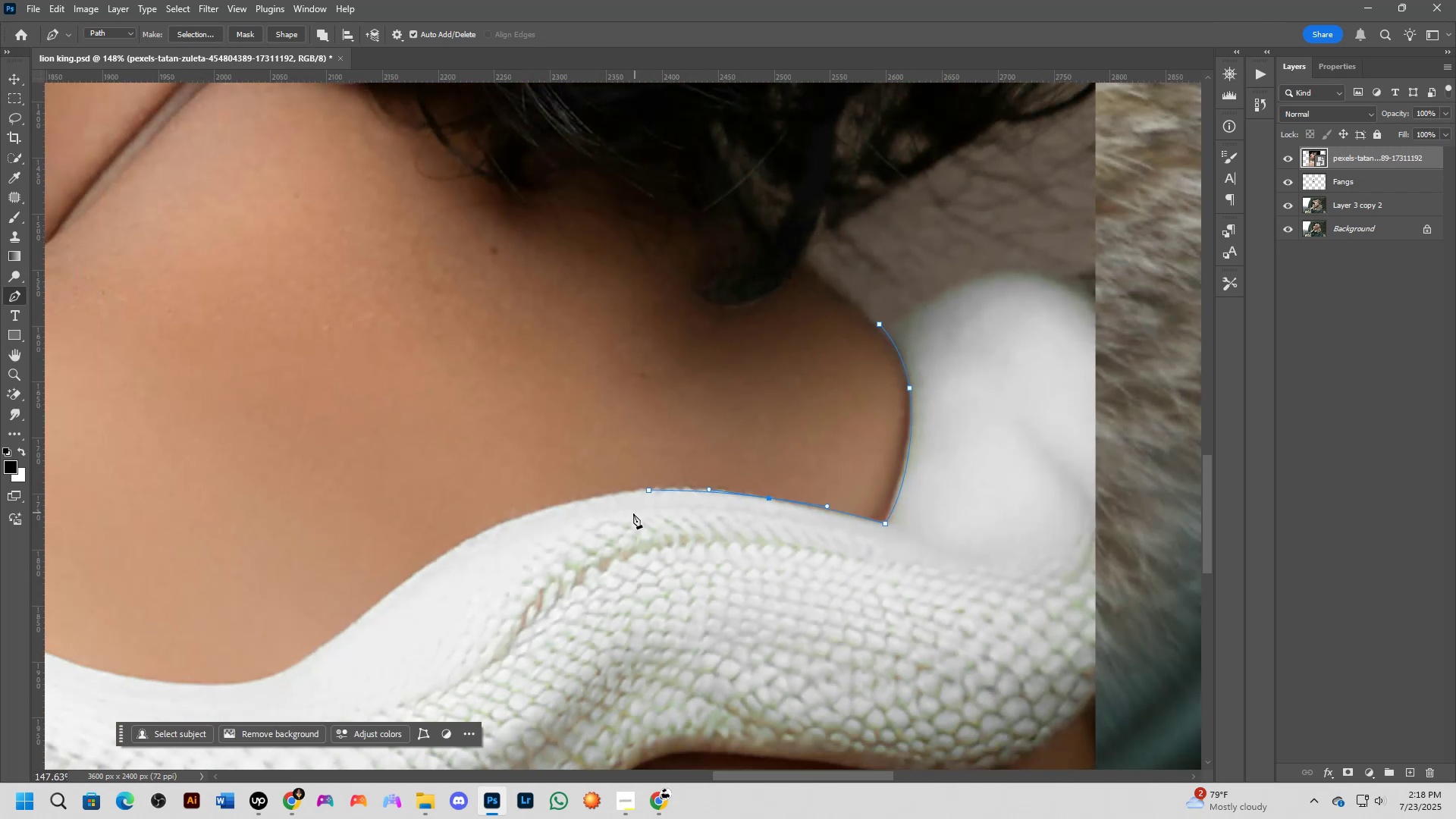 
hold_key(key=Space, duration=0.54)
 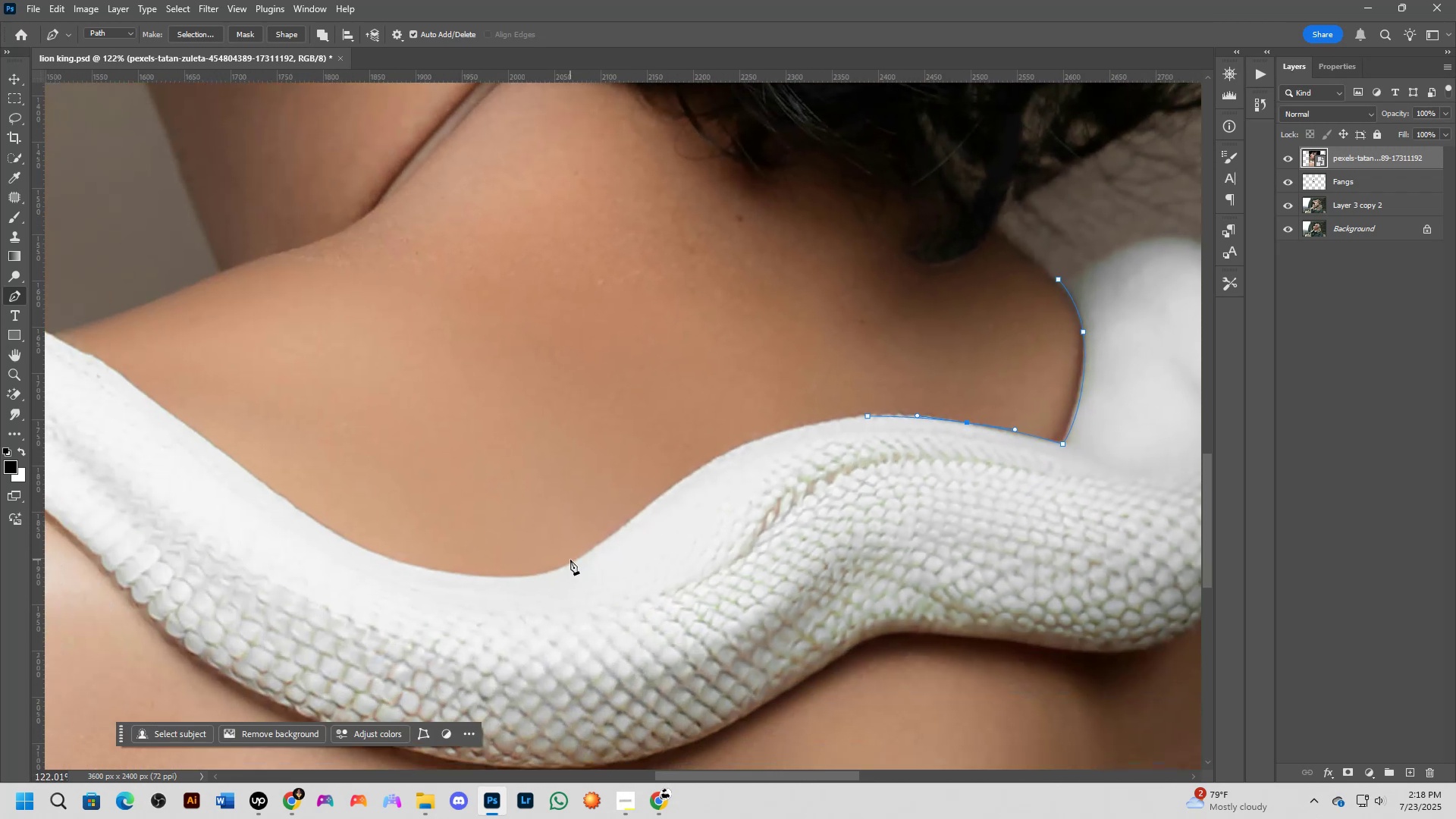 
left_click_drag(start_coordinate=[484, 595], to_coordinate=[705, 516])
 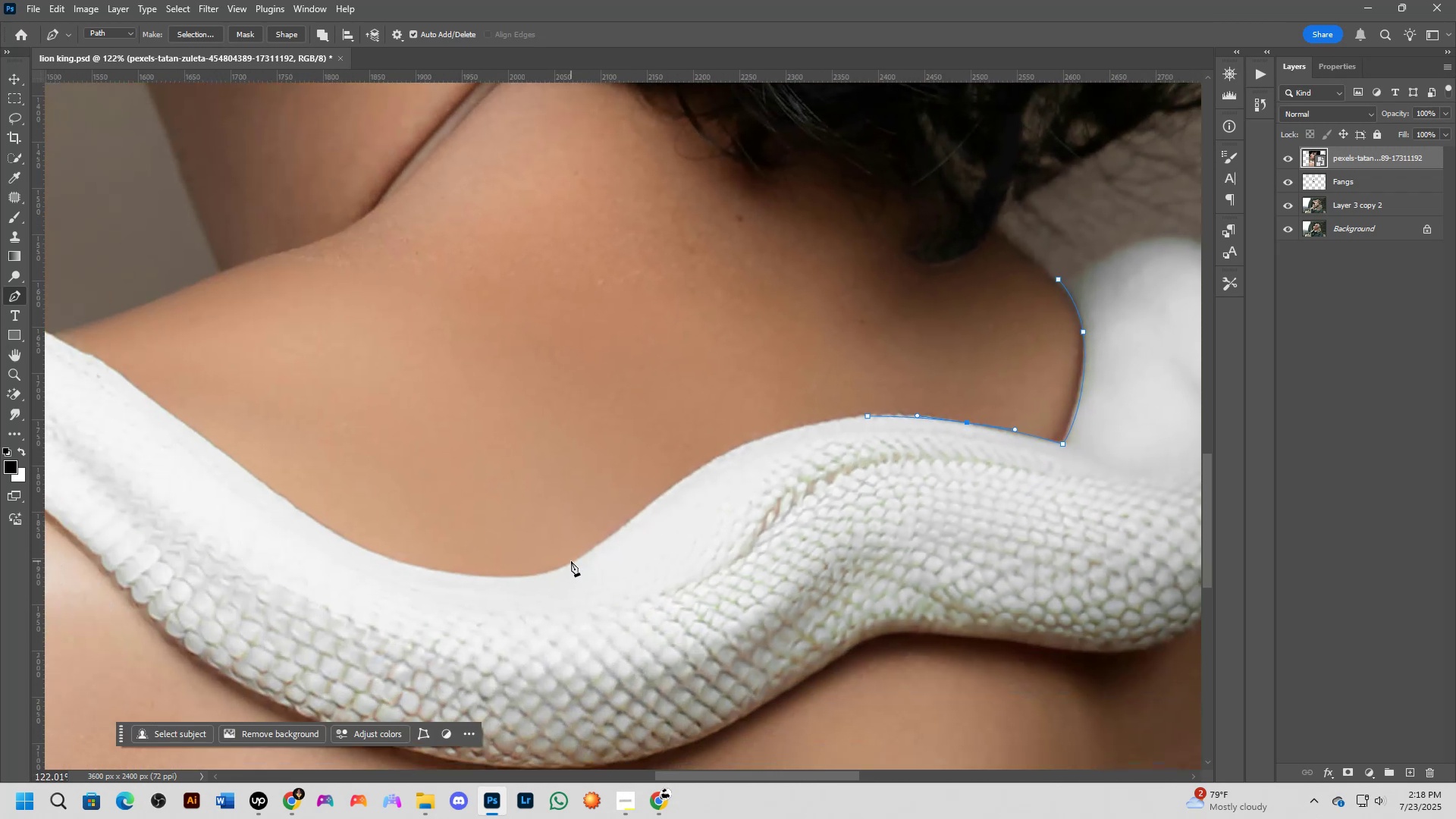 
left_click([573, 562])
 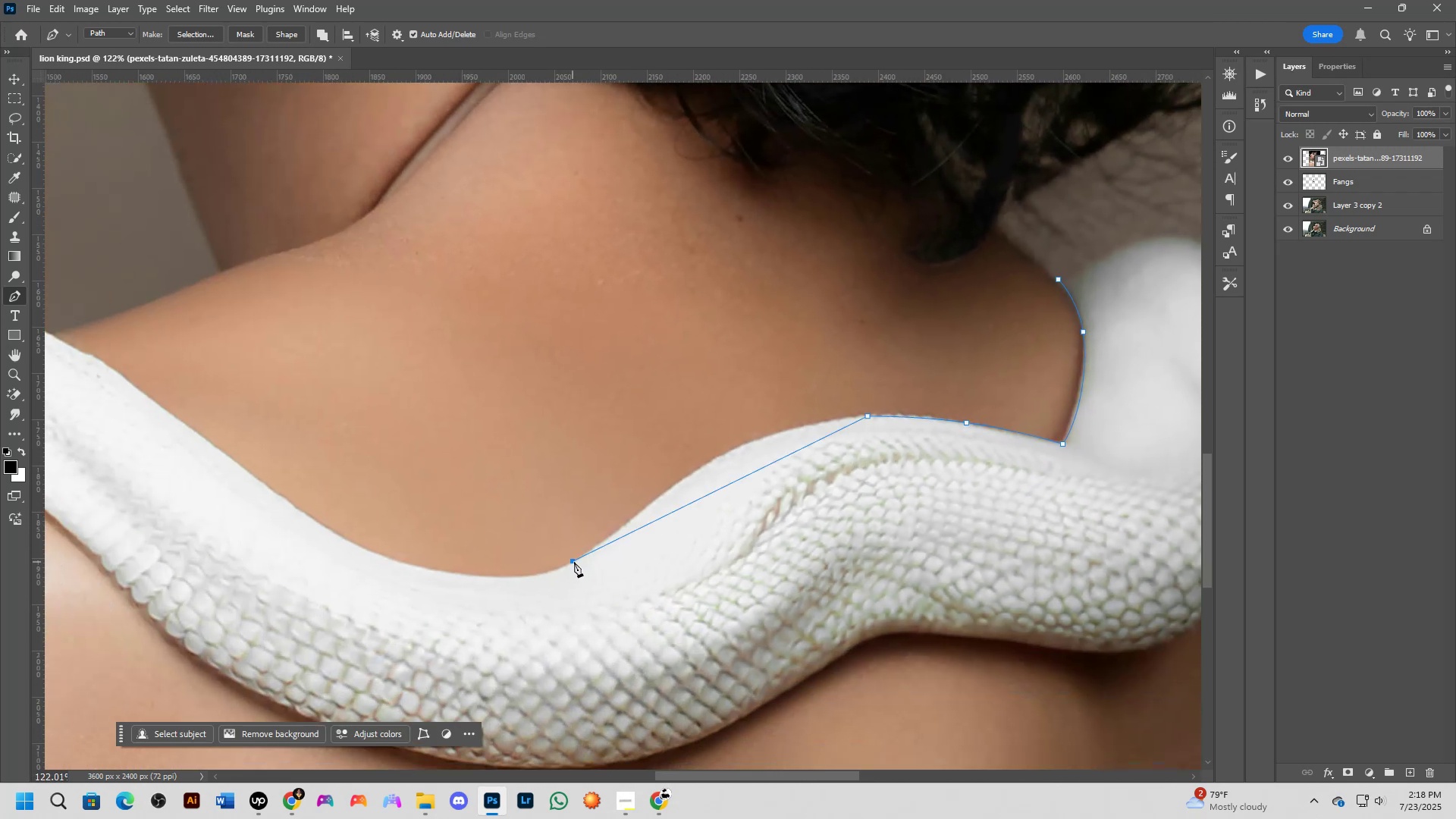 
scroll: coordinate [712, 494], scroll_direction: up, amount: 3.0
 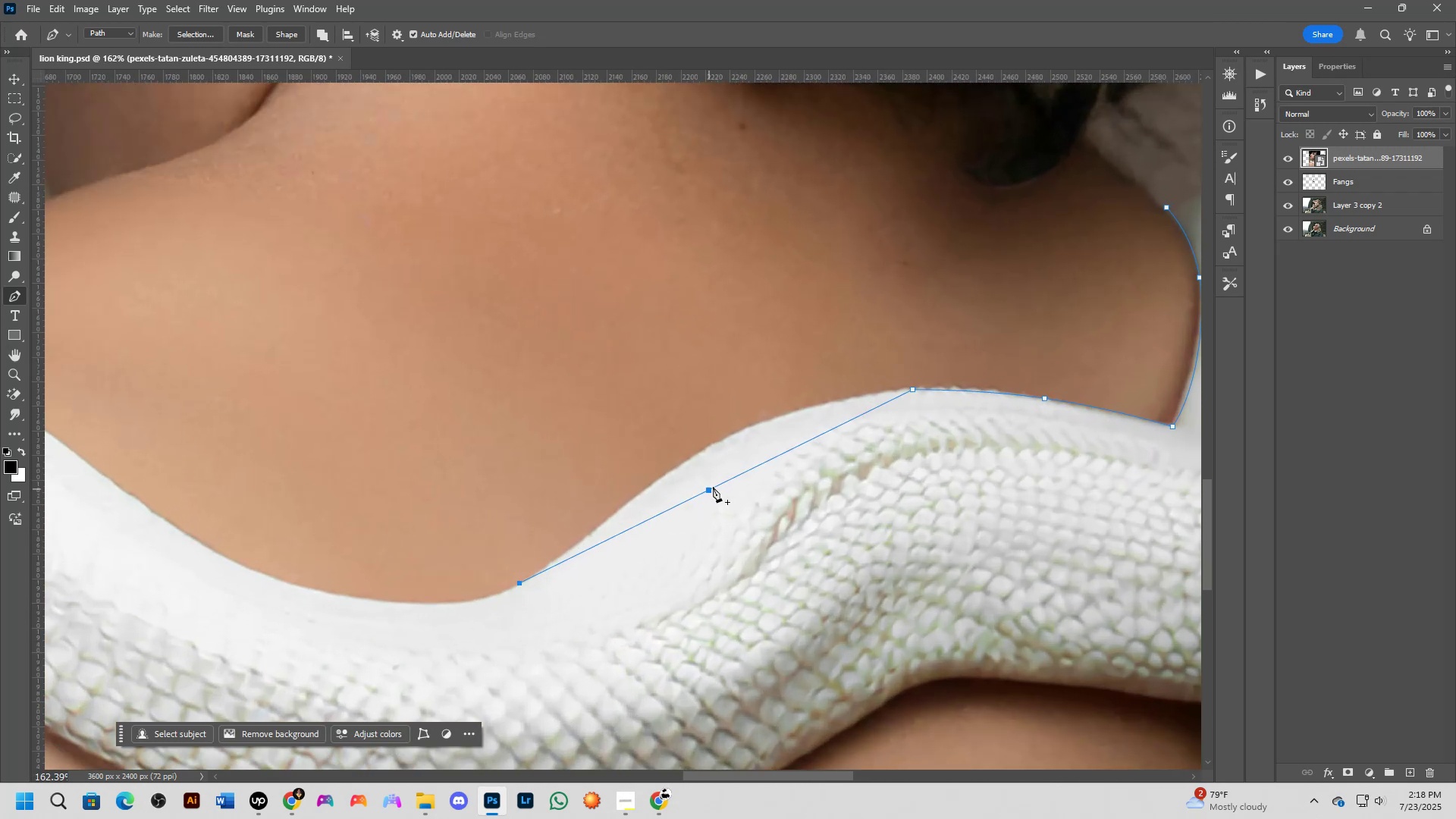 
left_click([714, 485])
 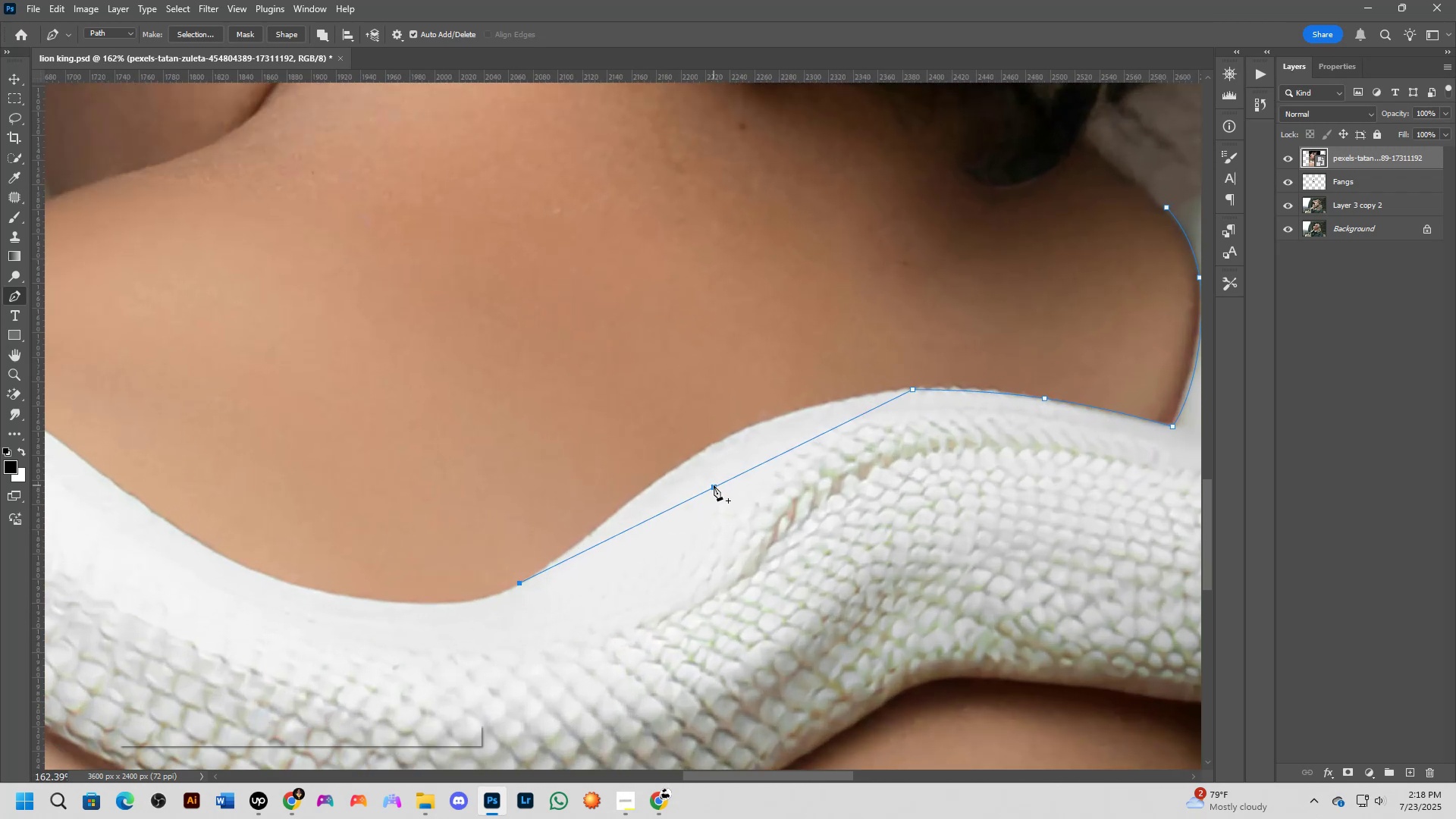 
hold_key(key=ControlLeft, duration=1.5)
left_click_drag(start_coordinate=[714, 485], to_coordinate=[717, 443])
 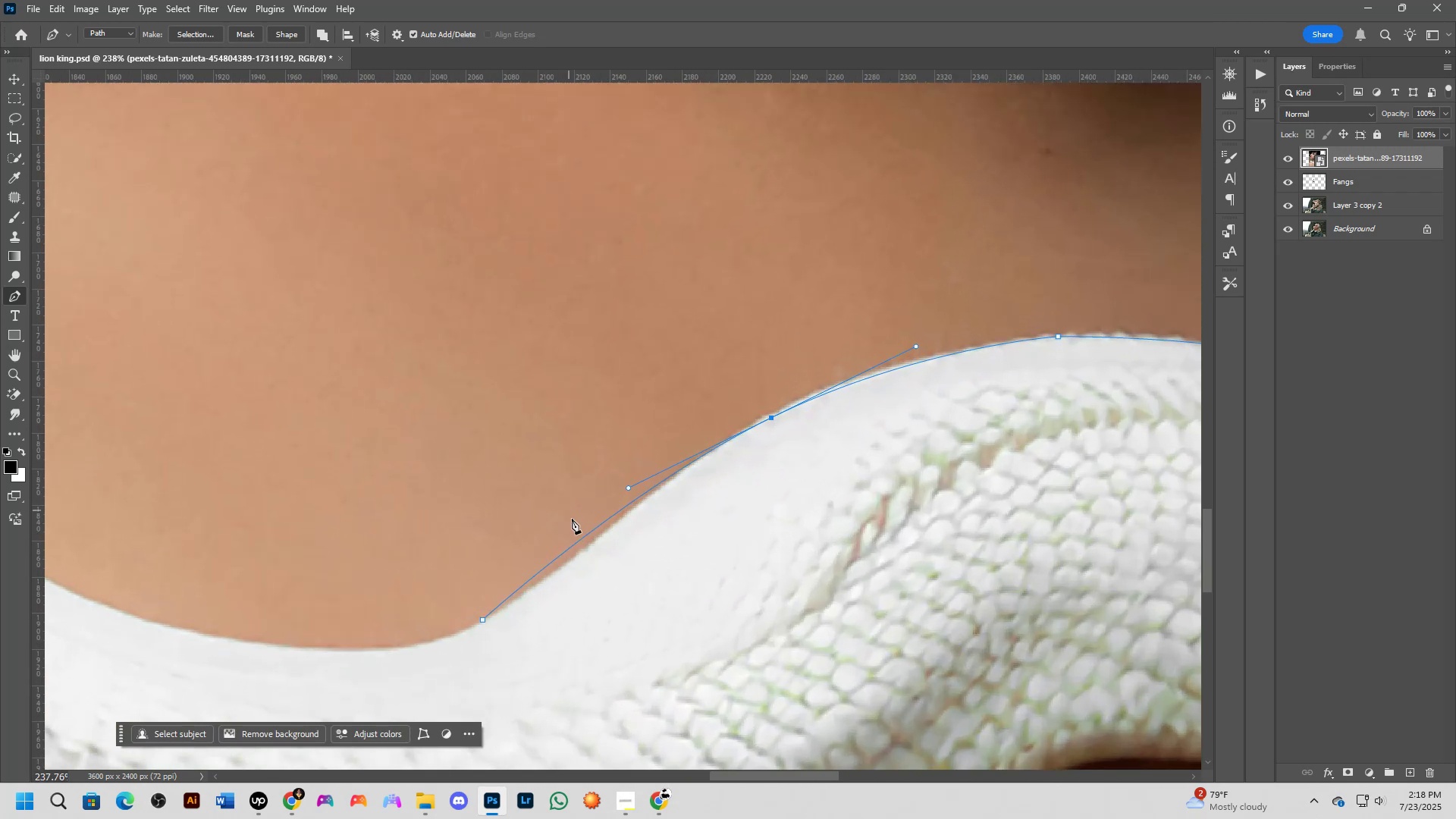 
key(Control+ControlLeft)
 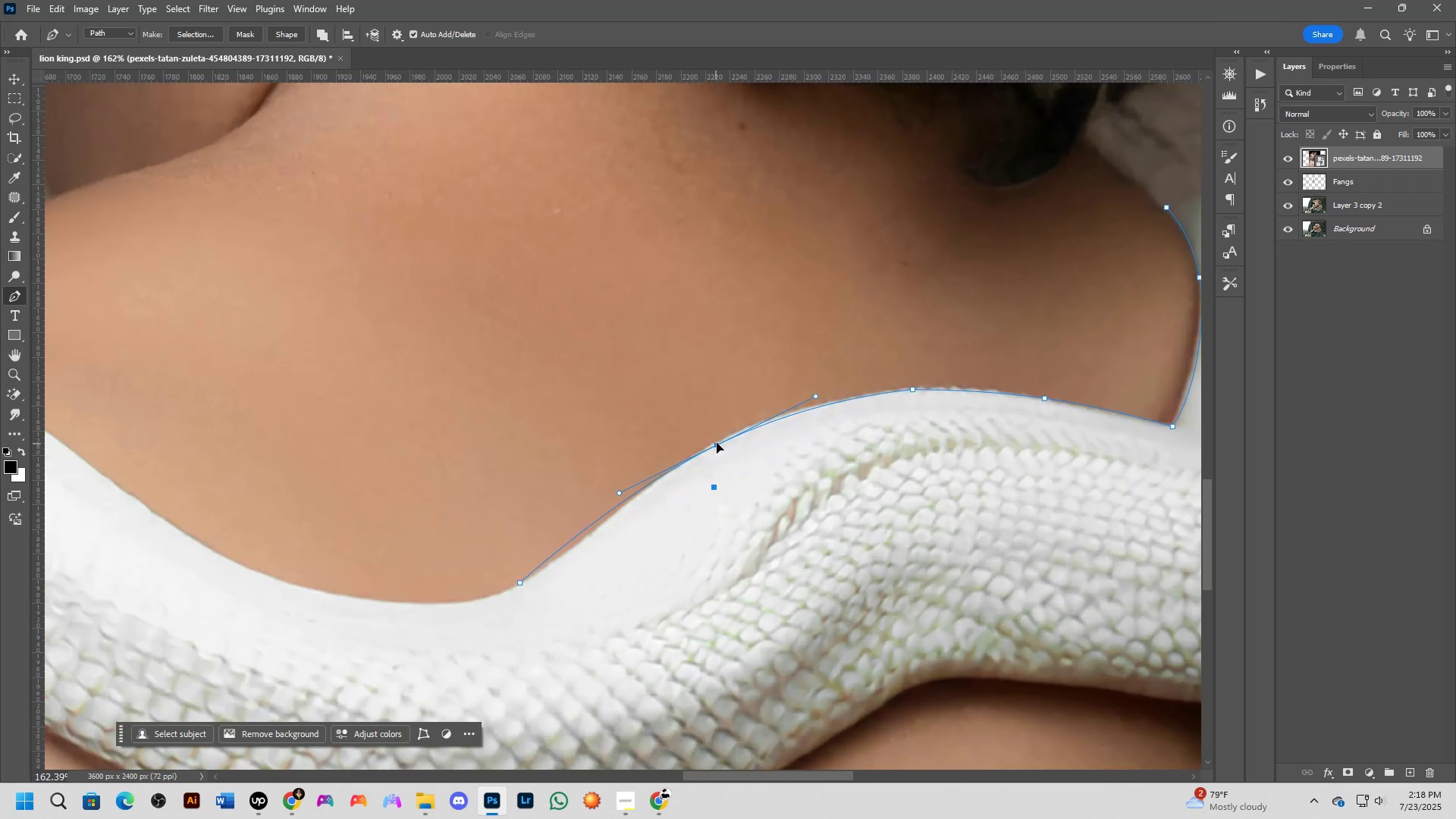 
key(Control+ControlLeft)
 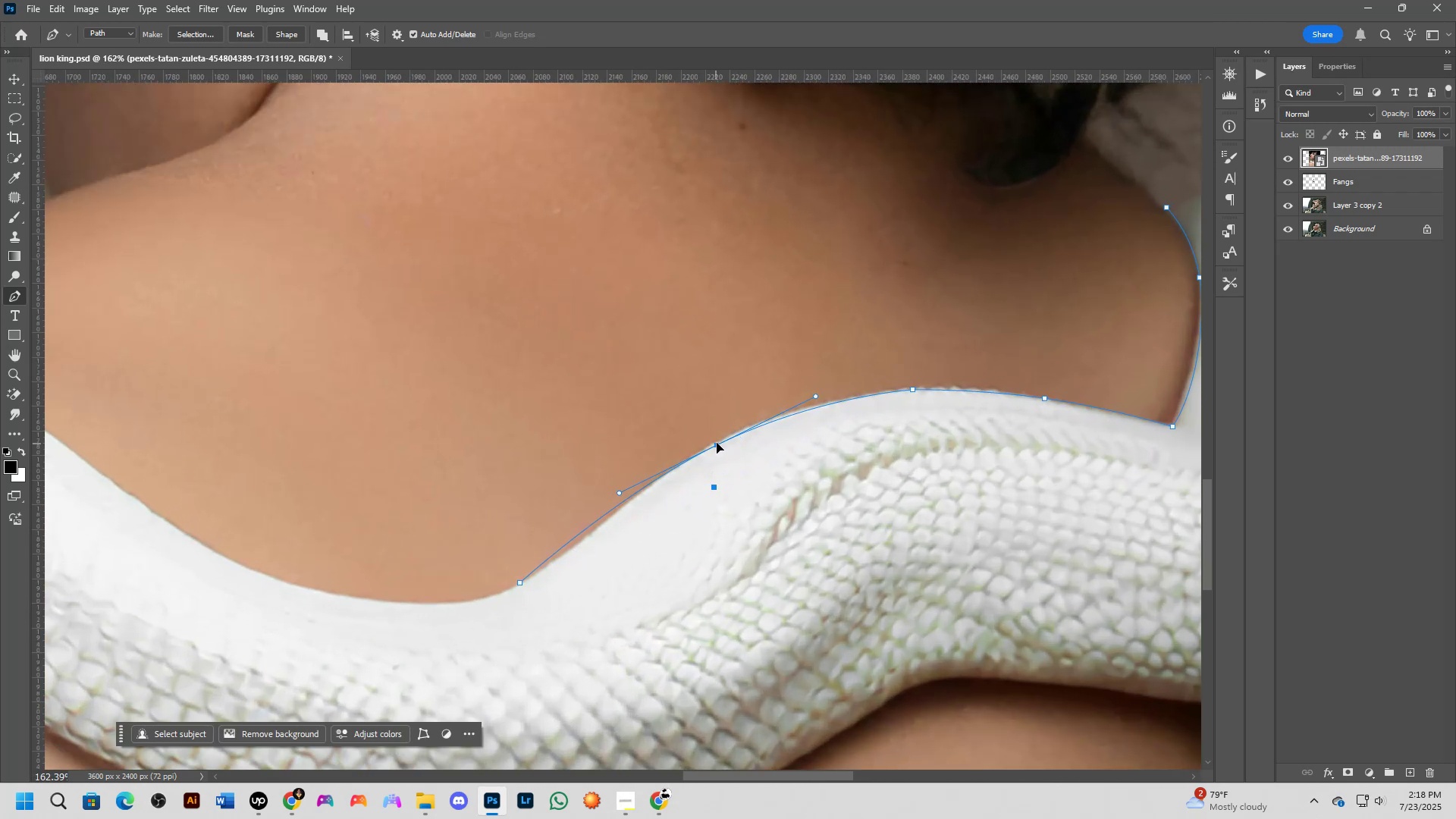 
key(Control+ControlLeft)
 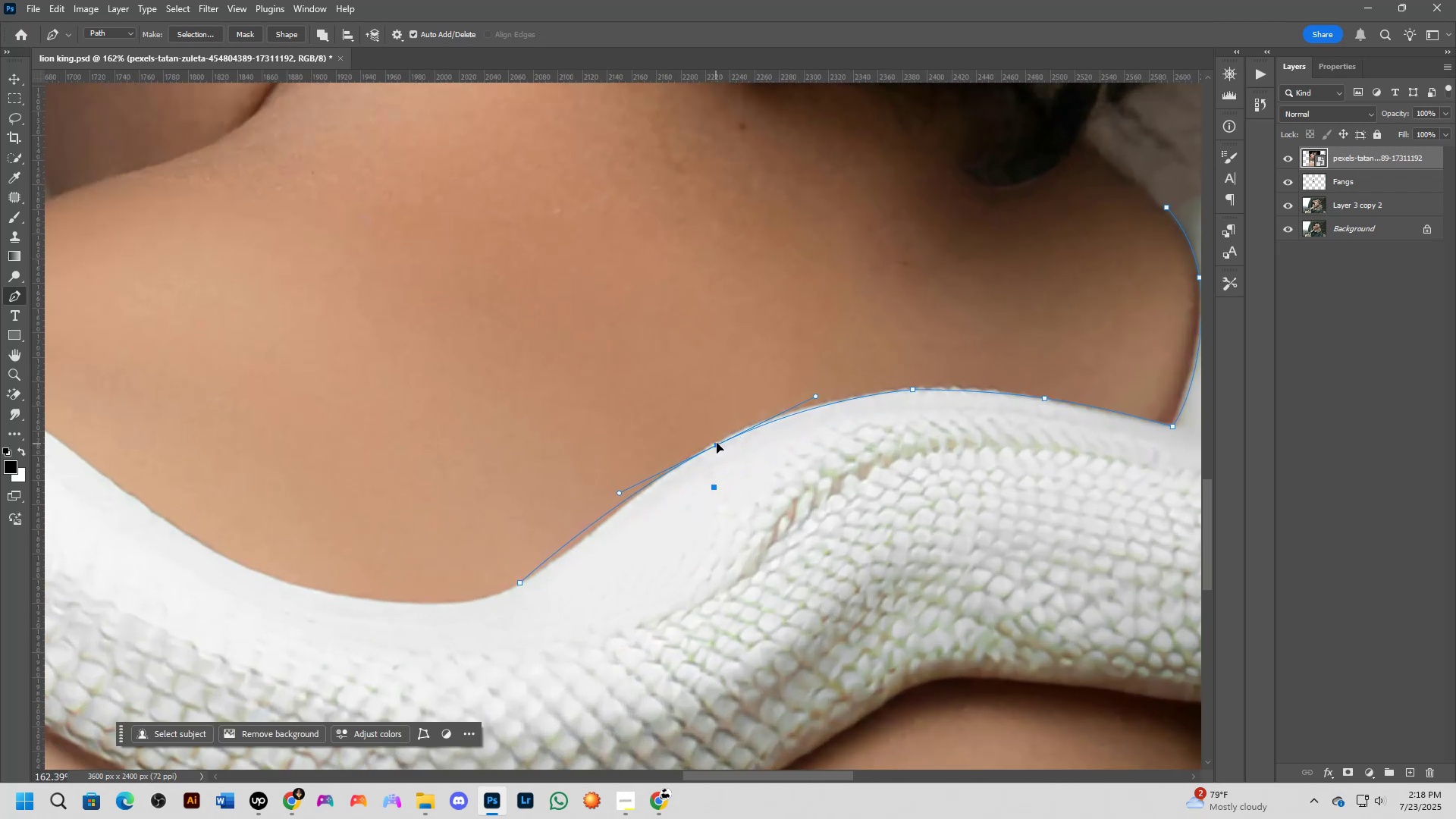 
key(Control+ControlLeft)
 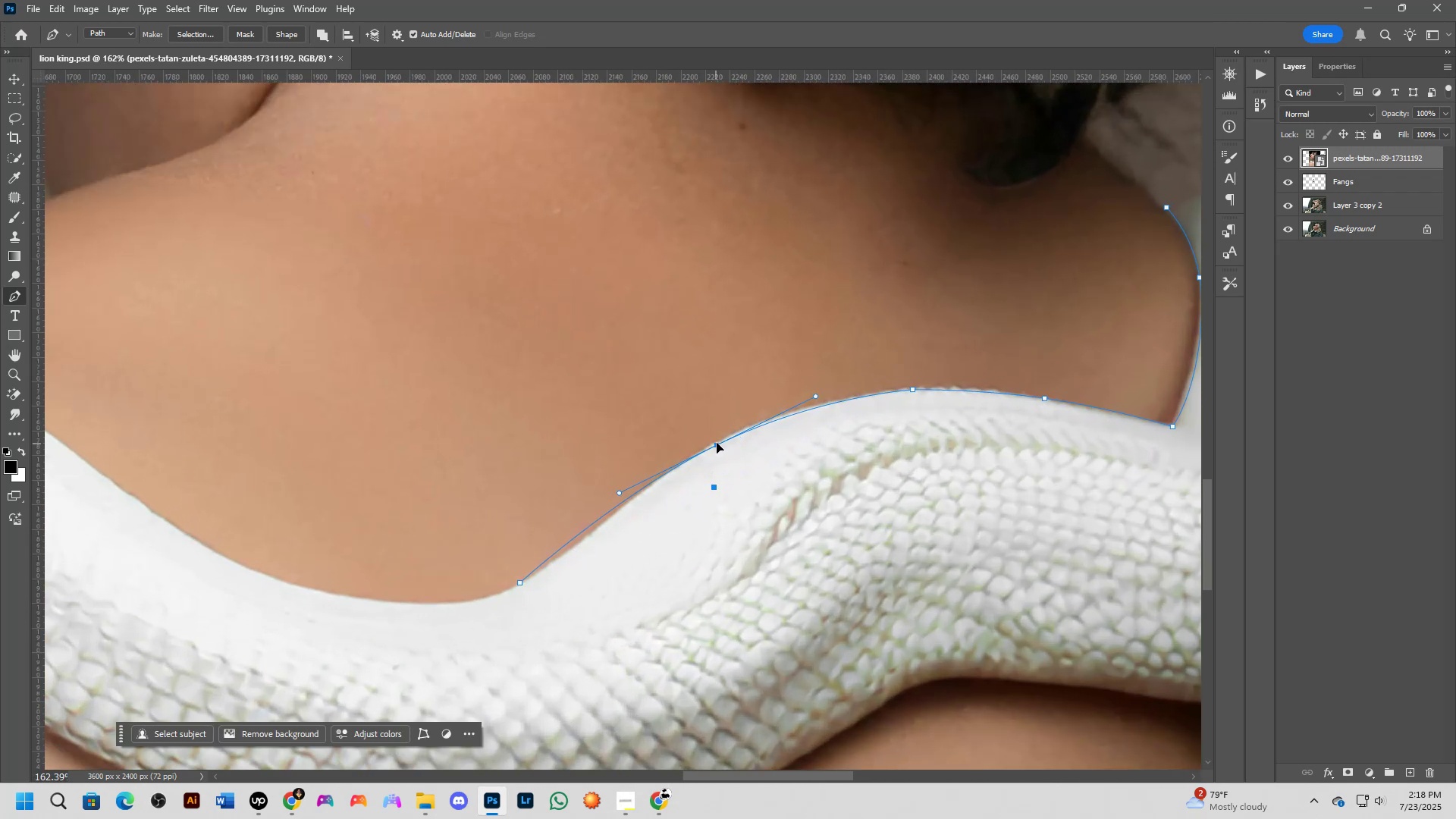 
key(Control+ControlLeft)
 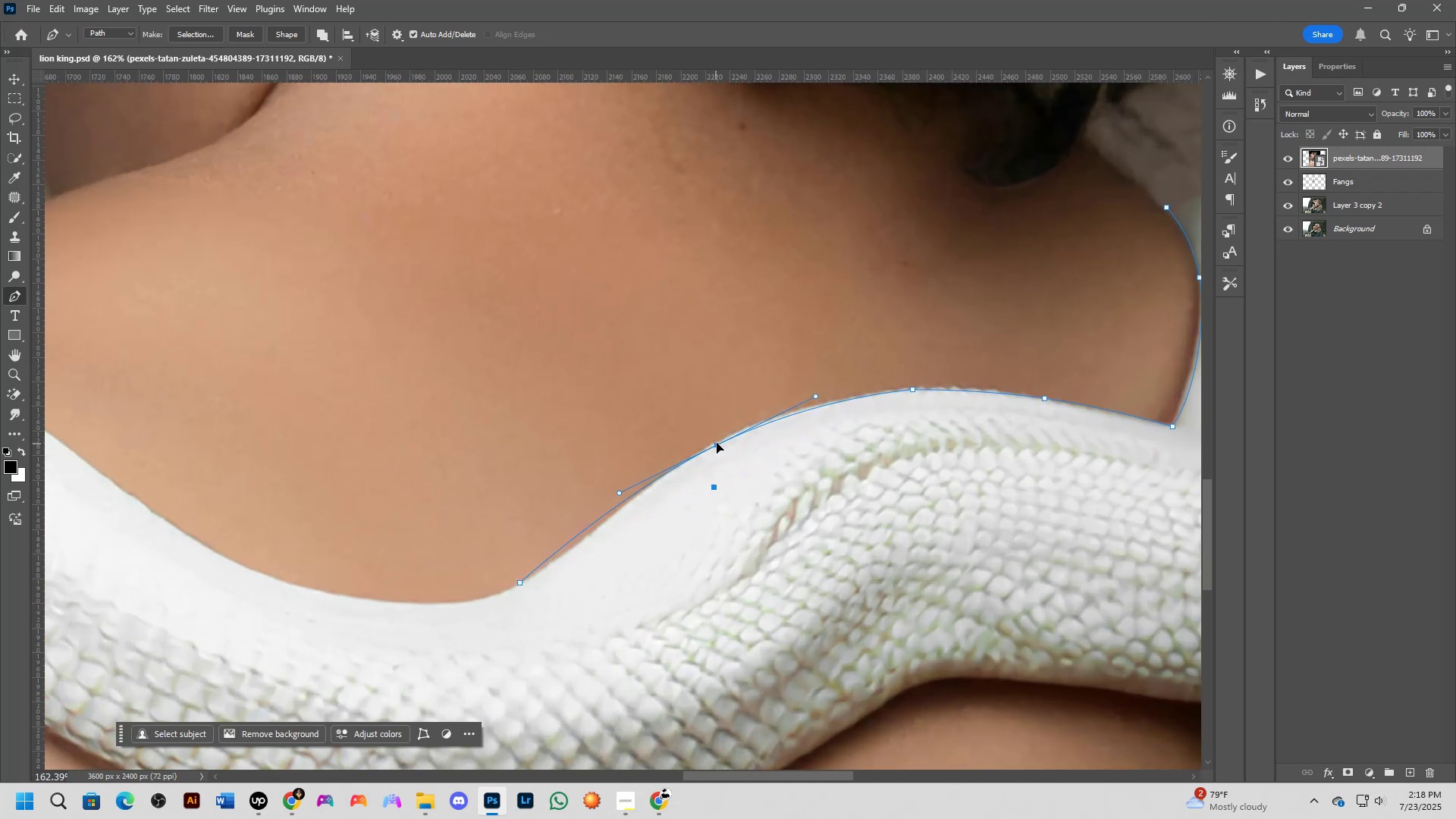 
key(Control+ControlLeft)
 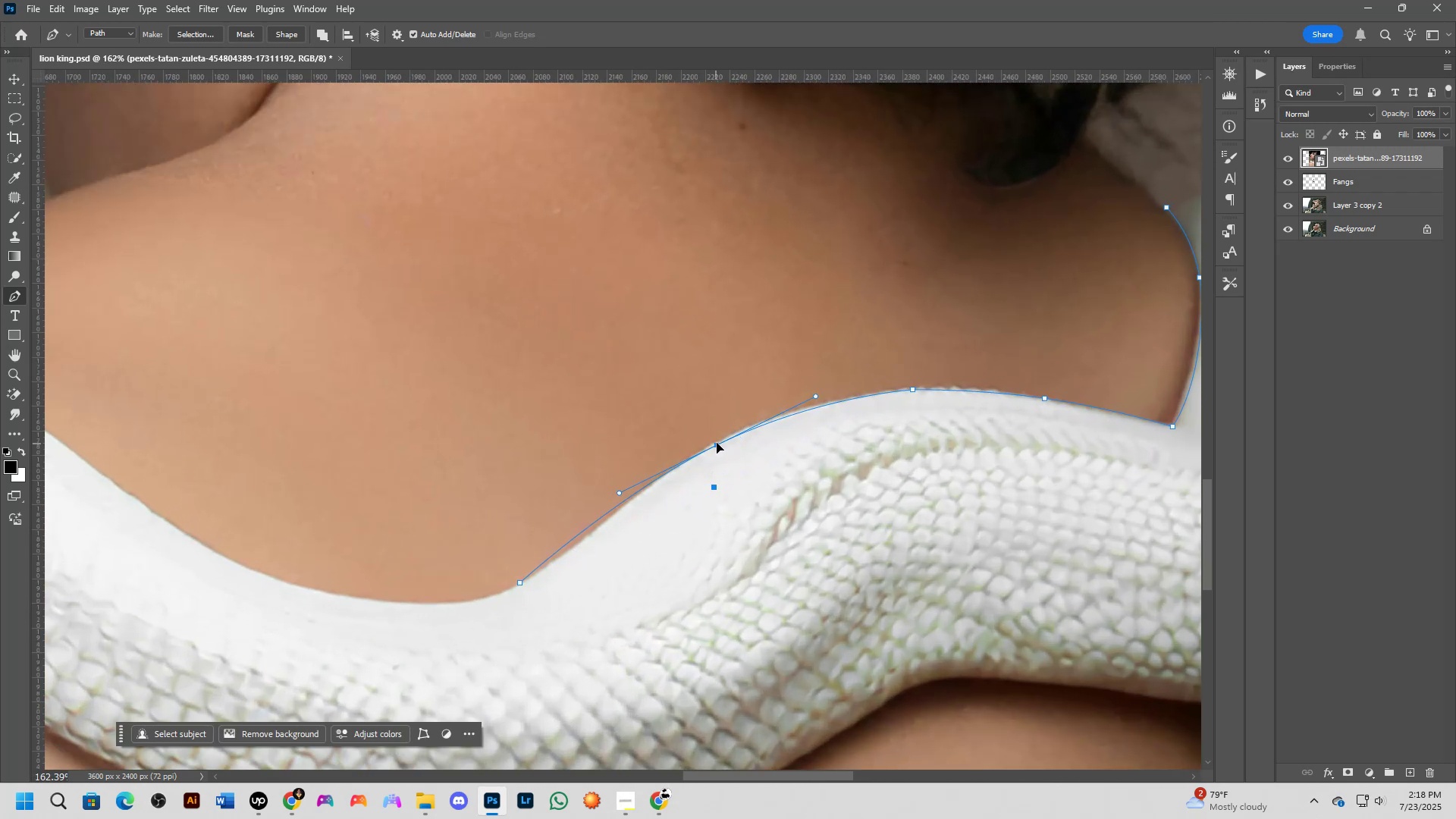 
key(Control+ControlLeft)
 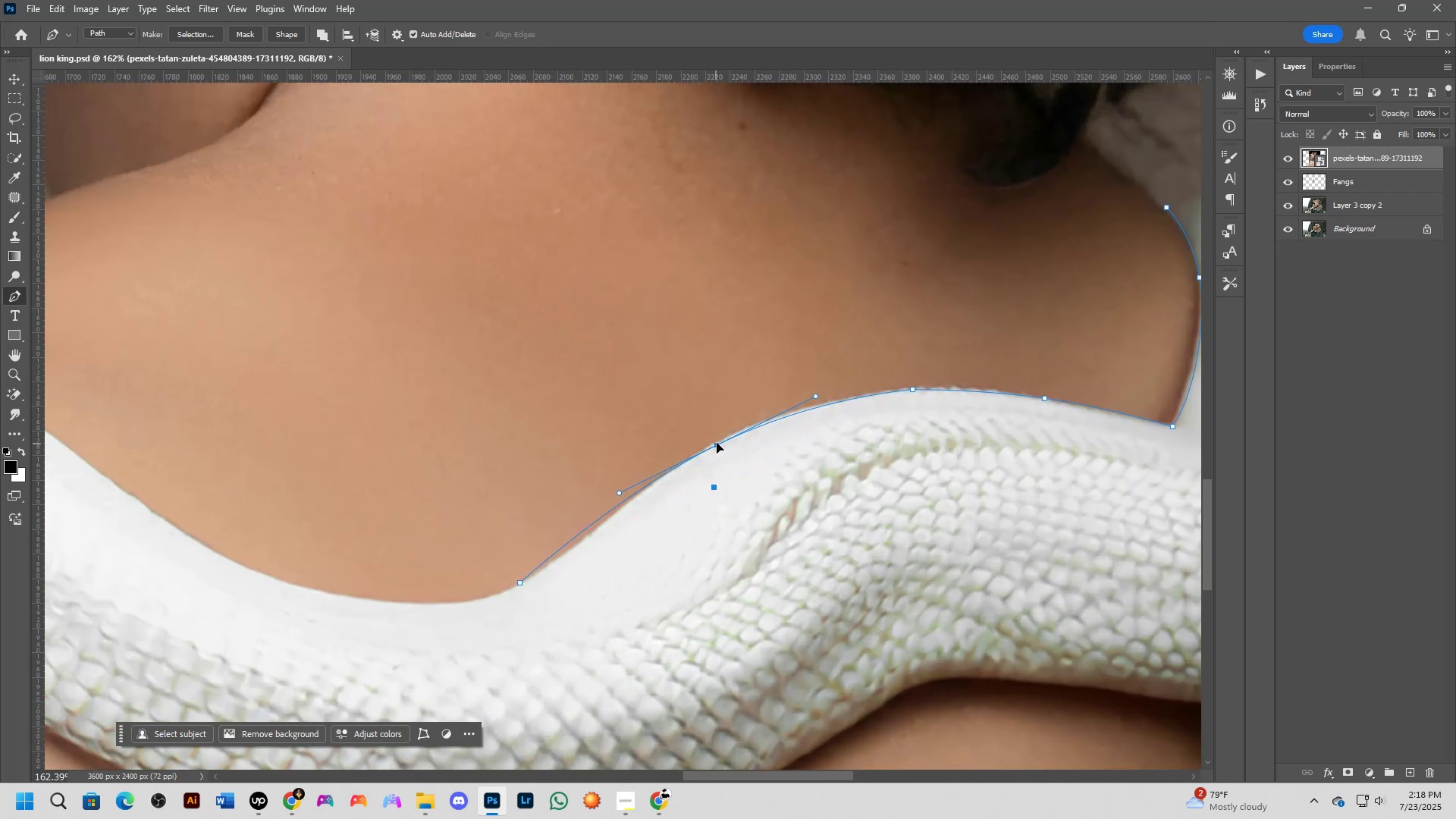 
scroll: coordinate [582, 506], scroll_direction: up, amount: 4.0
 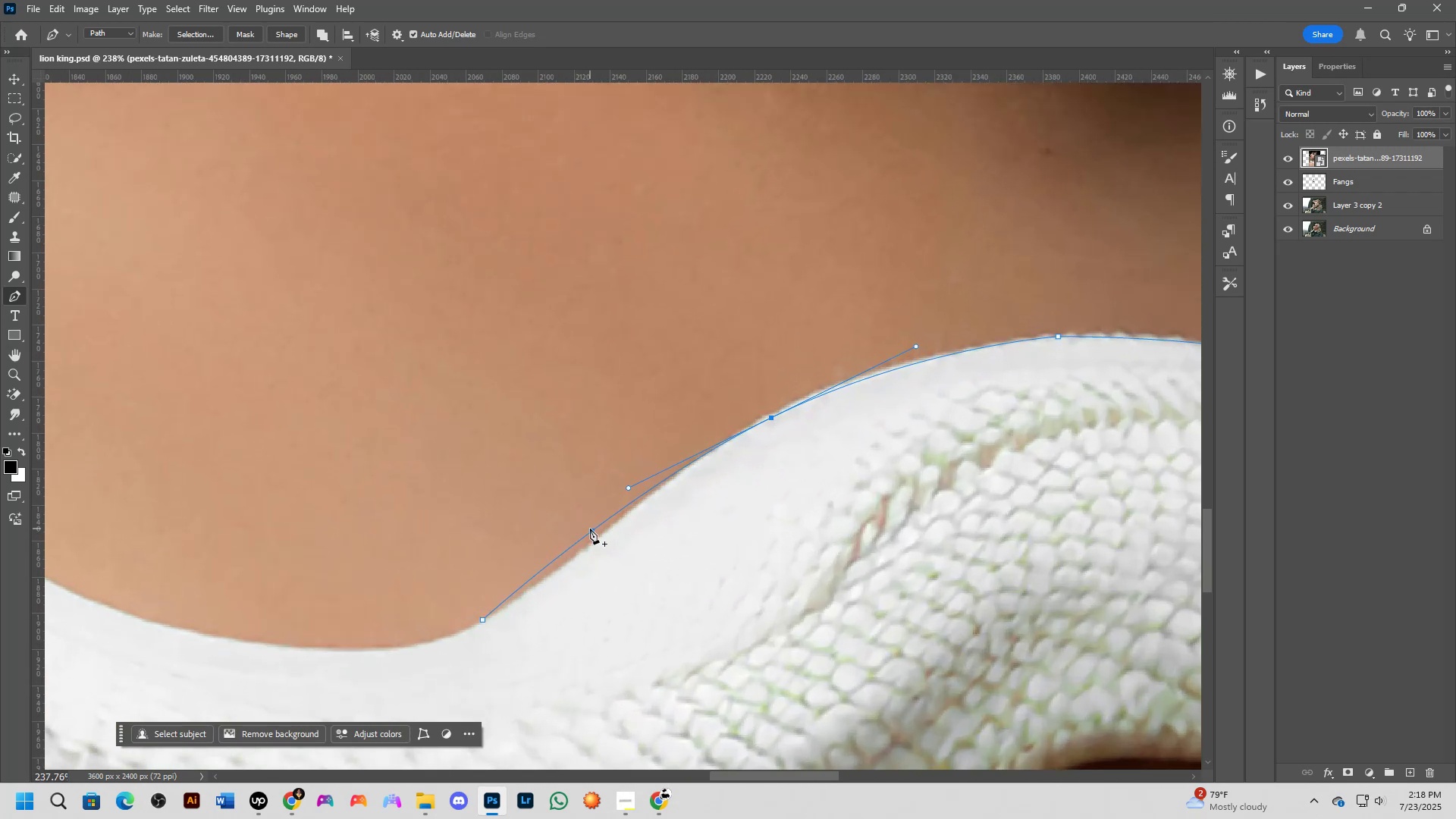 
left_click([590, 529])
 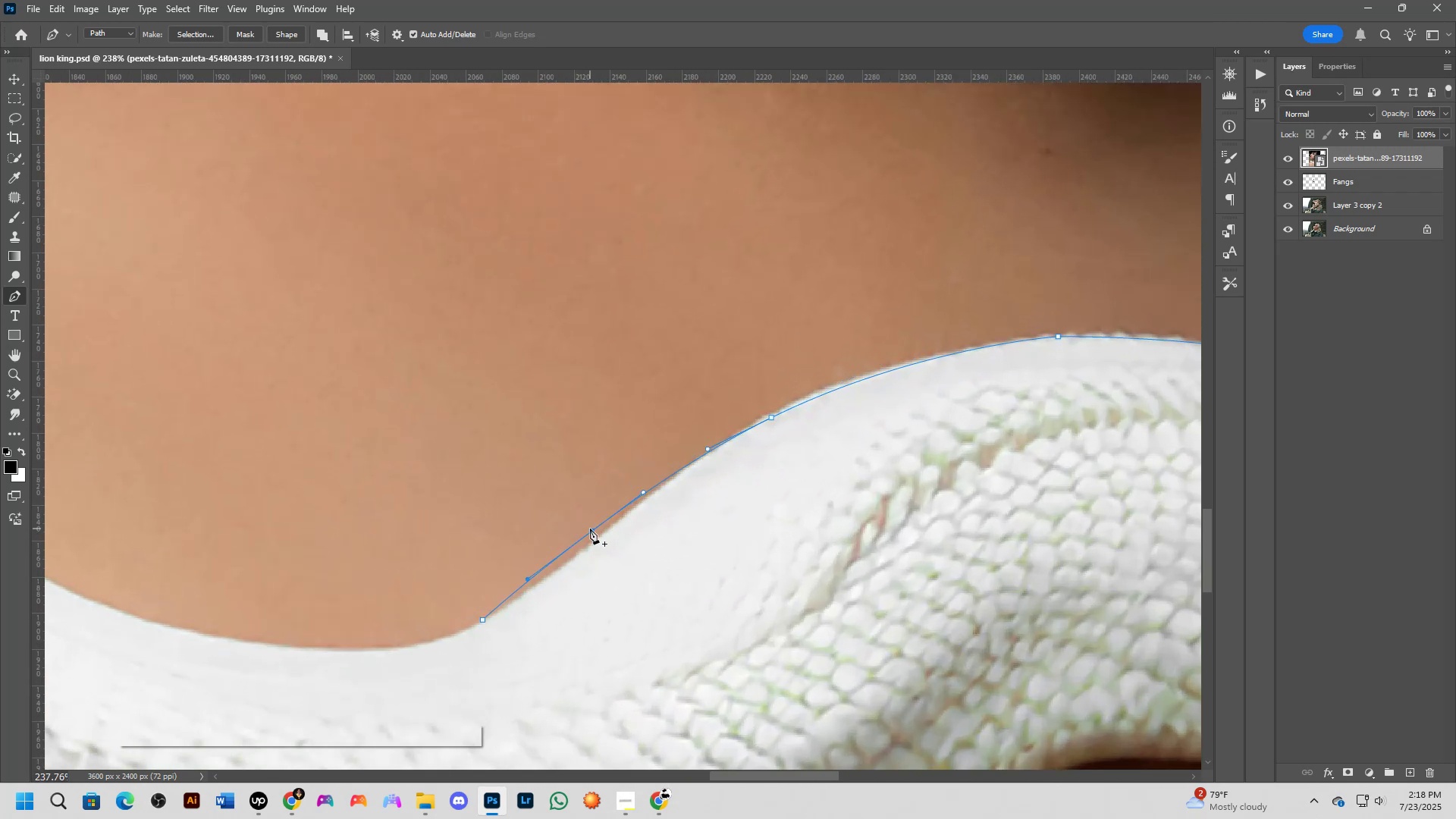 
hold_key(key=ControlLeft, duration=1.19)
left_click_drag(start_coordinate=[590, 529], to_coordinate=[594, 539])
 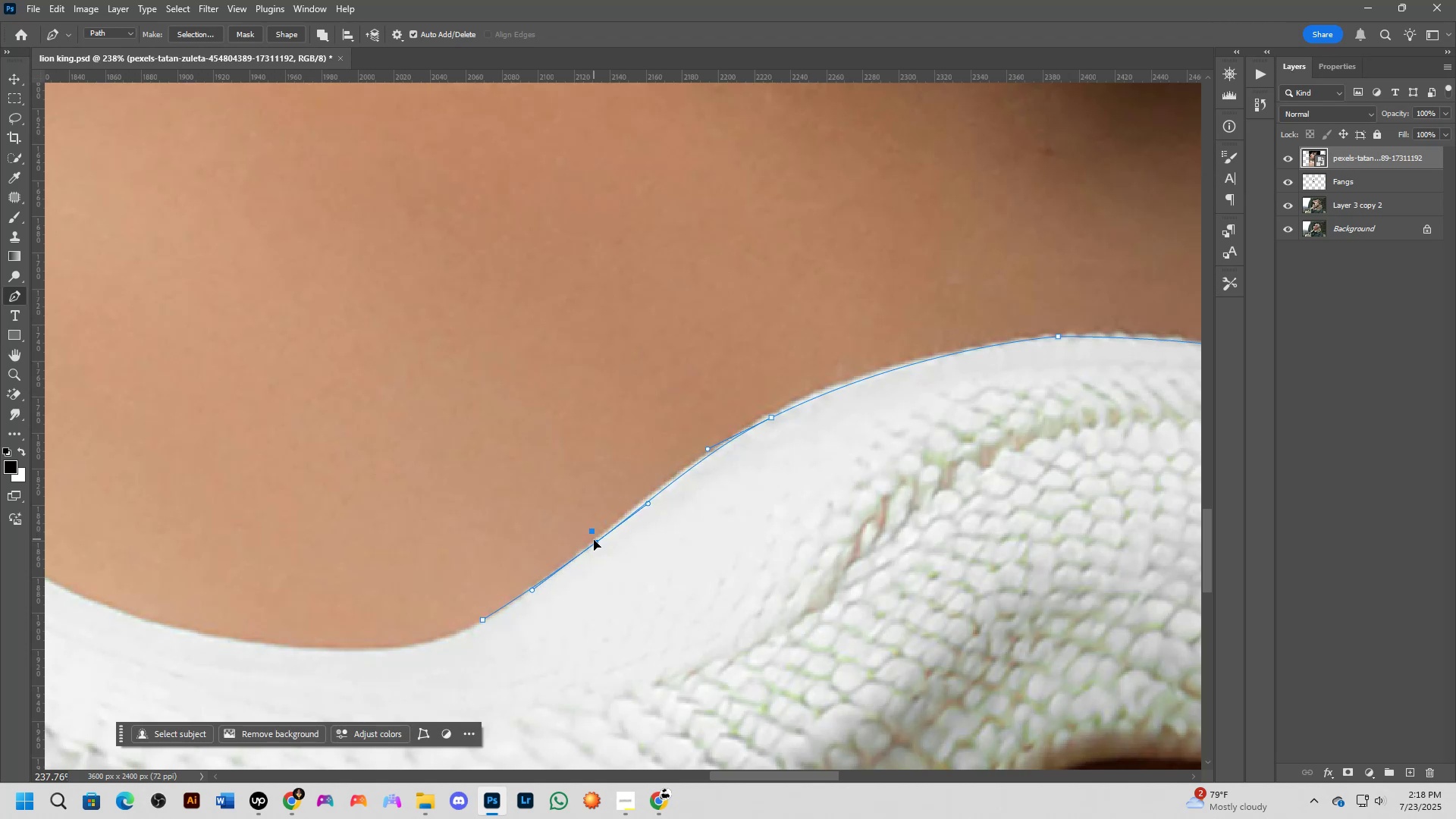 
scroll: coordinate [592, 557], scroll_direction: down, amount: 3.0
 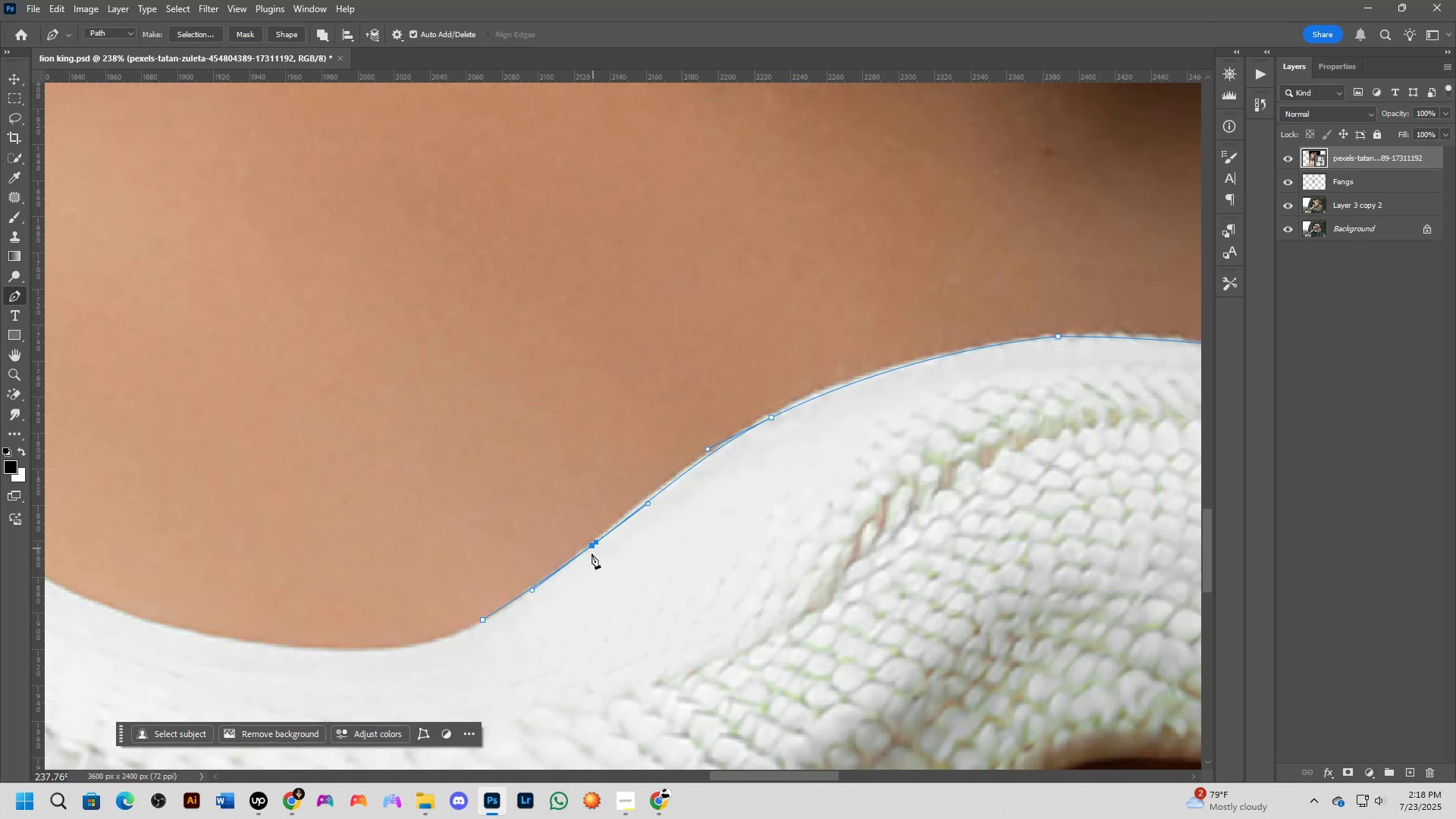 
hold_key(key=Space, duration=0.59)
 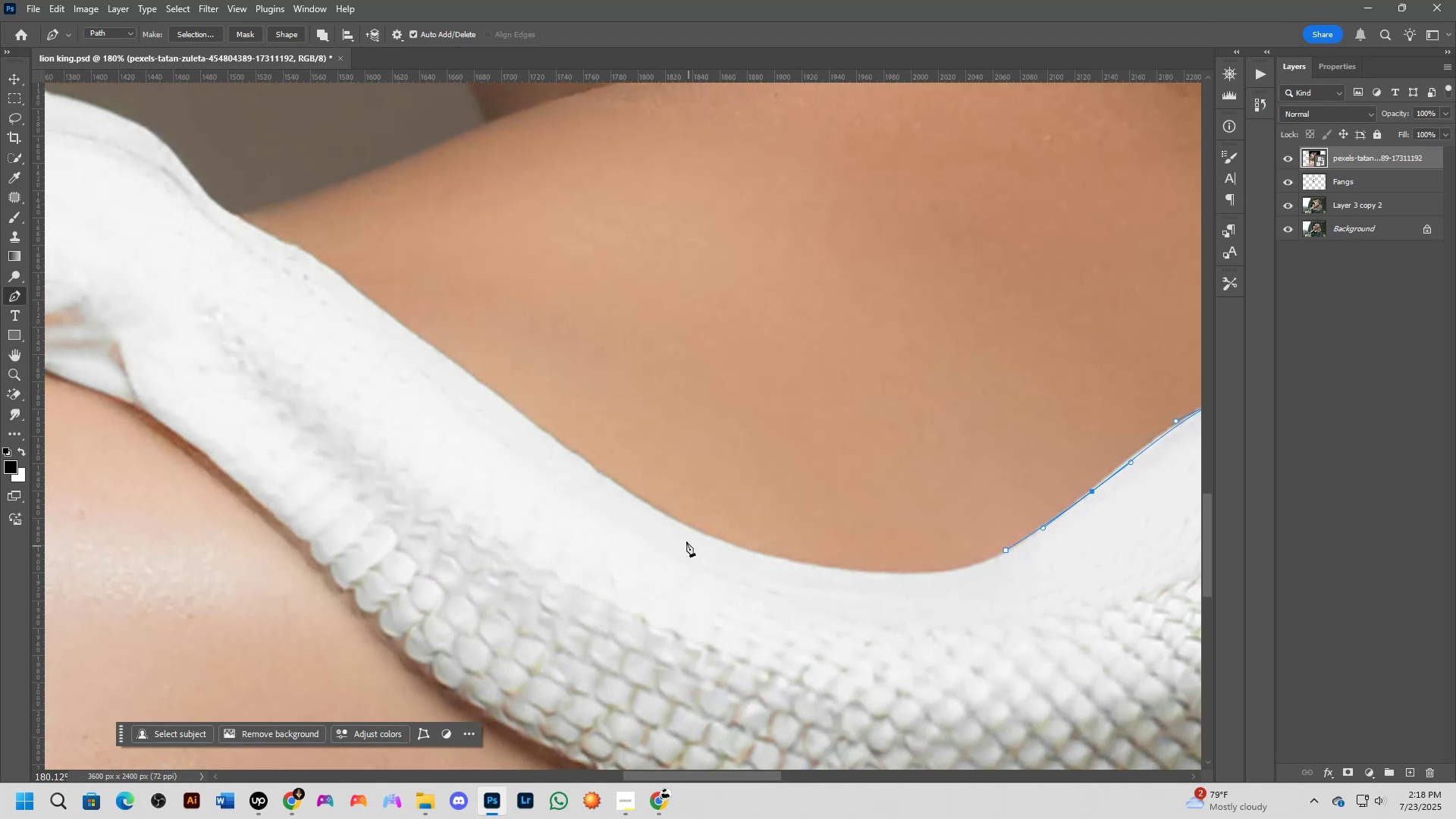 
left_click_drag(start_coordinate=[582, 598], to_coordinate=[1078, 544])
 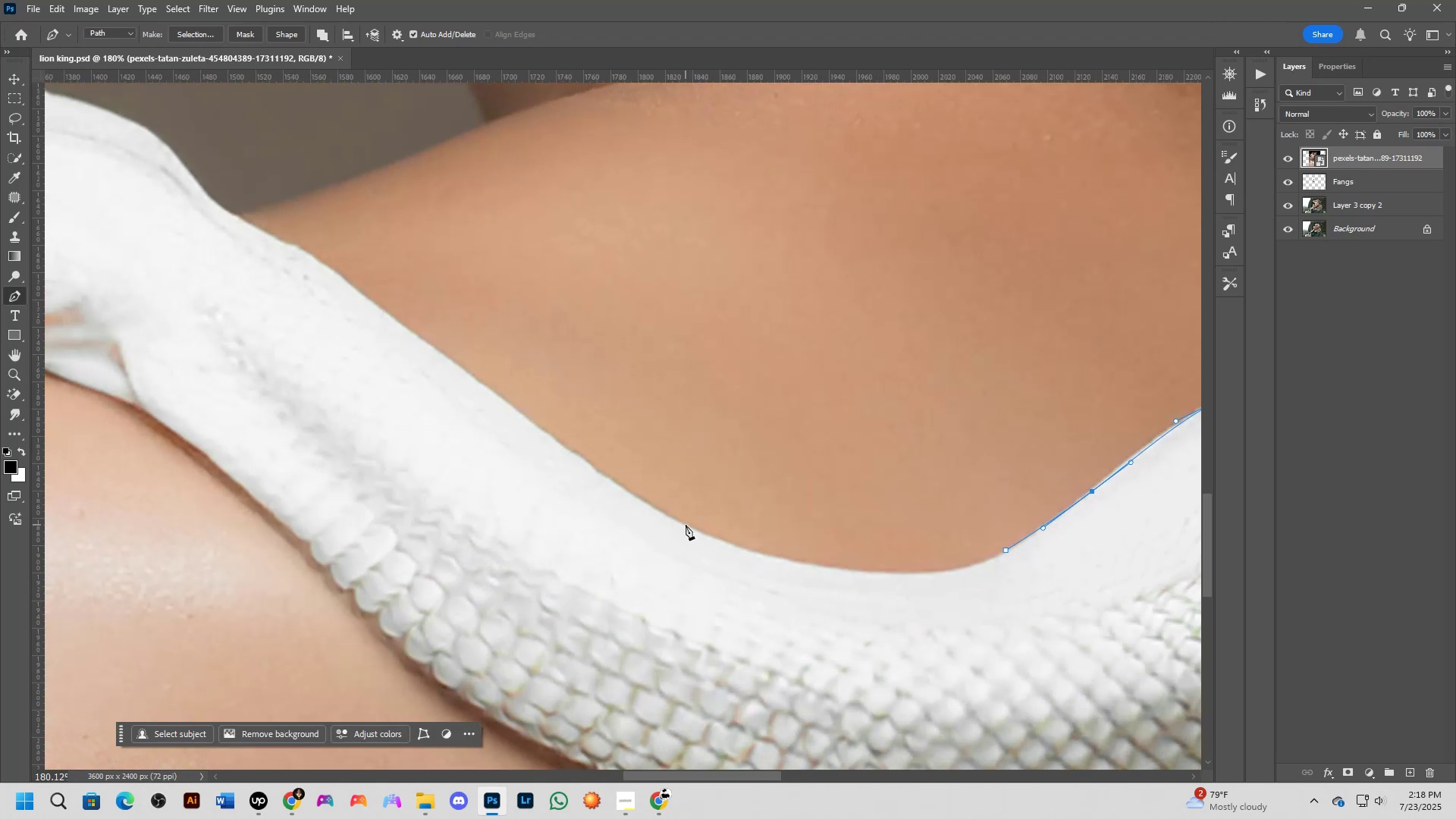 
left_click_drag(start_coordinate=[686, 527], to_coordinate=[455, 440])
 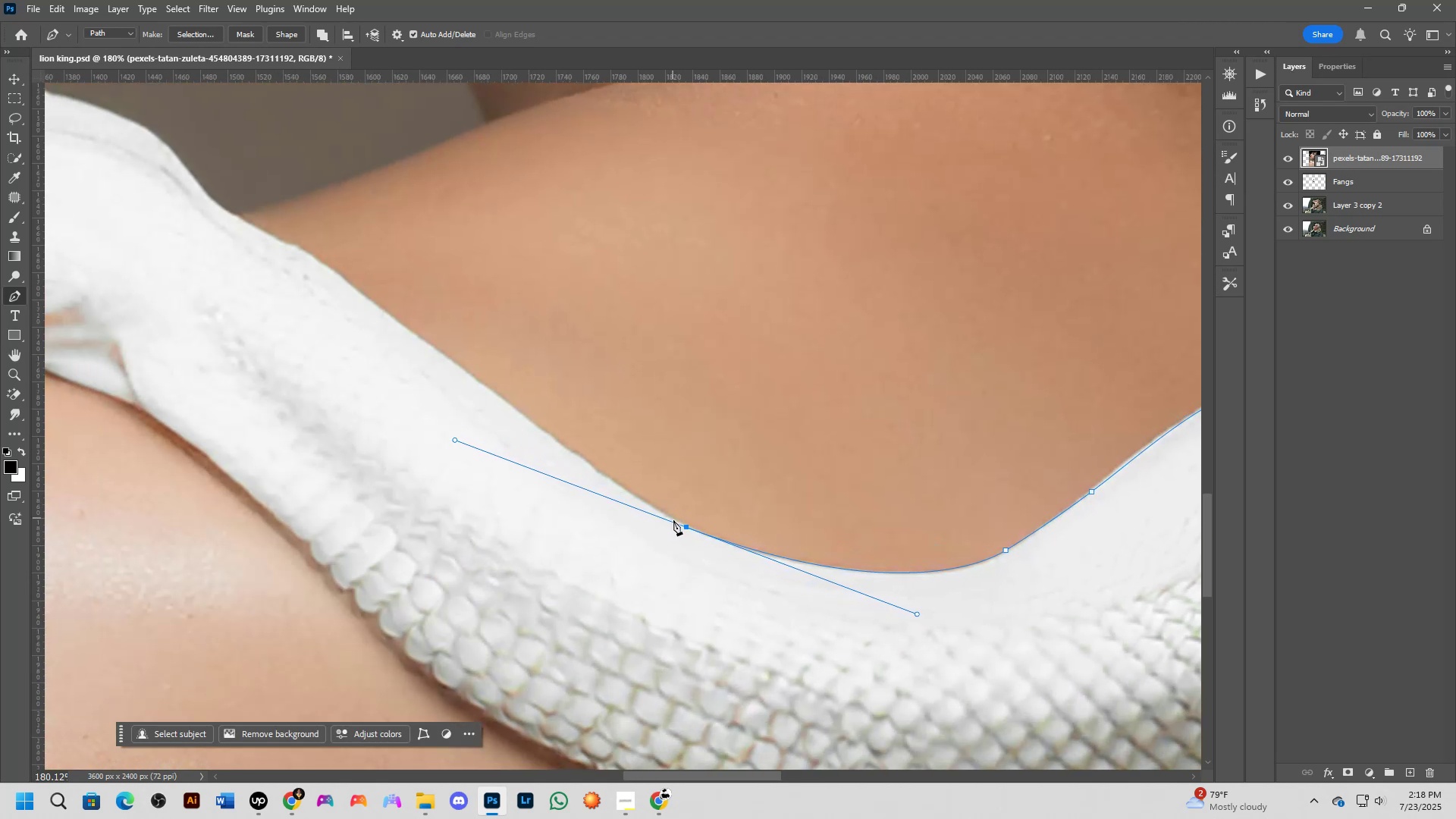 
hold_key(key=AltLeft, duration=0.74)
left_click([684, 527])
 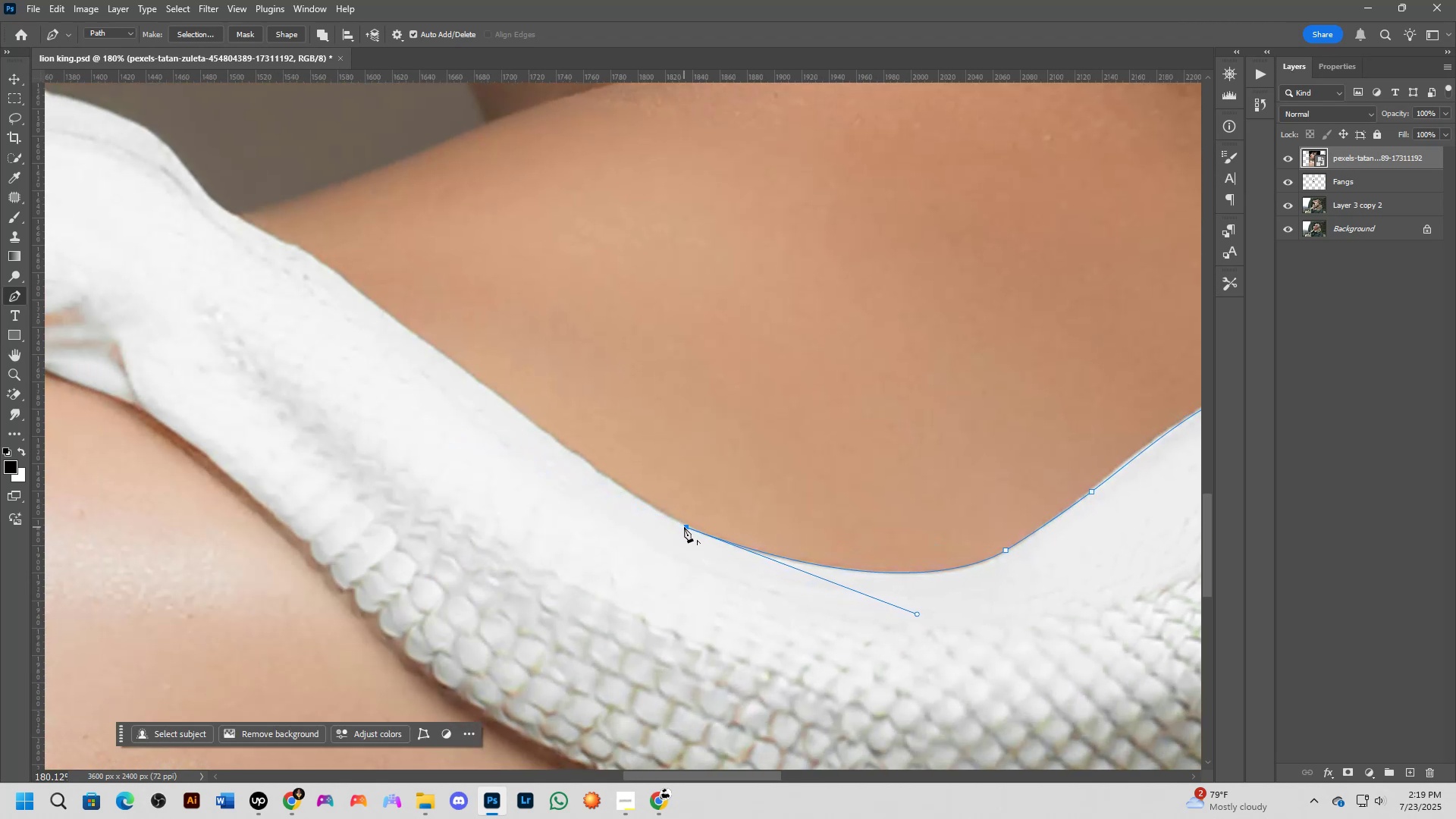 
hold_key(key=Space, duration=0.48)
 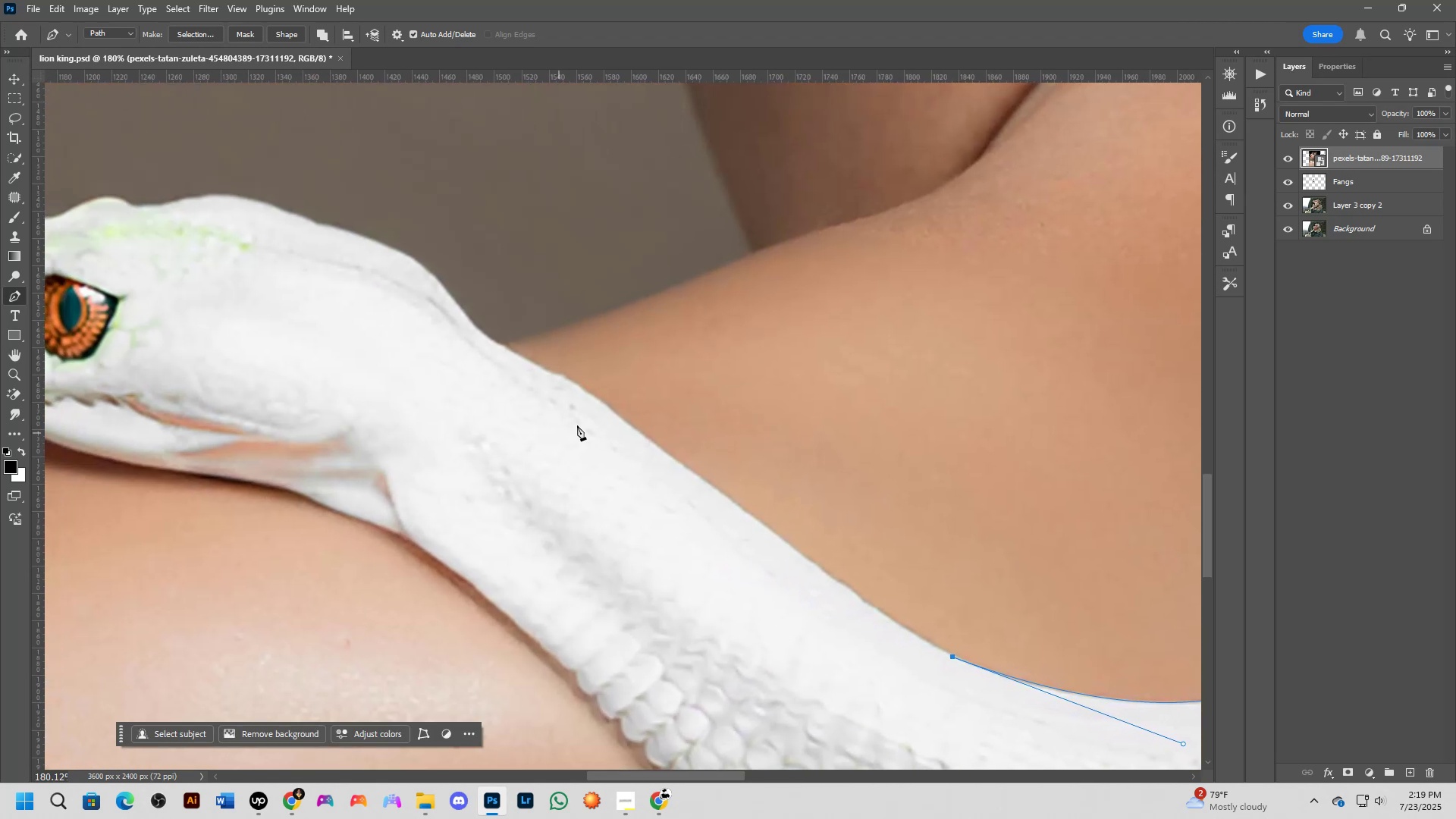 
left_click_drag(start_coordinate=[532, 538], to_coordinate=[798, 667])
 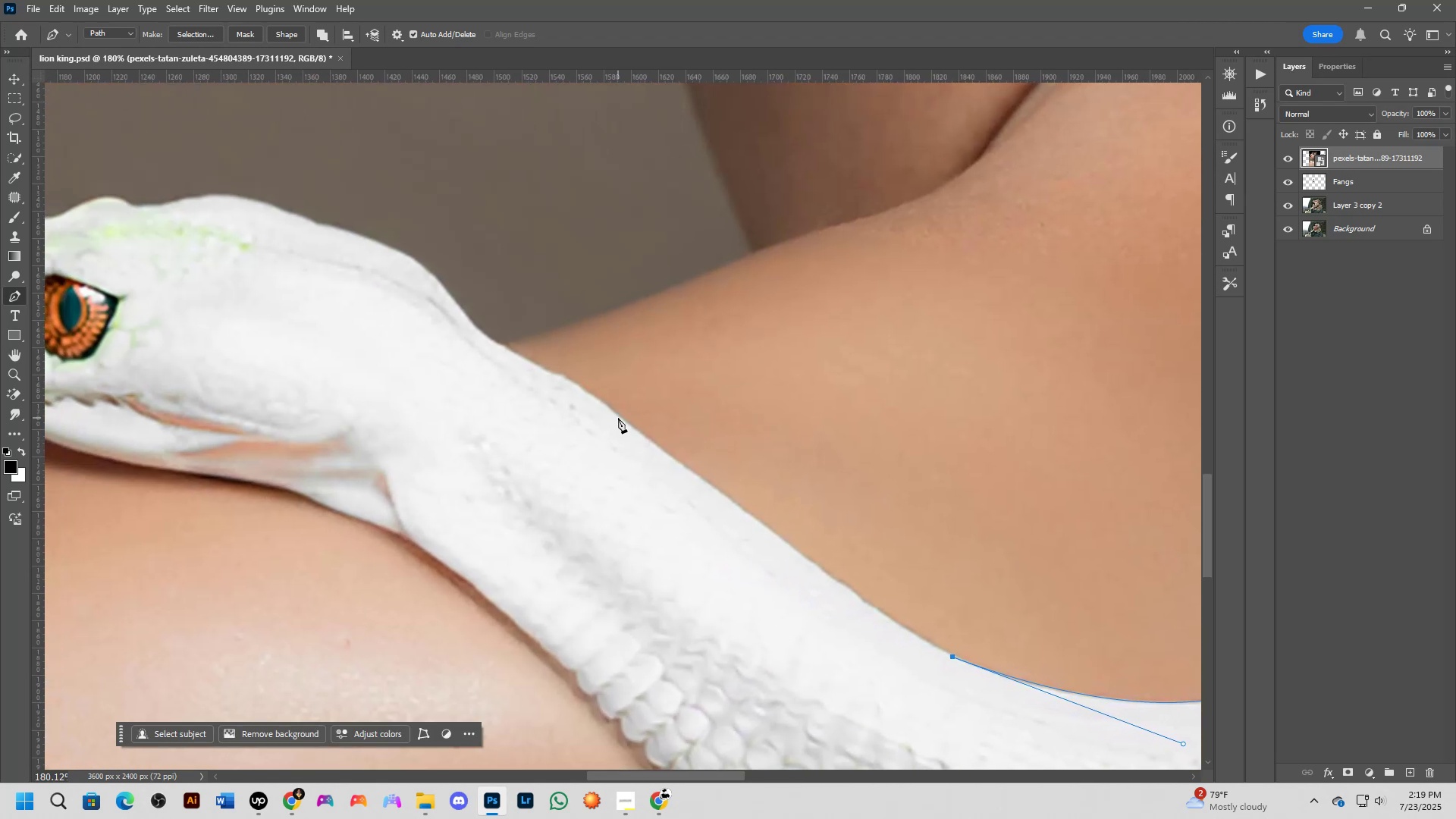 
left_click([620, 419])
 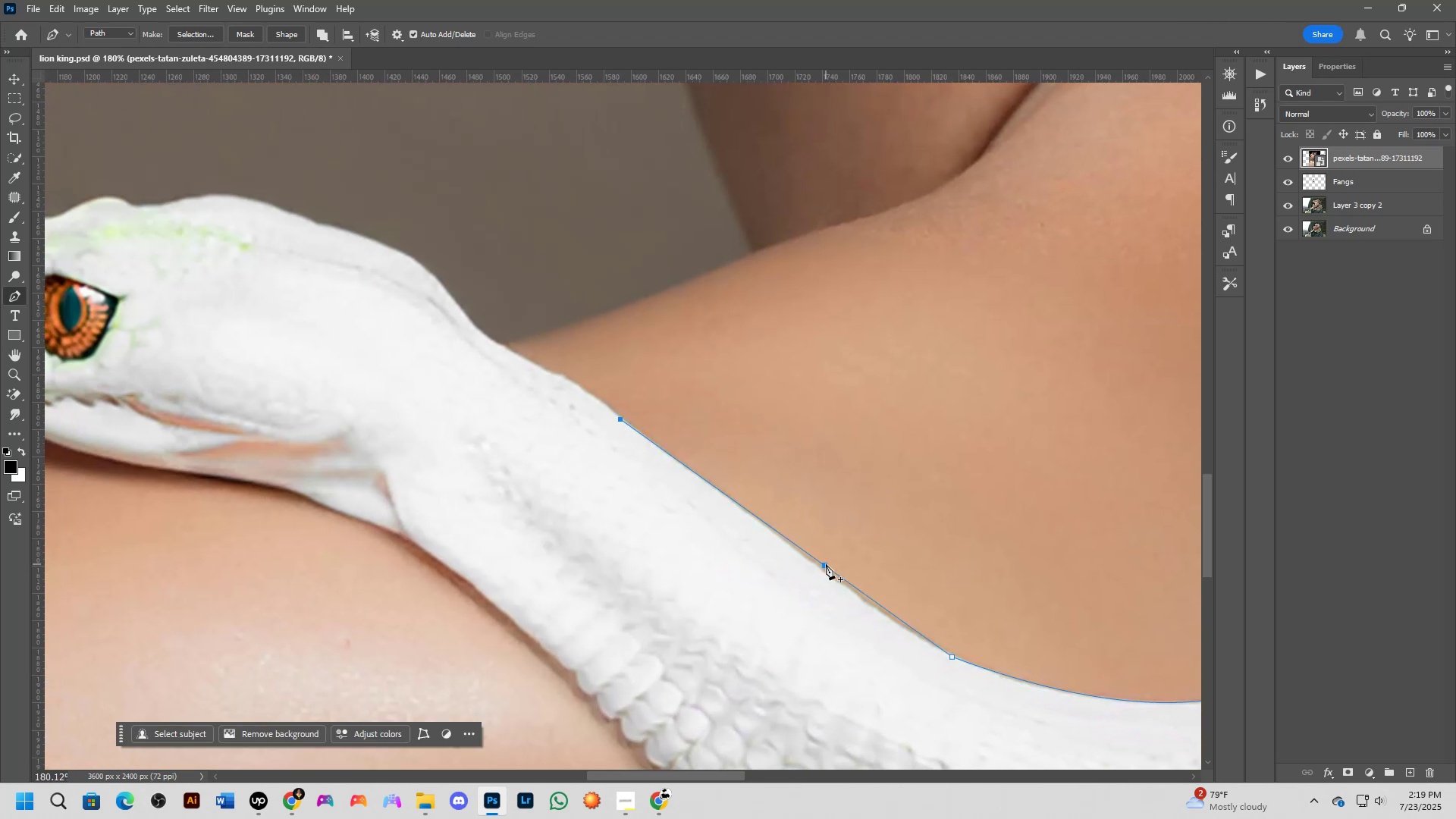 
left_click([826, 564])
 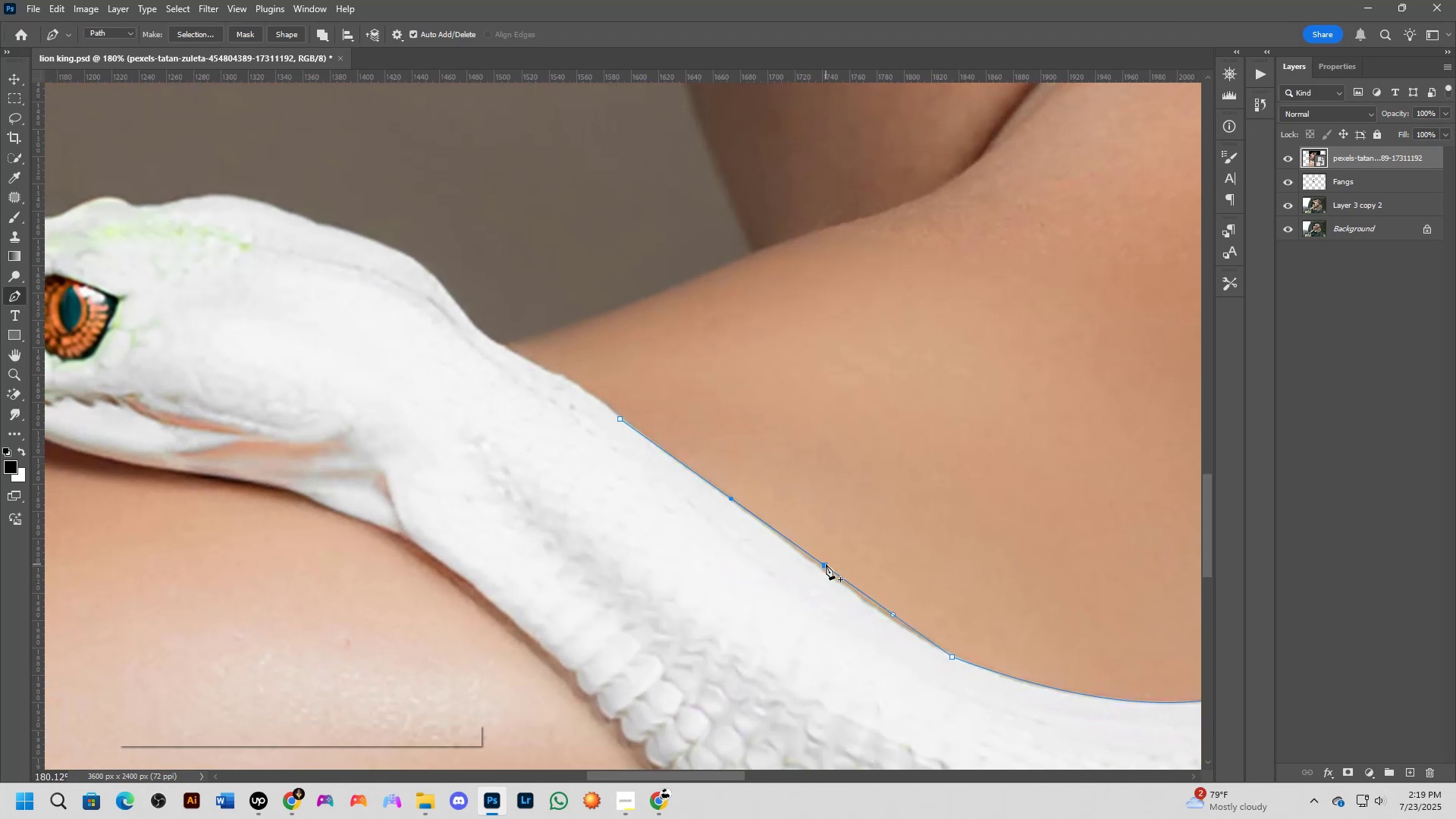 
hold_key(key=ControlLeft, duration=0.79)
left_click_drag(start_coordinate=[826, 564], to_coordinate=[824, 572])
 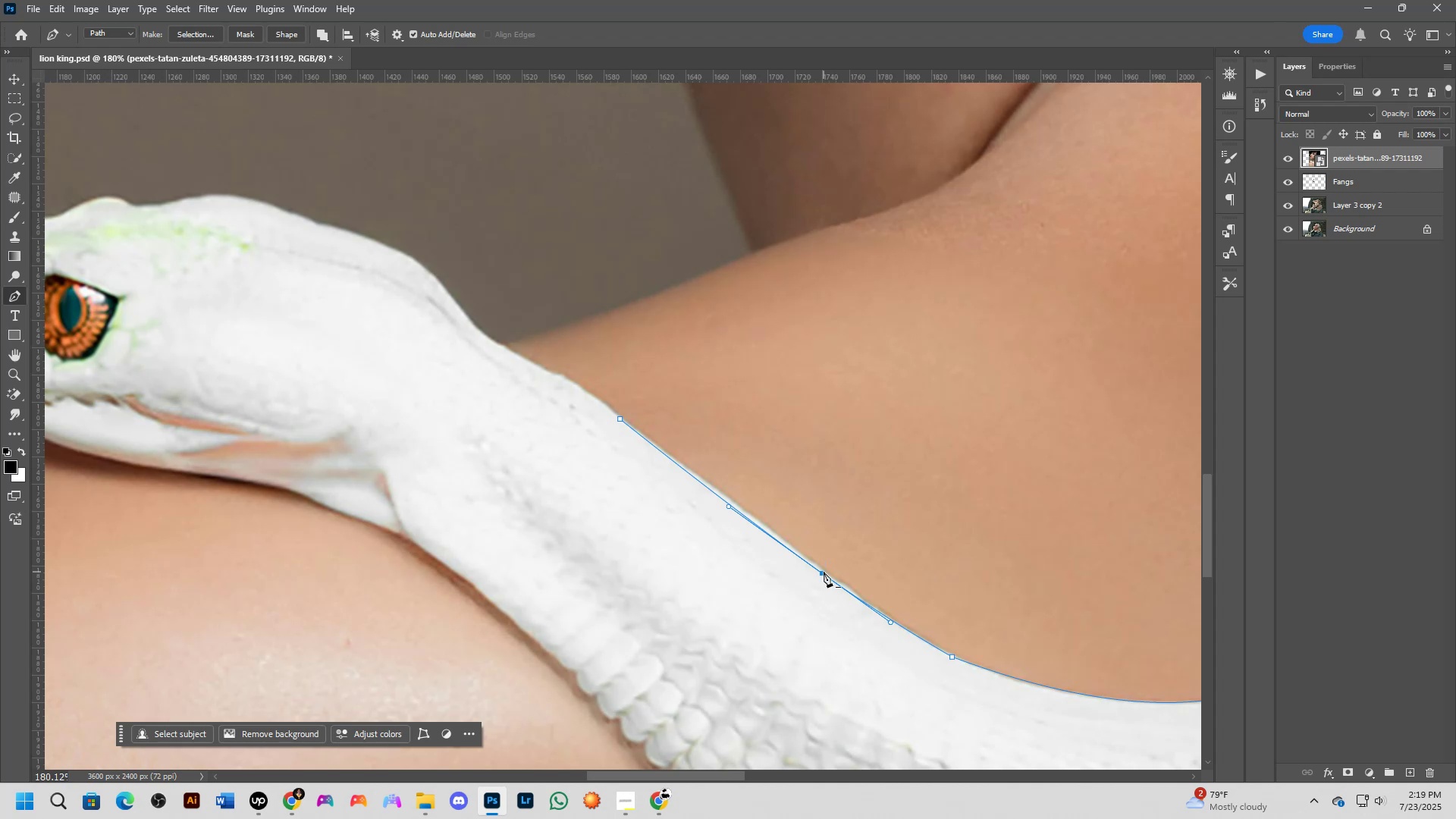 
hold_key(key=Space, duration=0.49)
 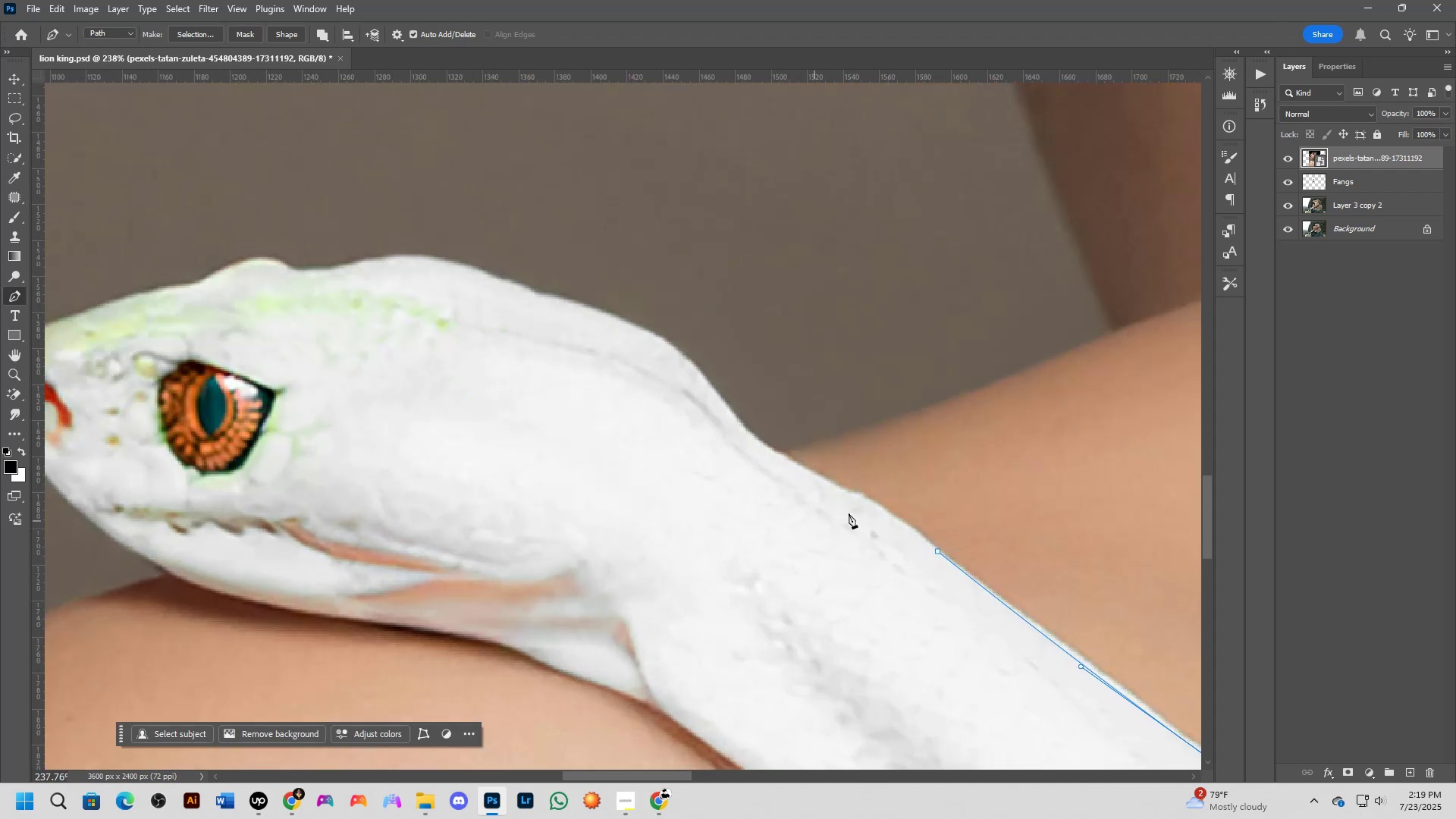 
left_click_drag(start_coordinate=[615, 524], to_coordinate=[893, 652])
 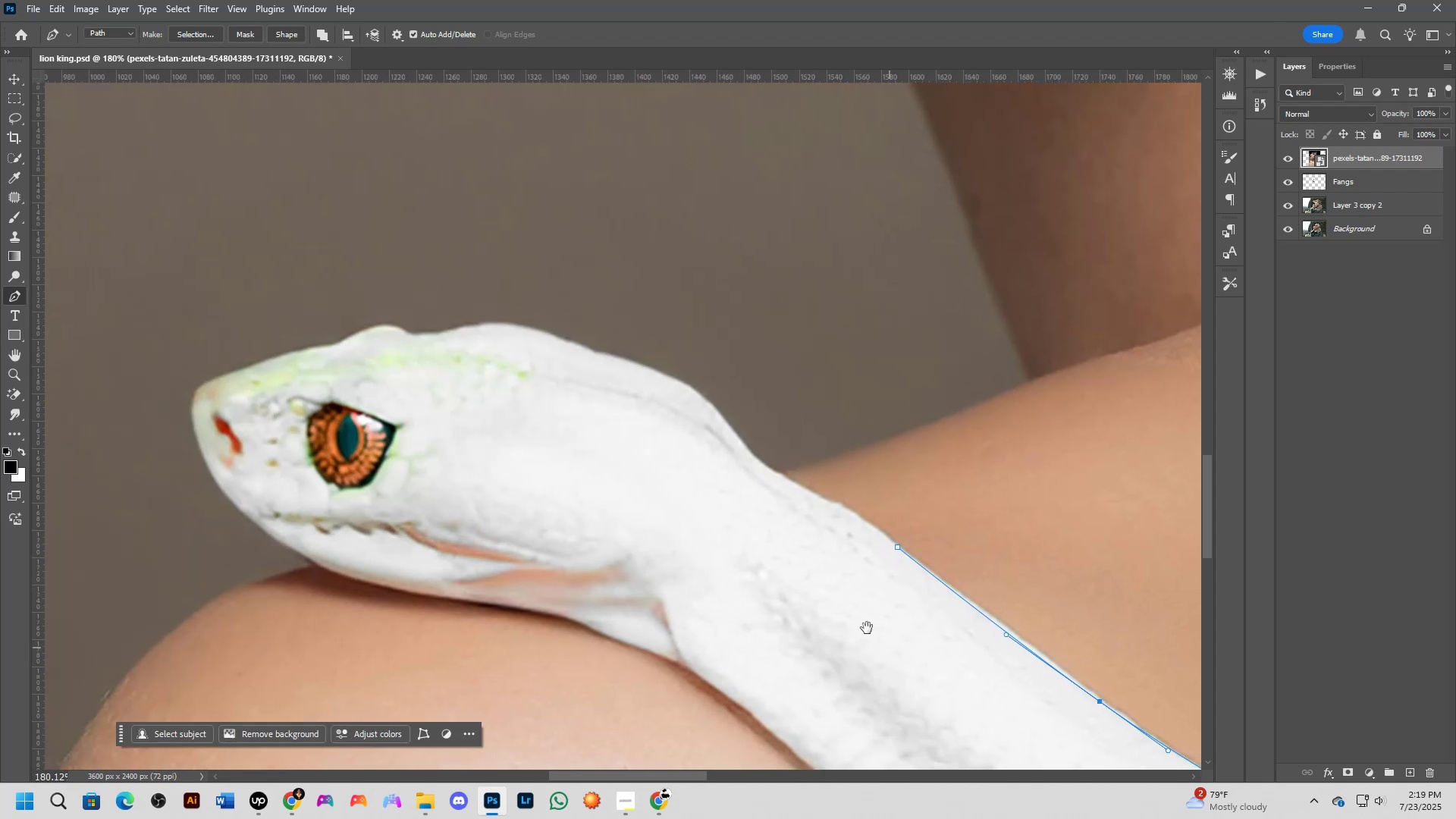 
scroll: coordinate [774, 533], scroll_direction: up, amount: 3.0
 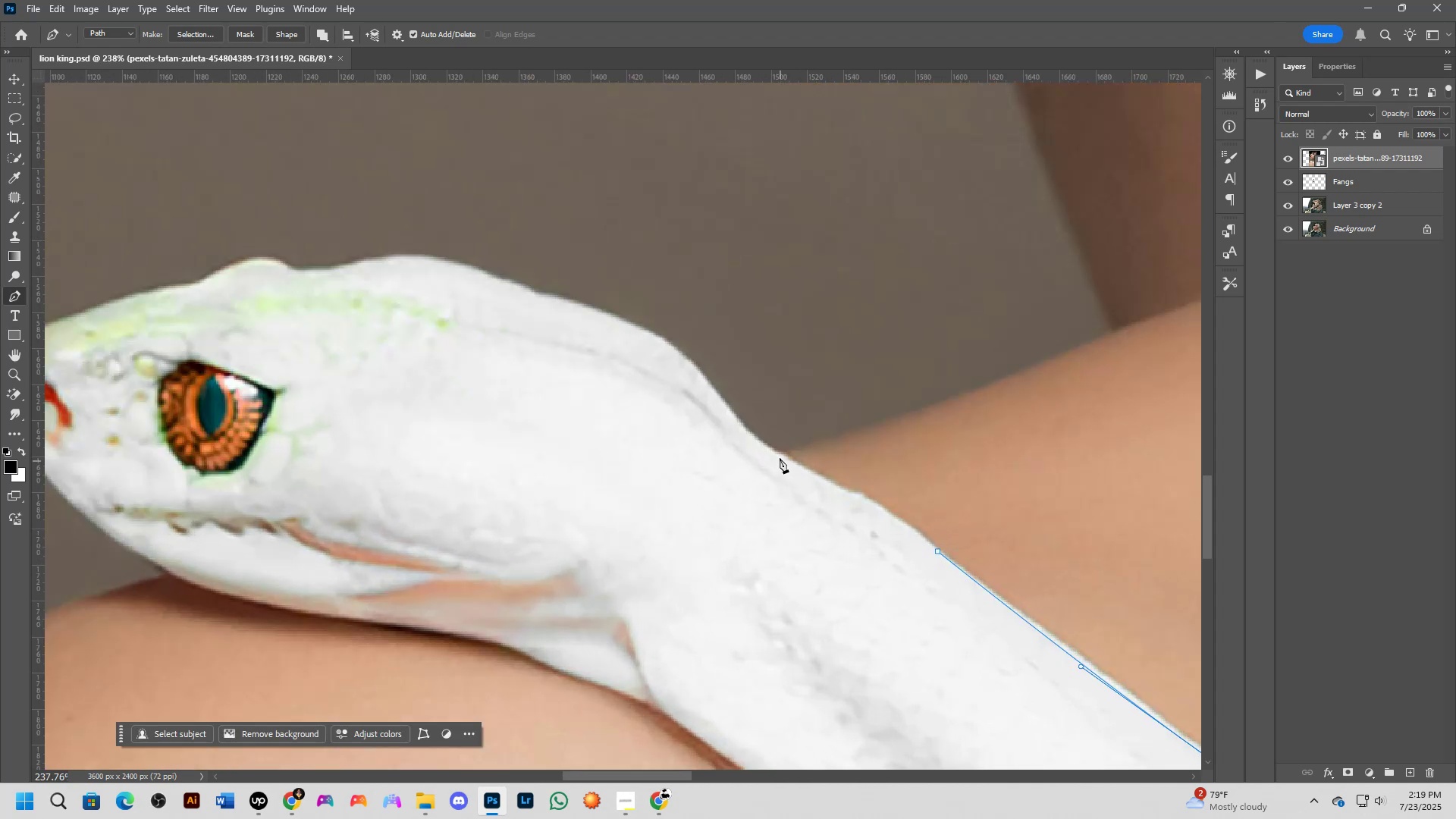 
left_click_drag(start_coordinate=[780, 457], to_coordinate=[650, 407])
 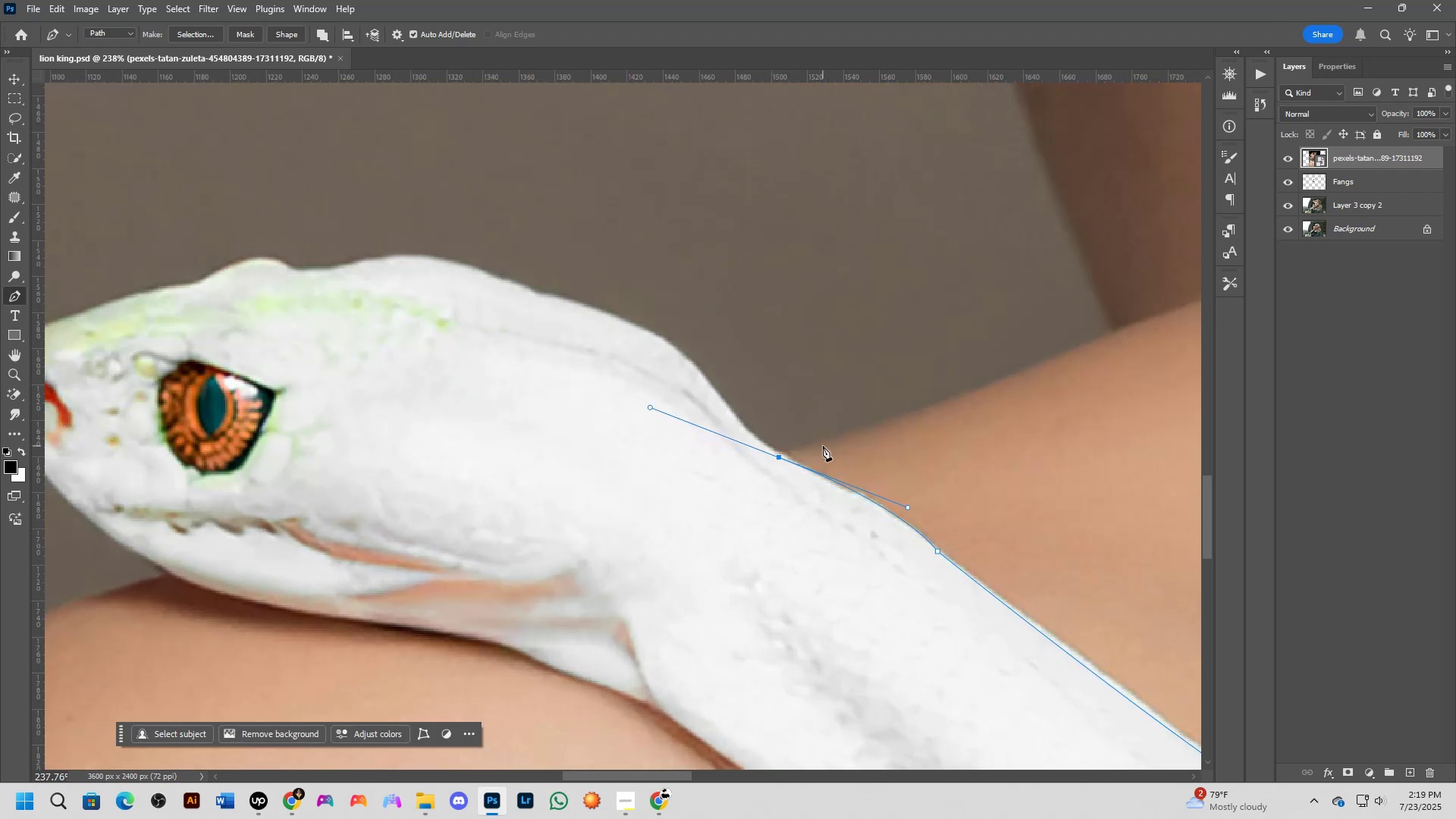 
hold_key(key=AltLeft, duration=0.62)
left_click([777, 457])
 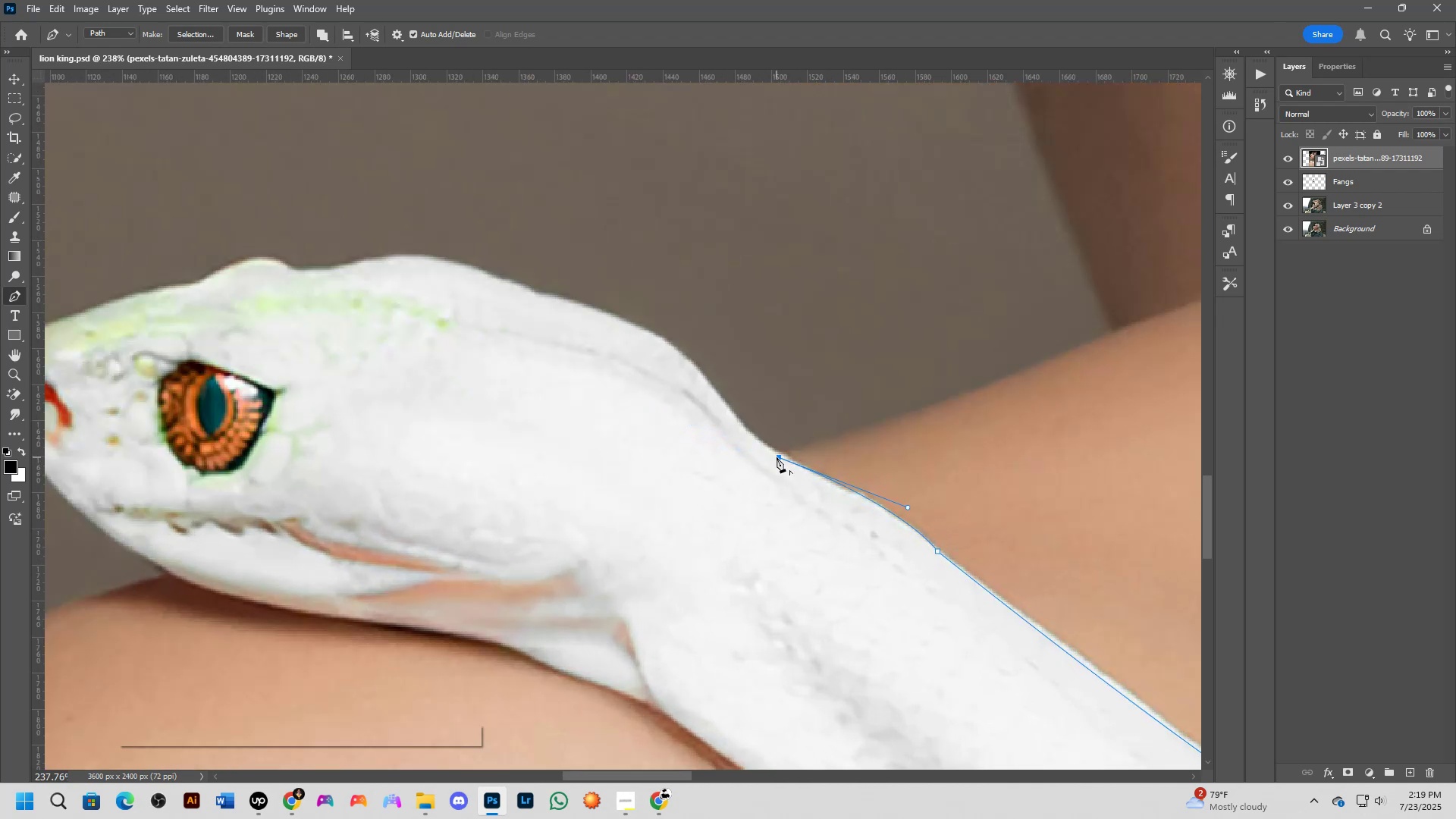 
hold_key(key=Space, duration=0.54)
 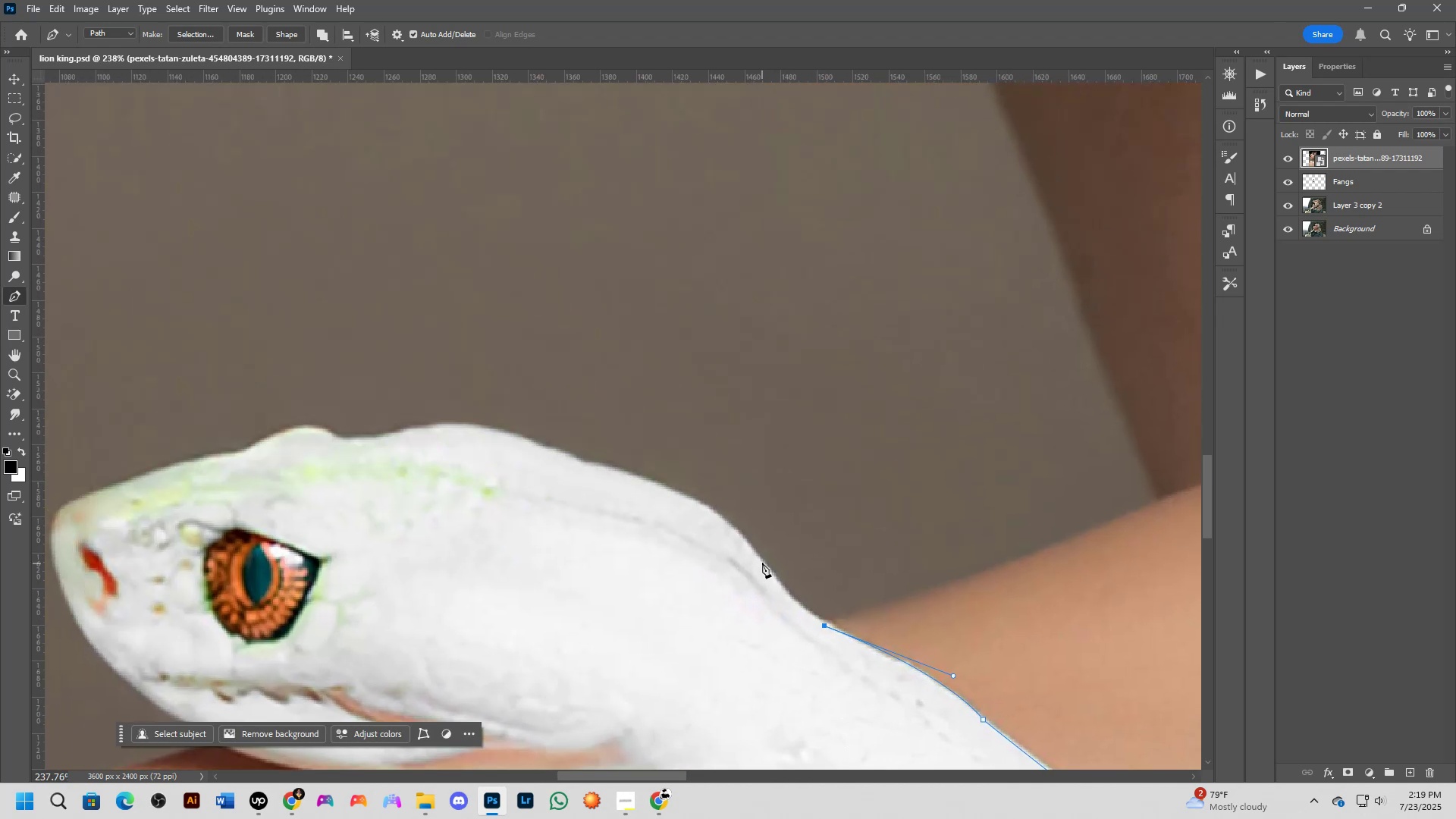 
left_click_drag(start_coordinate=[773, 480], to_coordinate=[818, 648])
 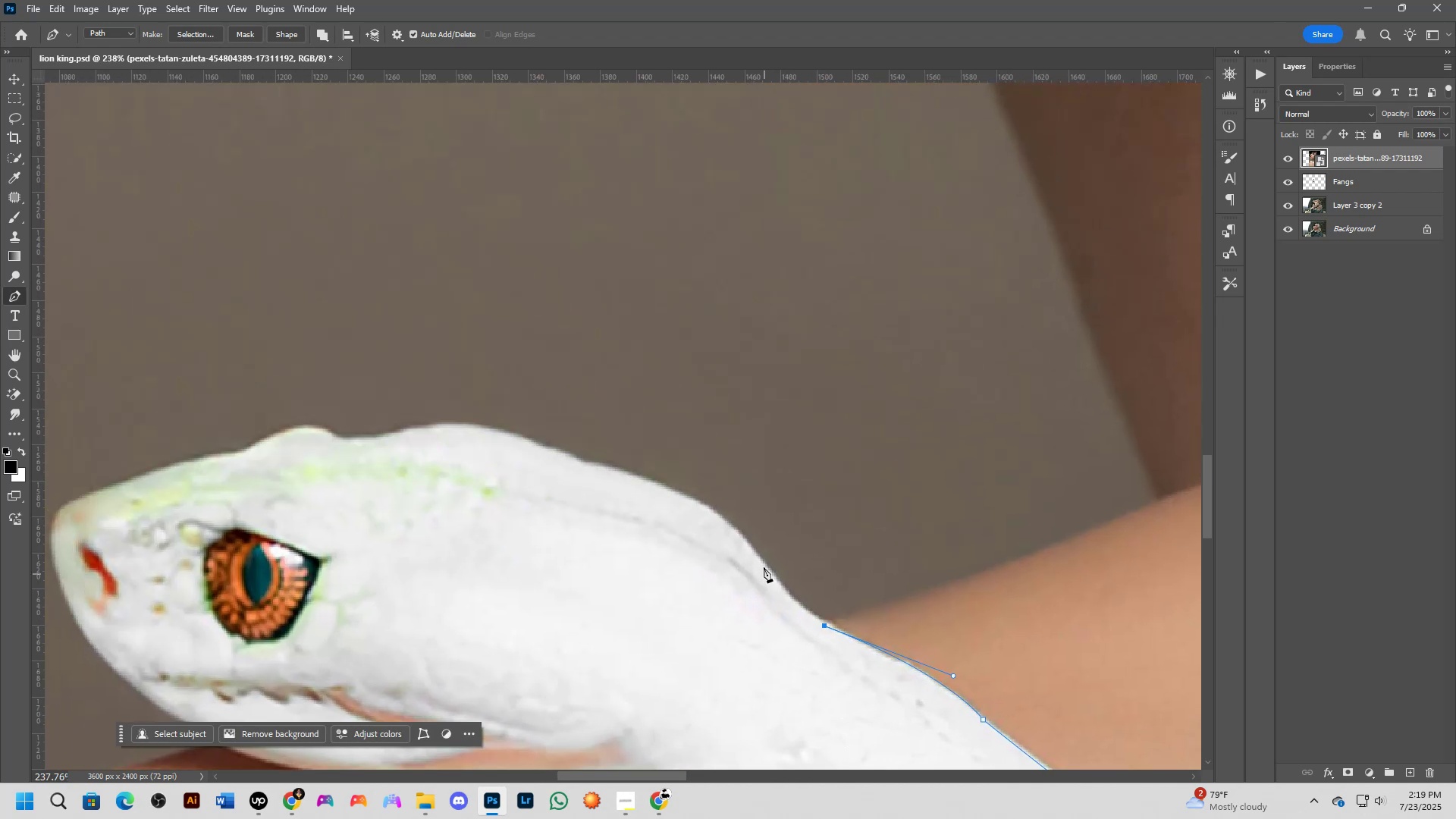 
left_click_drag(start_coordinate=[759, 560], to_coordinate=[740, 529])
 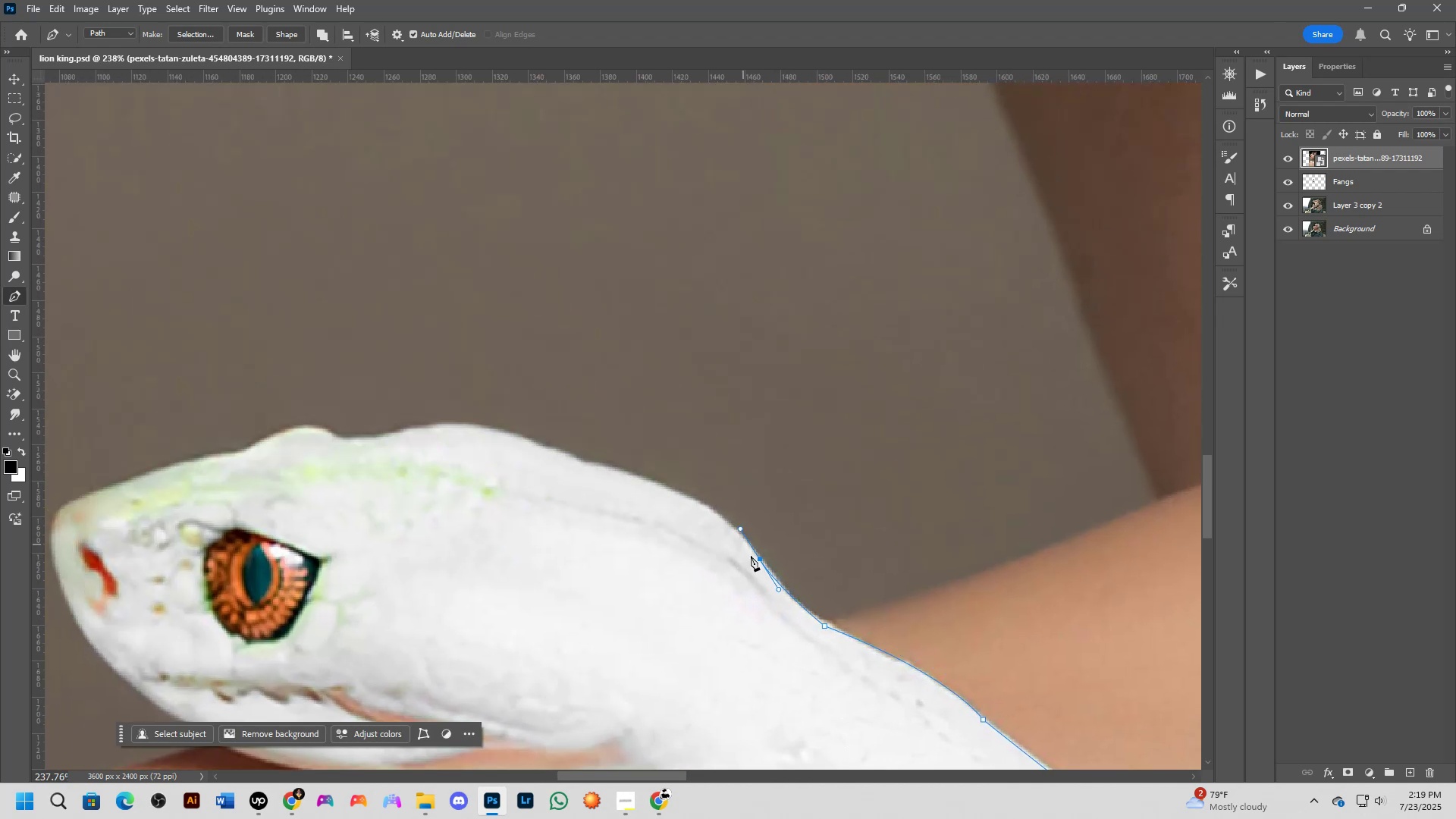 
hold_key(key=AltLeft, duration=0.45)
left_click([760, 557])
 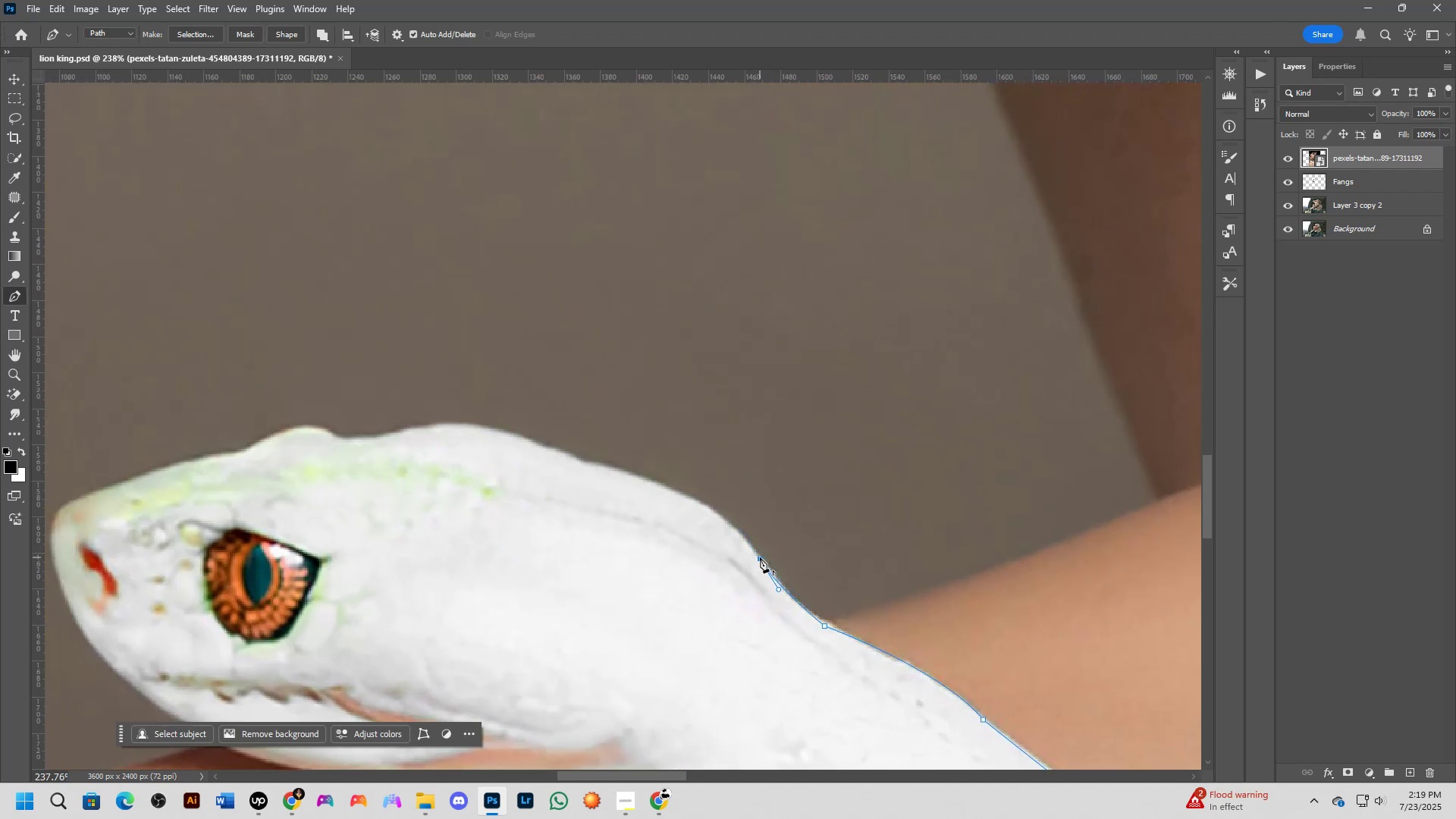 
hold_key(key=Space, duration=0.48)
 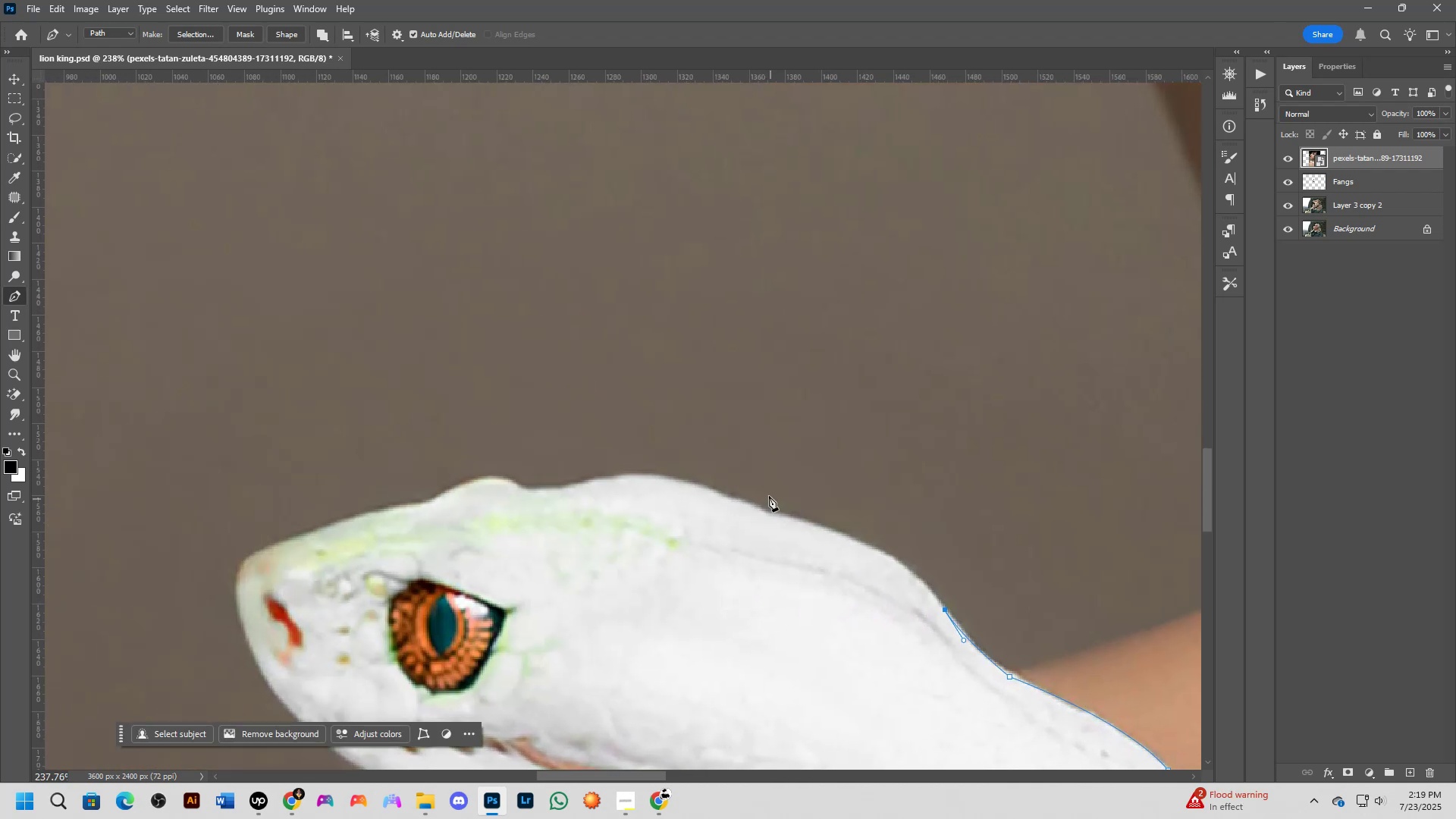 
left_click_drag(start_coordinate=[632, 549], to_coordinate=[817, 600])
 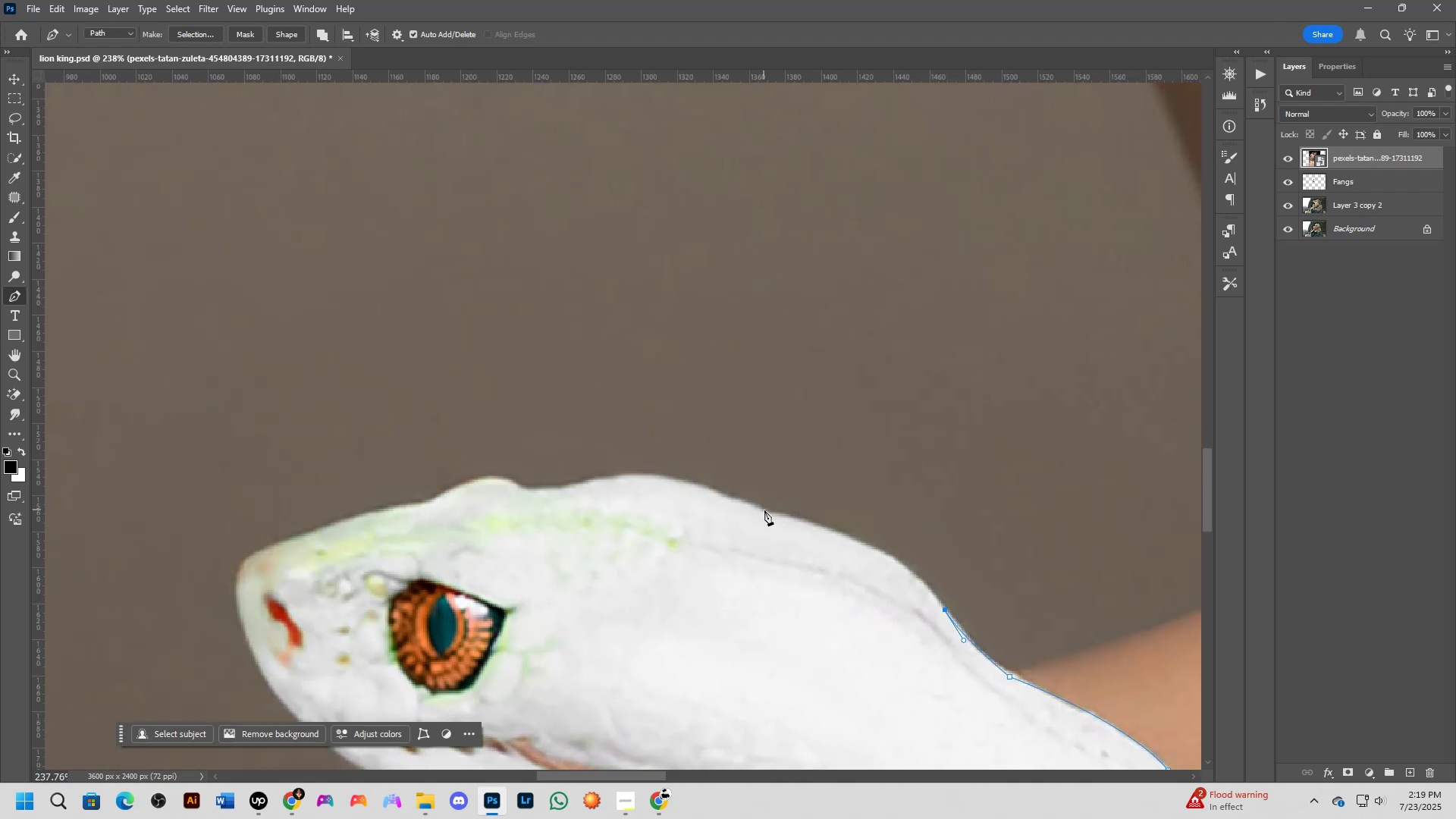 
left_click_drag(start_coordinate=[766, 518], to_coordinate=[626, 494])
 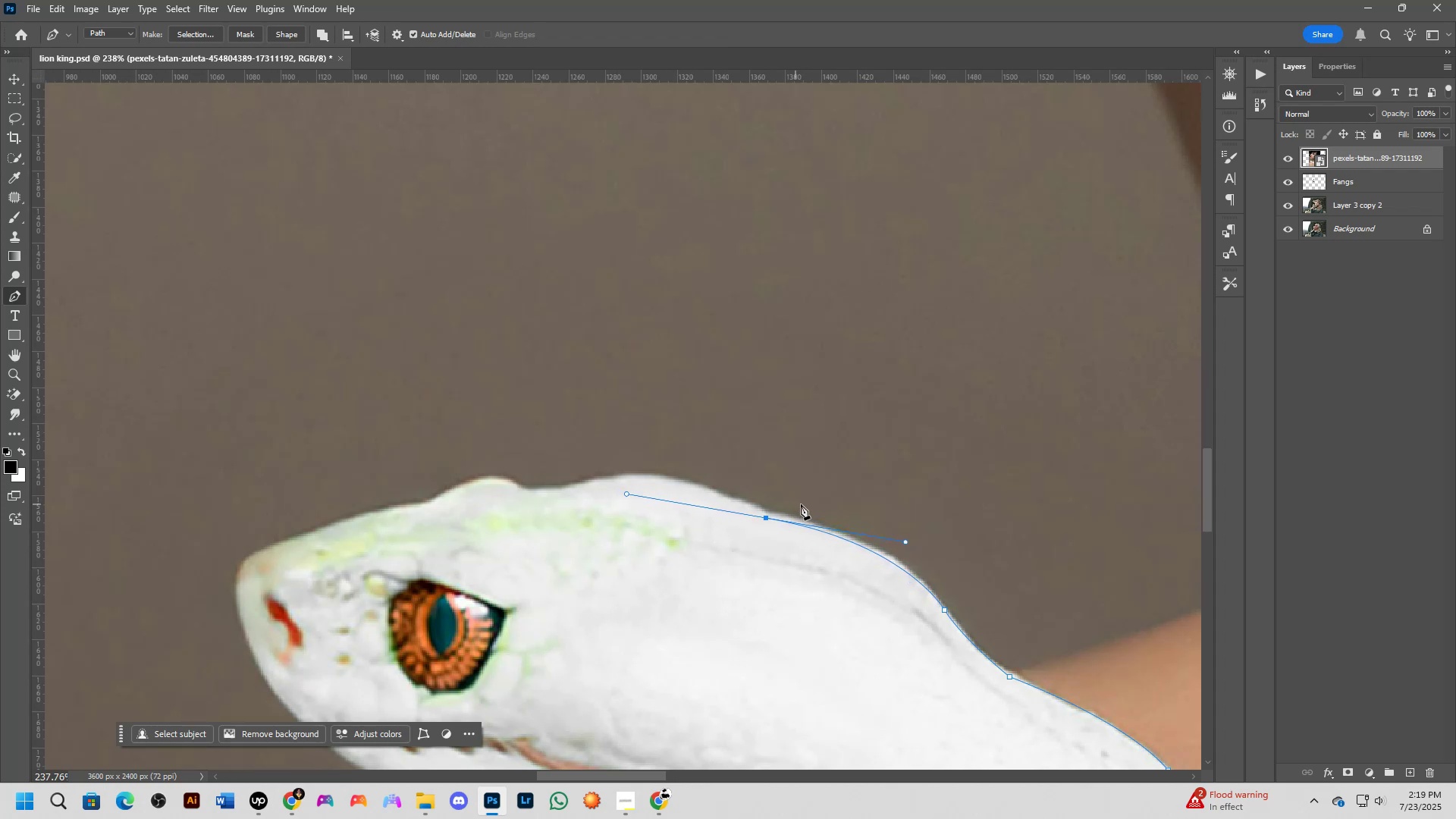 
hold_key(key=AltLeft, duration=0.63)
left_click([767, 519])
 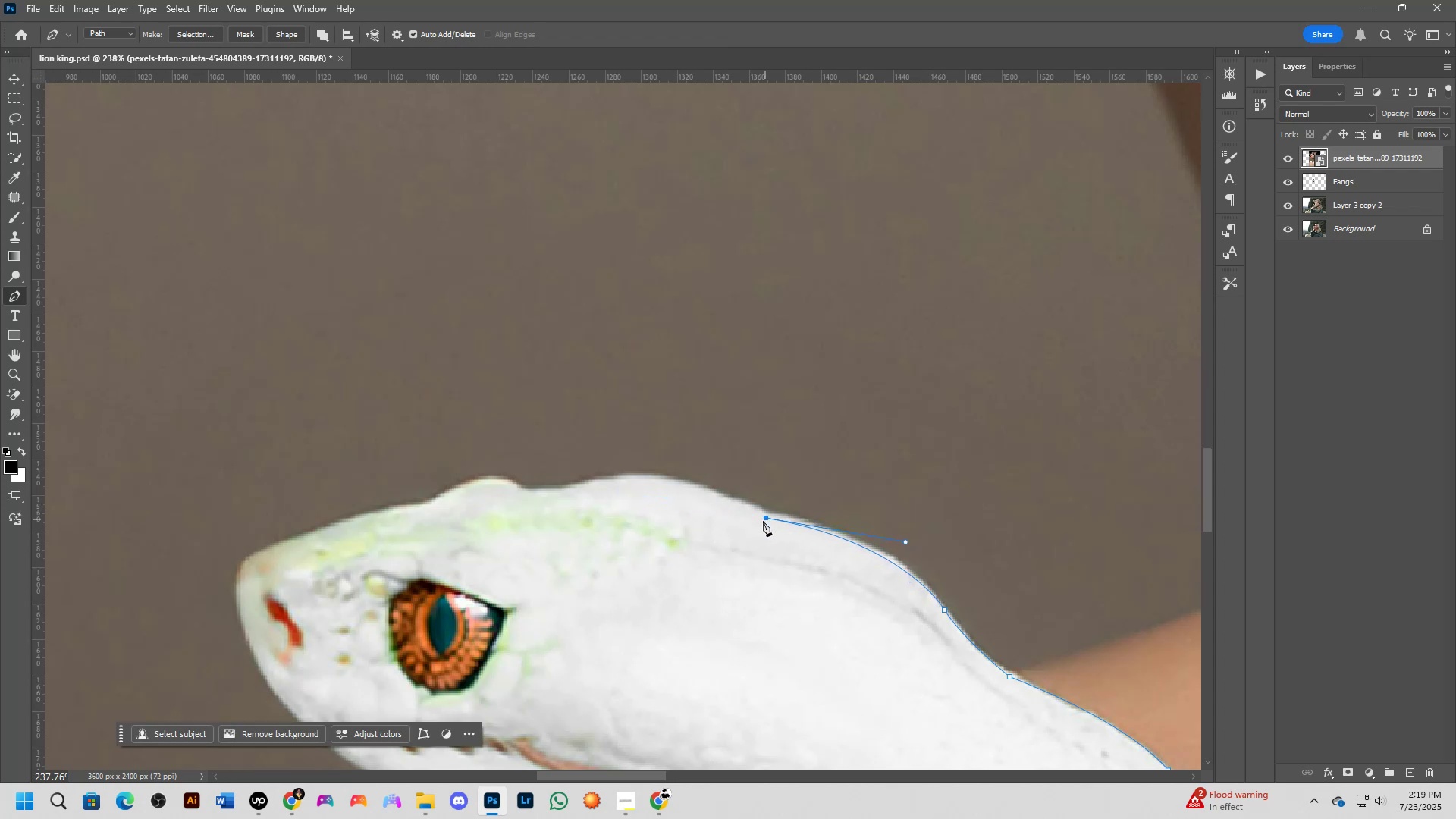 
hold_key(key=Space, duration=0.44)
 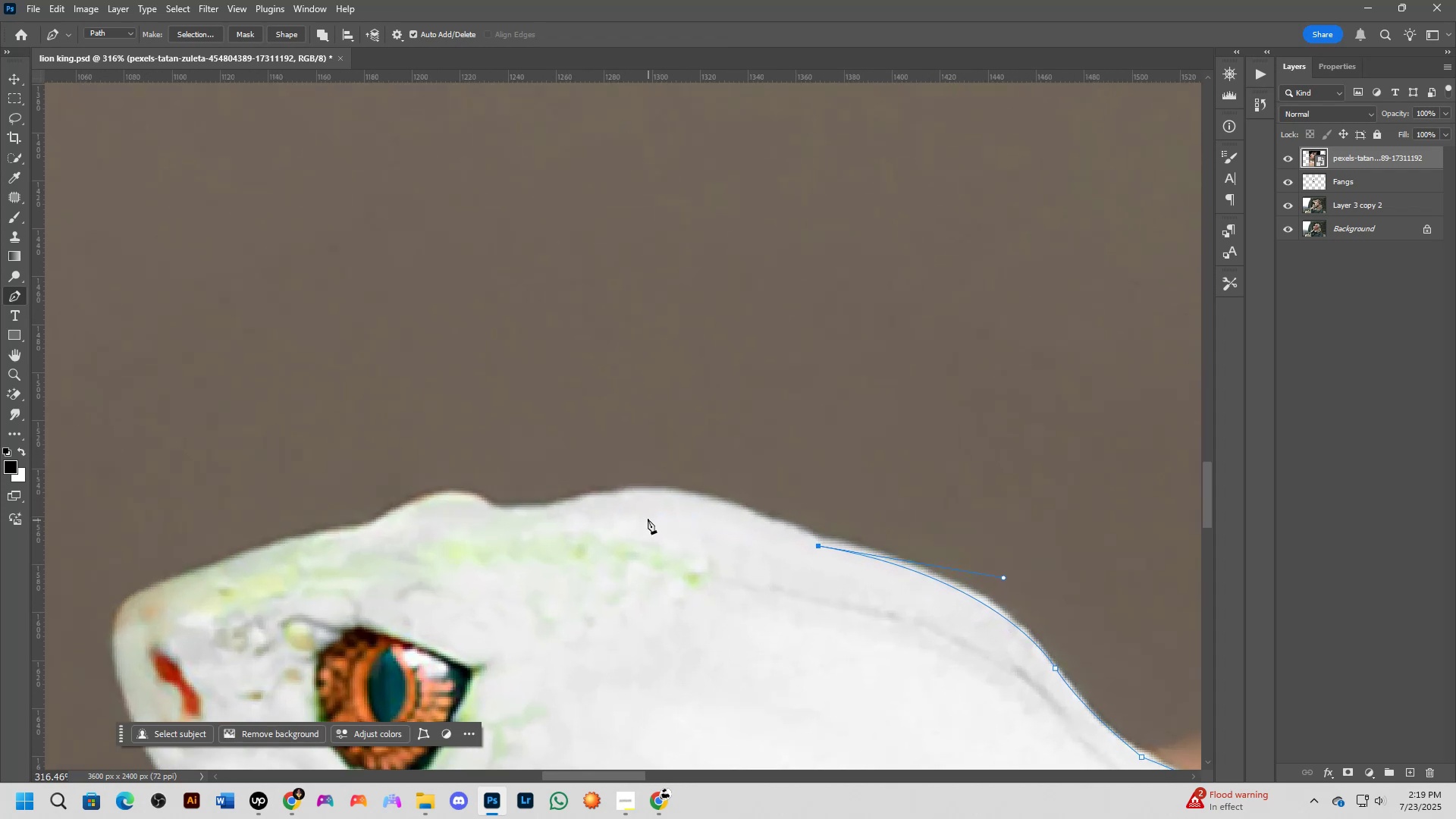 
left_click_drag(start_coordinate=[708, 533], to_coordinate=[731, 558])
 